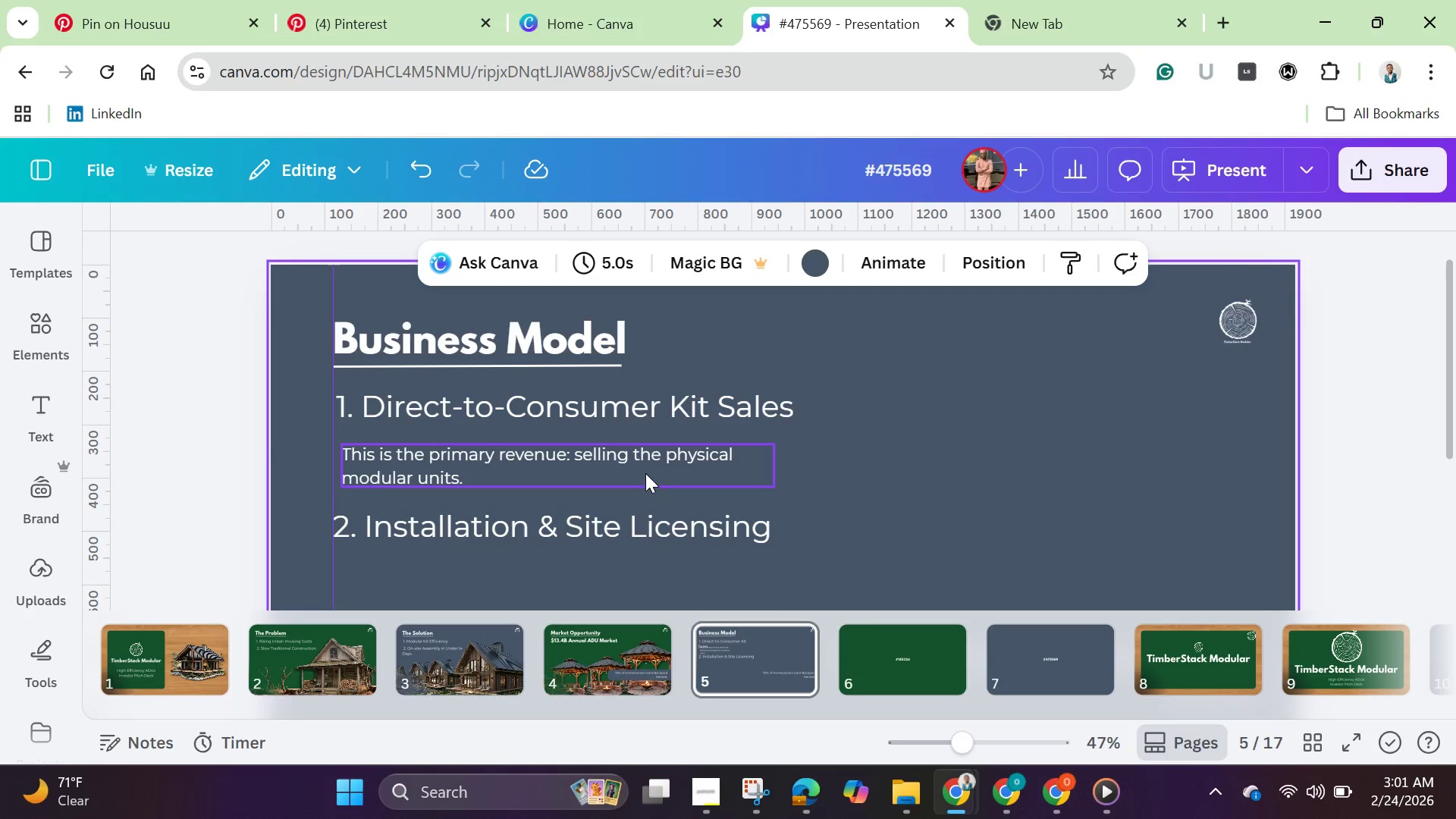 
left_click_drag(start_coordinate=[645, 473], to_coordinate=[665, 460])
 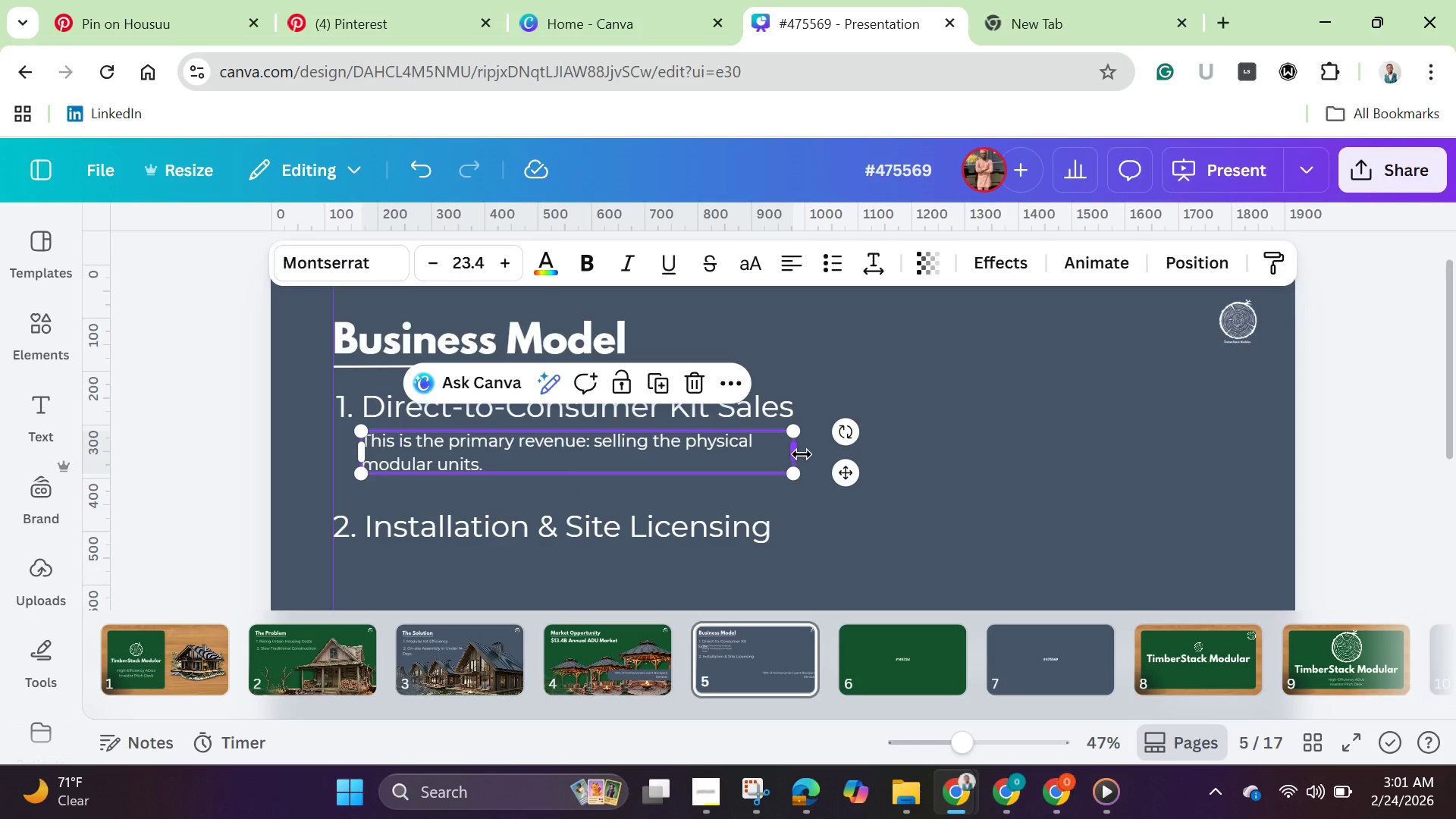 
left_click_drag(start_coordinate=[801, 454], to_coordinate=[841, 452])
 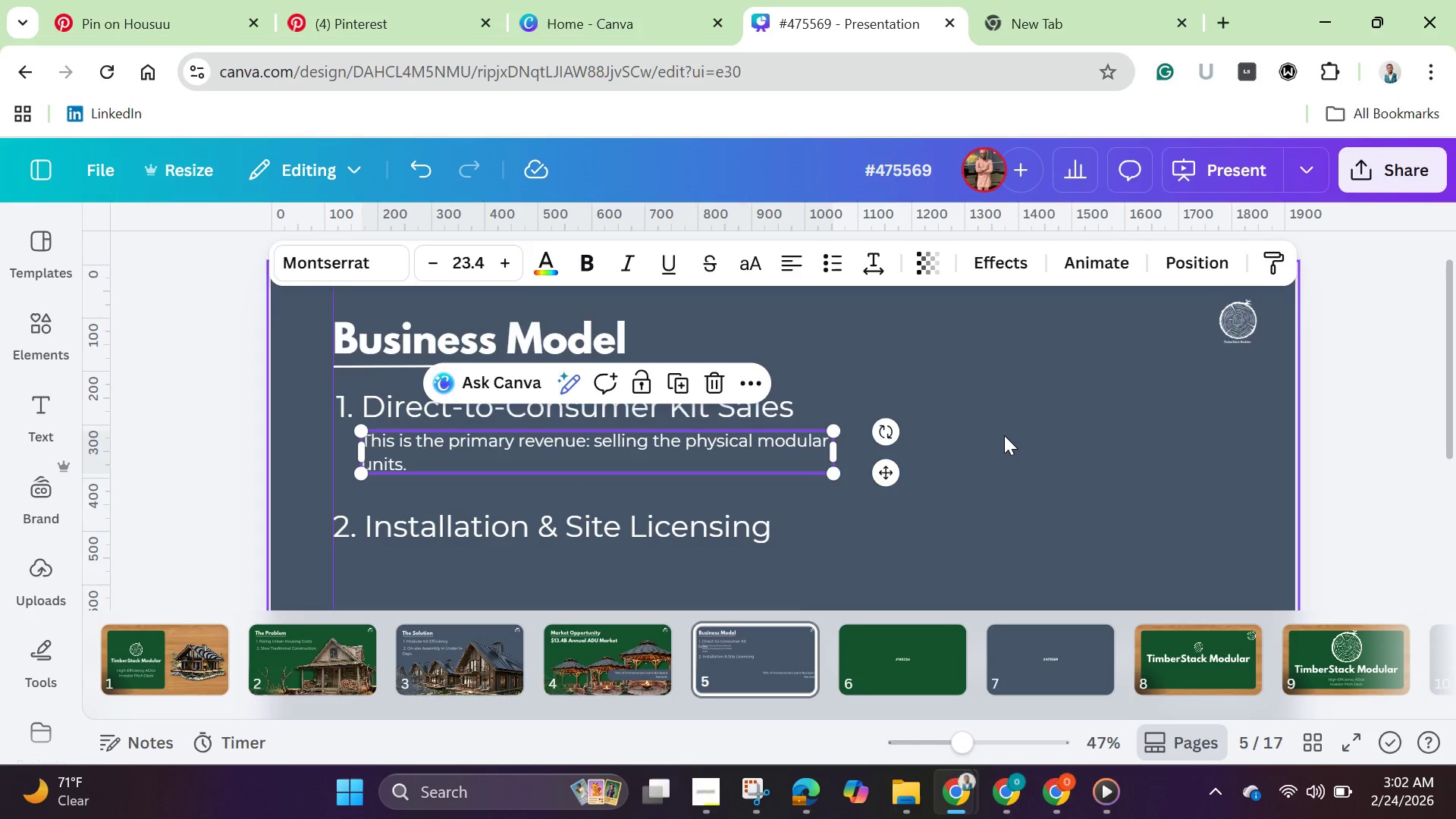 
left_click([1004, 435])
 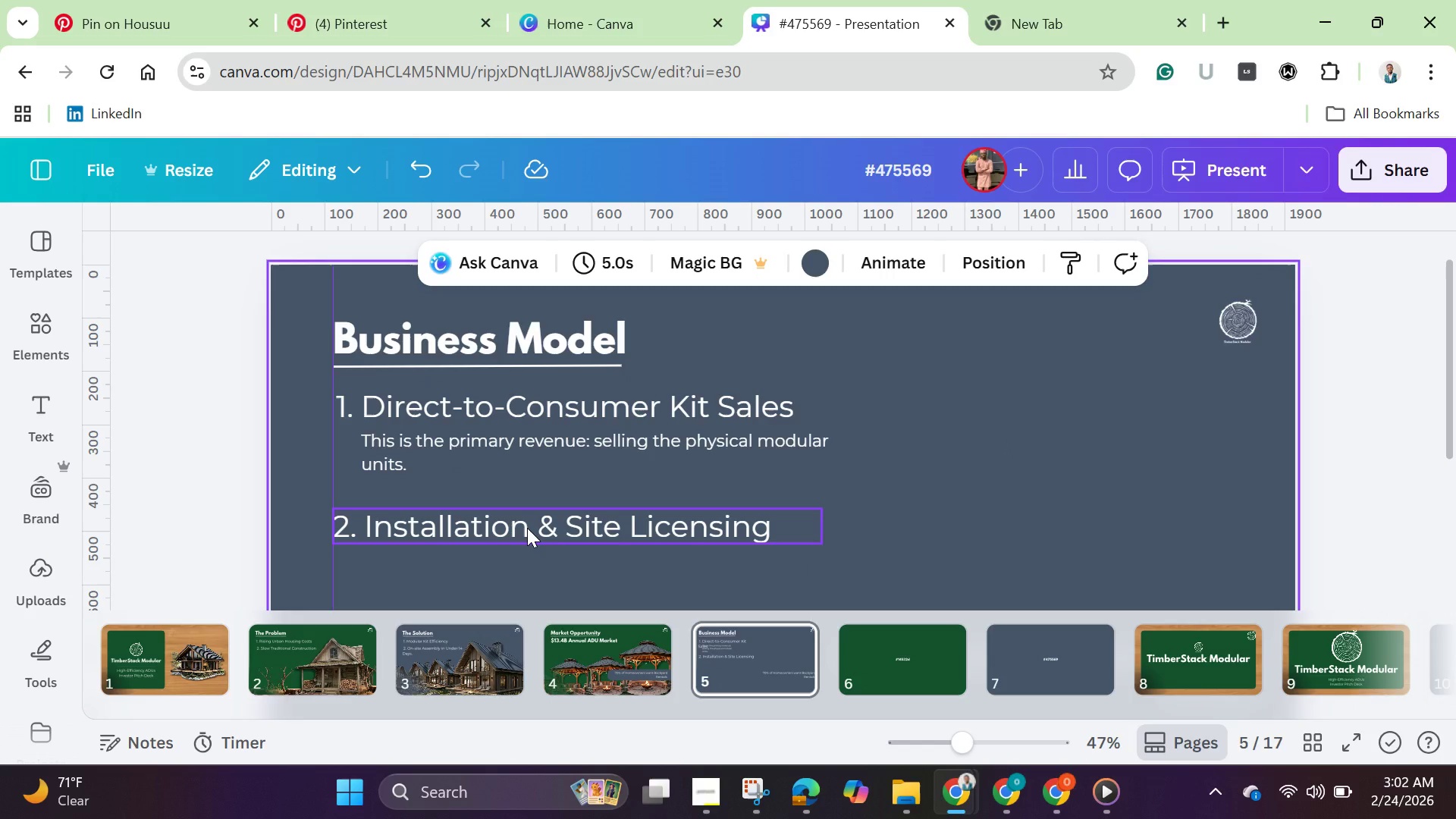 
left_click_drag(start_coordinate=[527, 528], to_coordinate=[526, 501])
 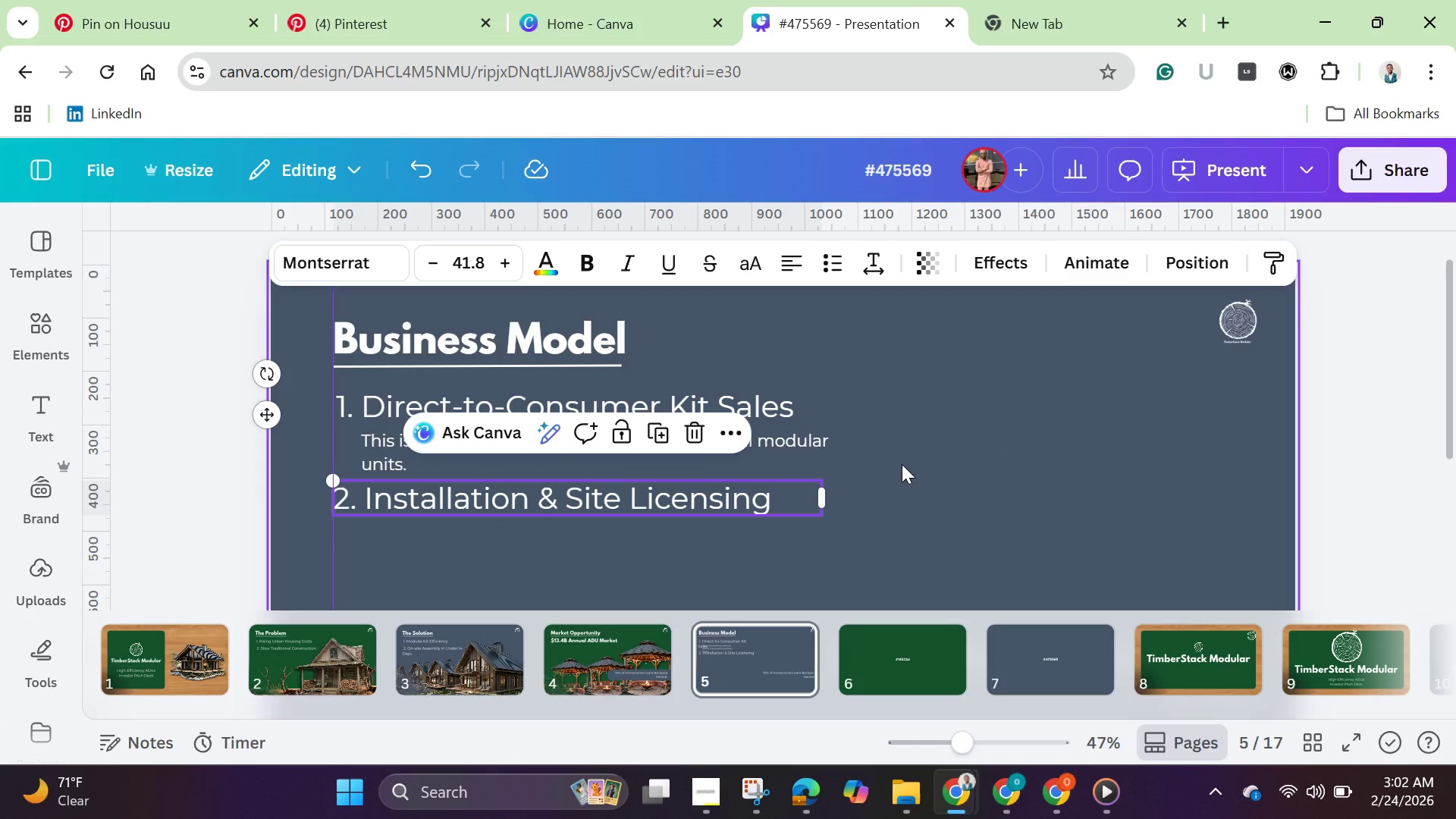 
left_click([902, 464])
 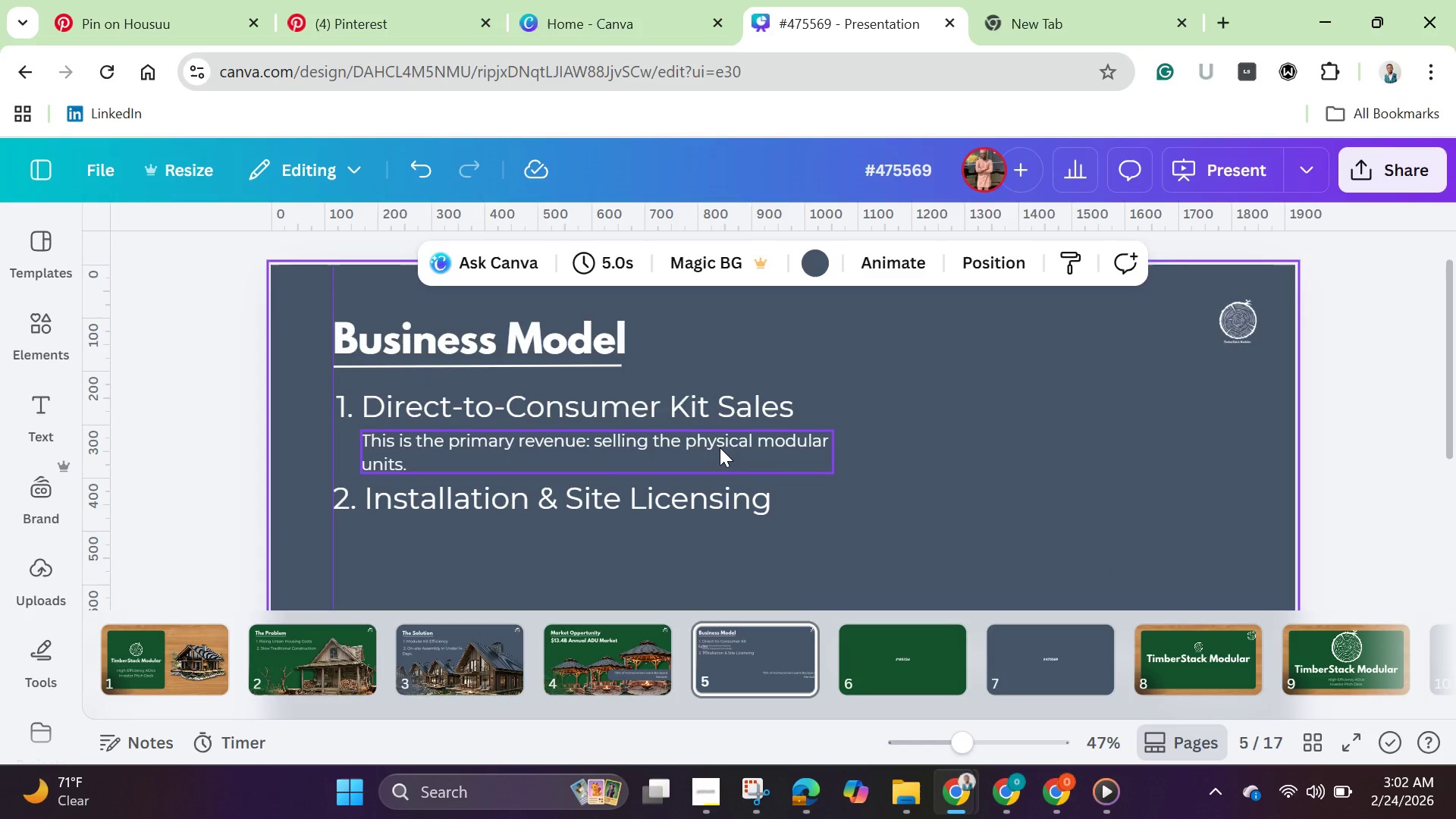 
left_click([720, 447])
 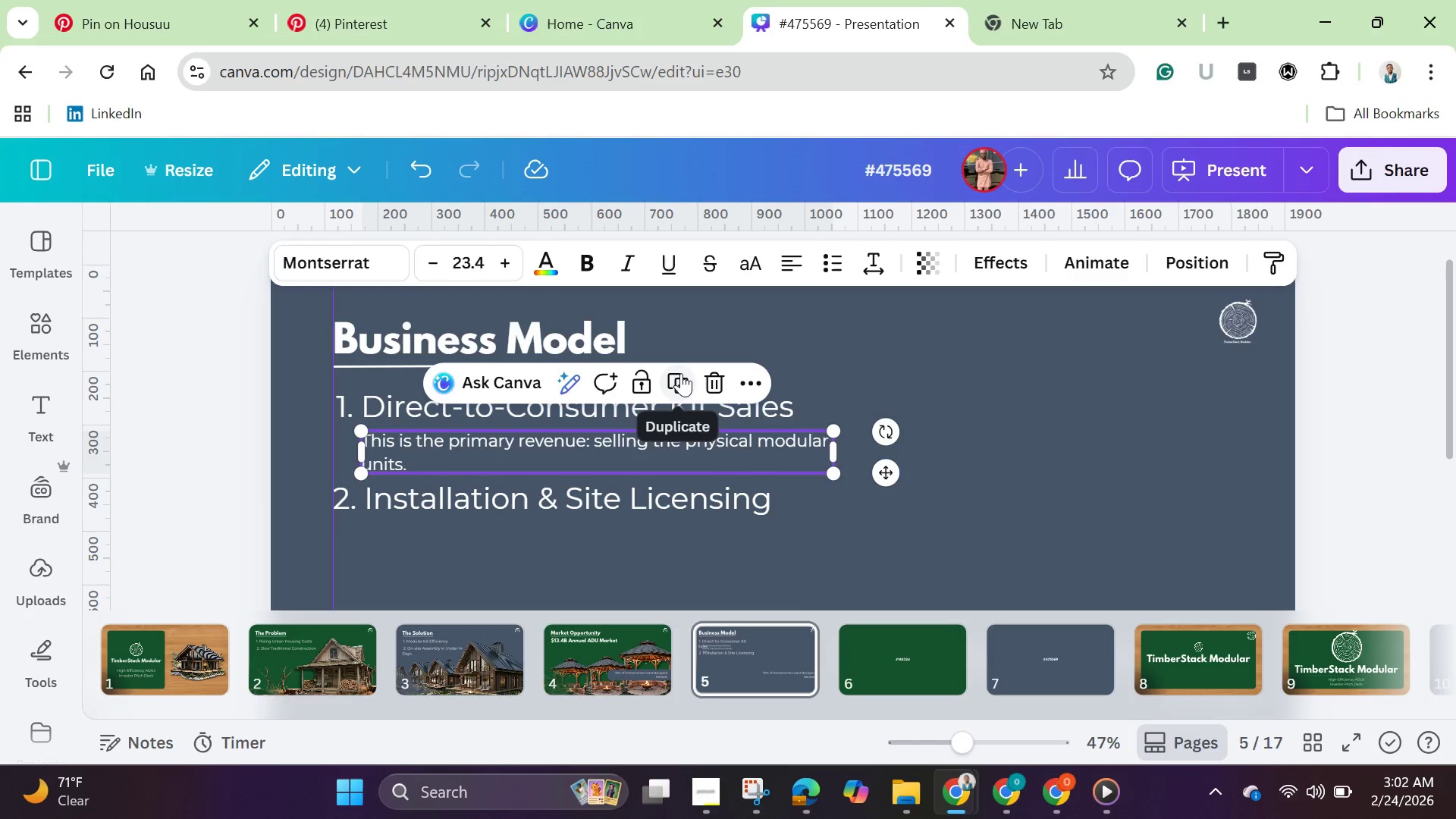 
left_click([681, 373])
 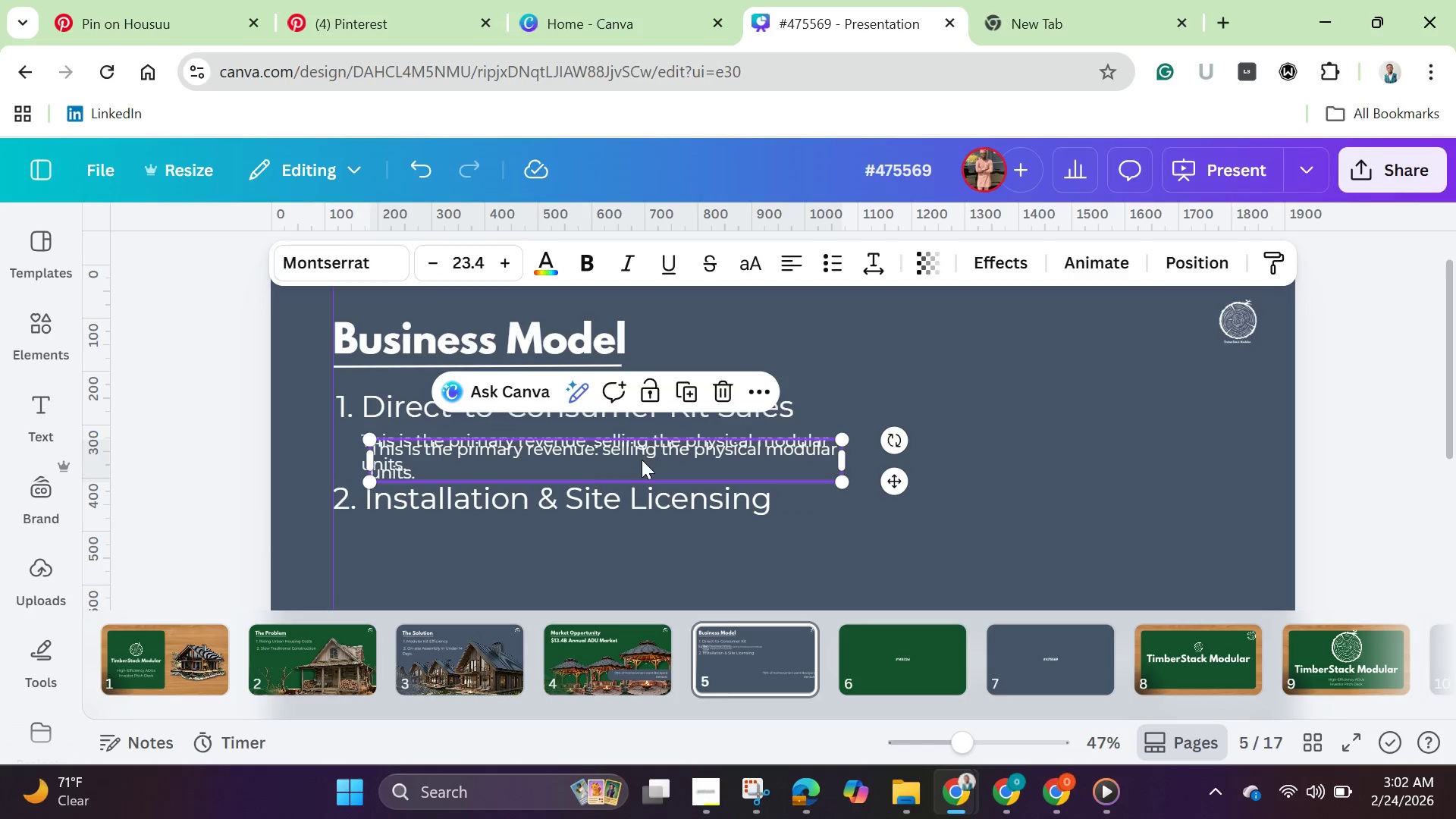 
left_click_drag(start_coordinate=[642, 455], to_coordinate=[633, 538])
 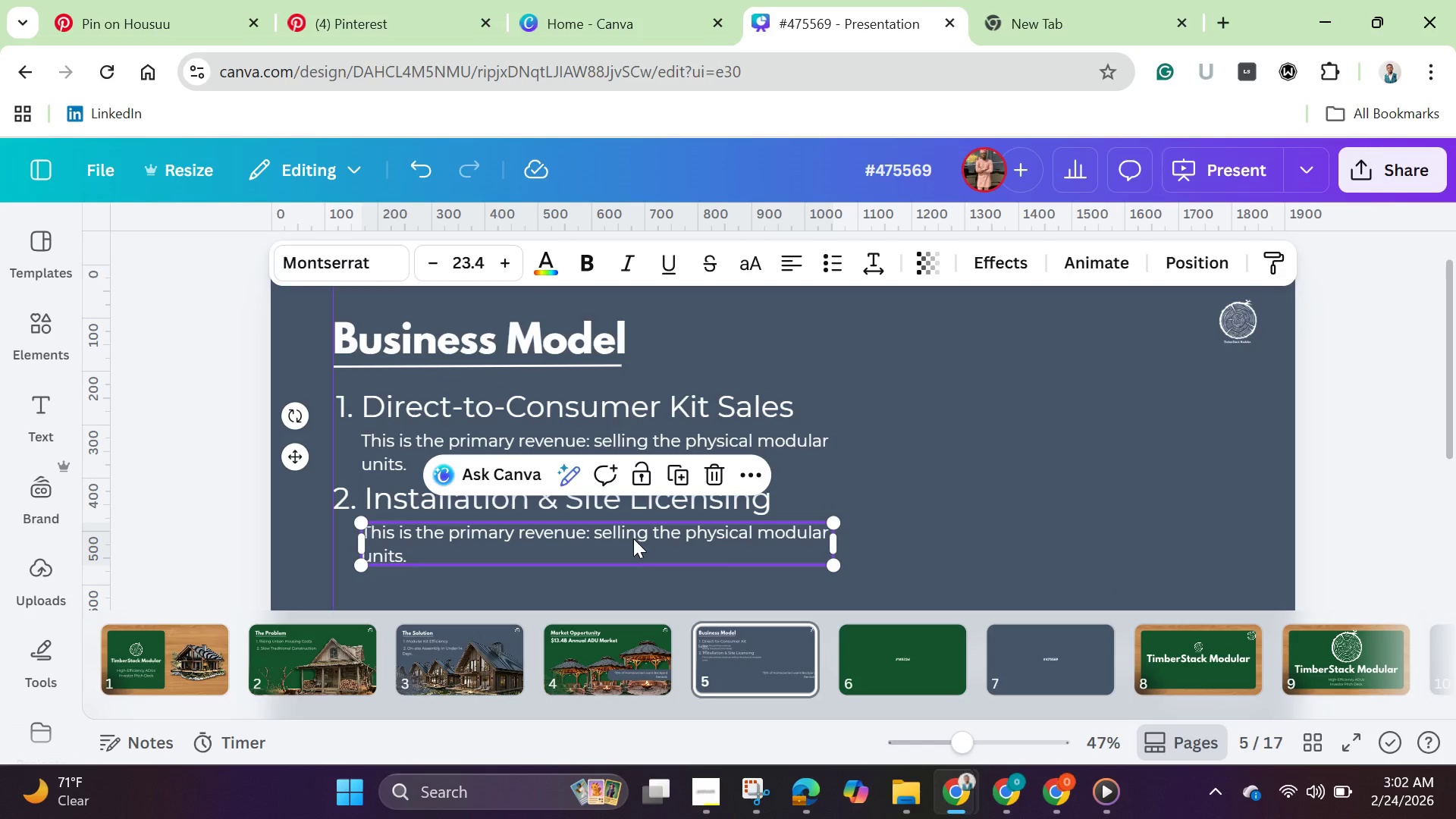 
left_click([633, 538])
 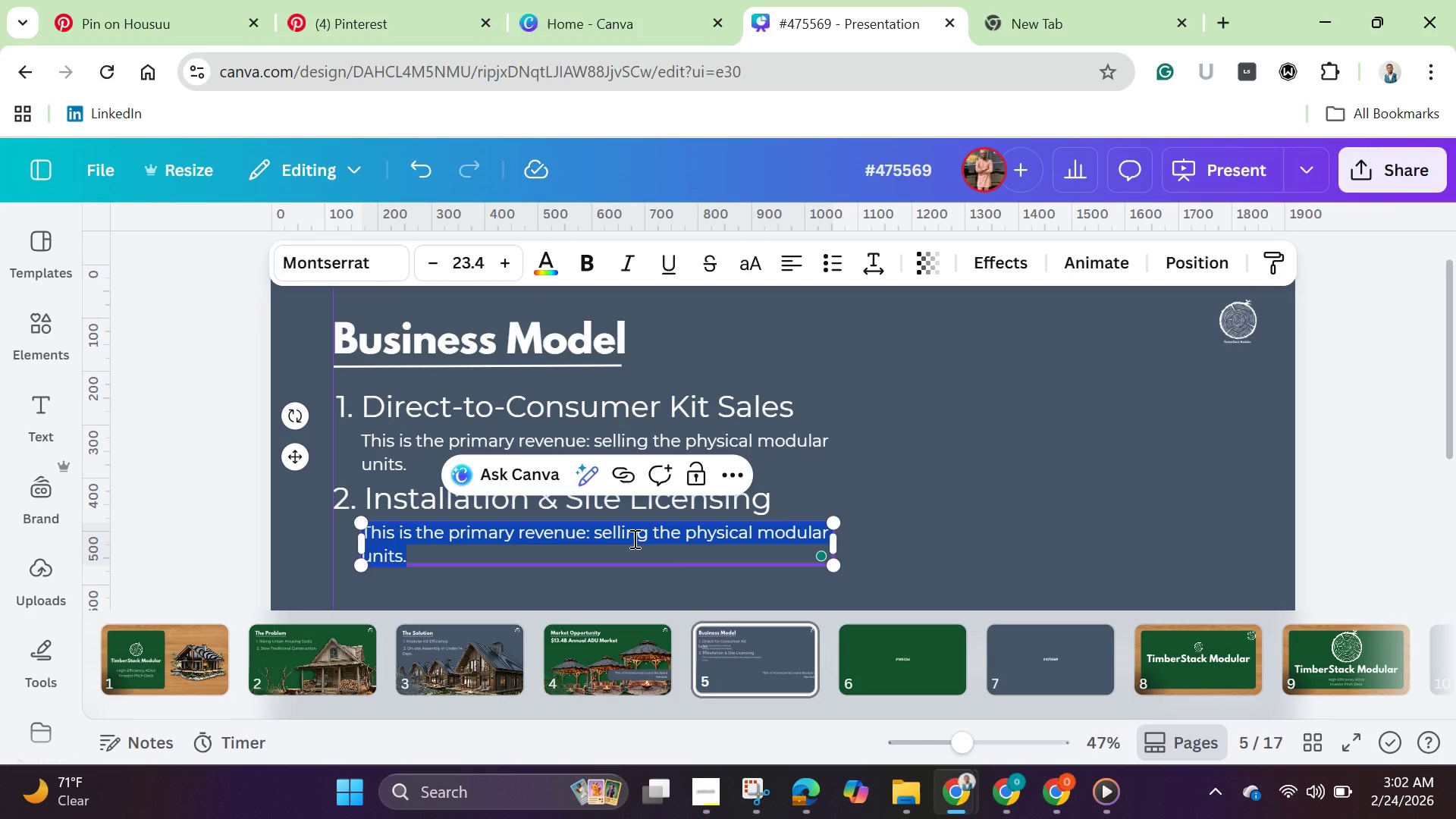 
key(Backspace)
type(This is the secondary: )
 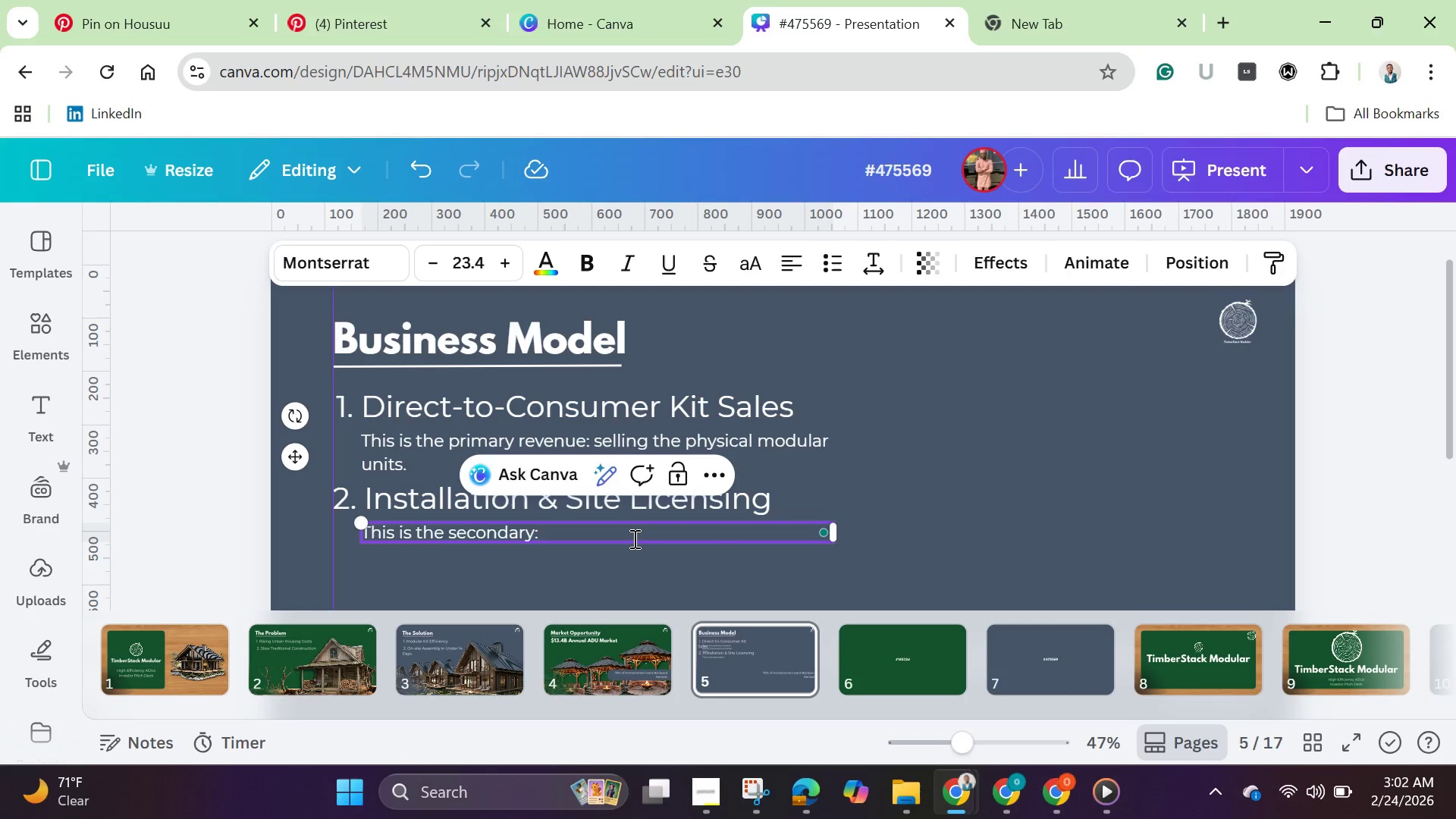 
type(charging for the expetise to set them up.)
 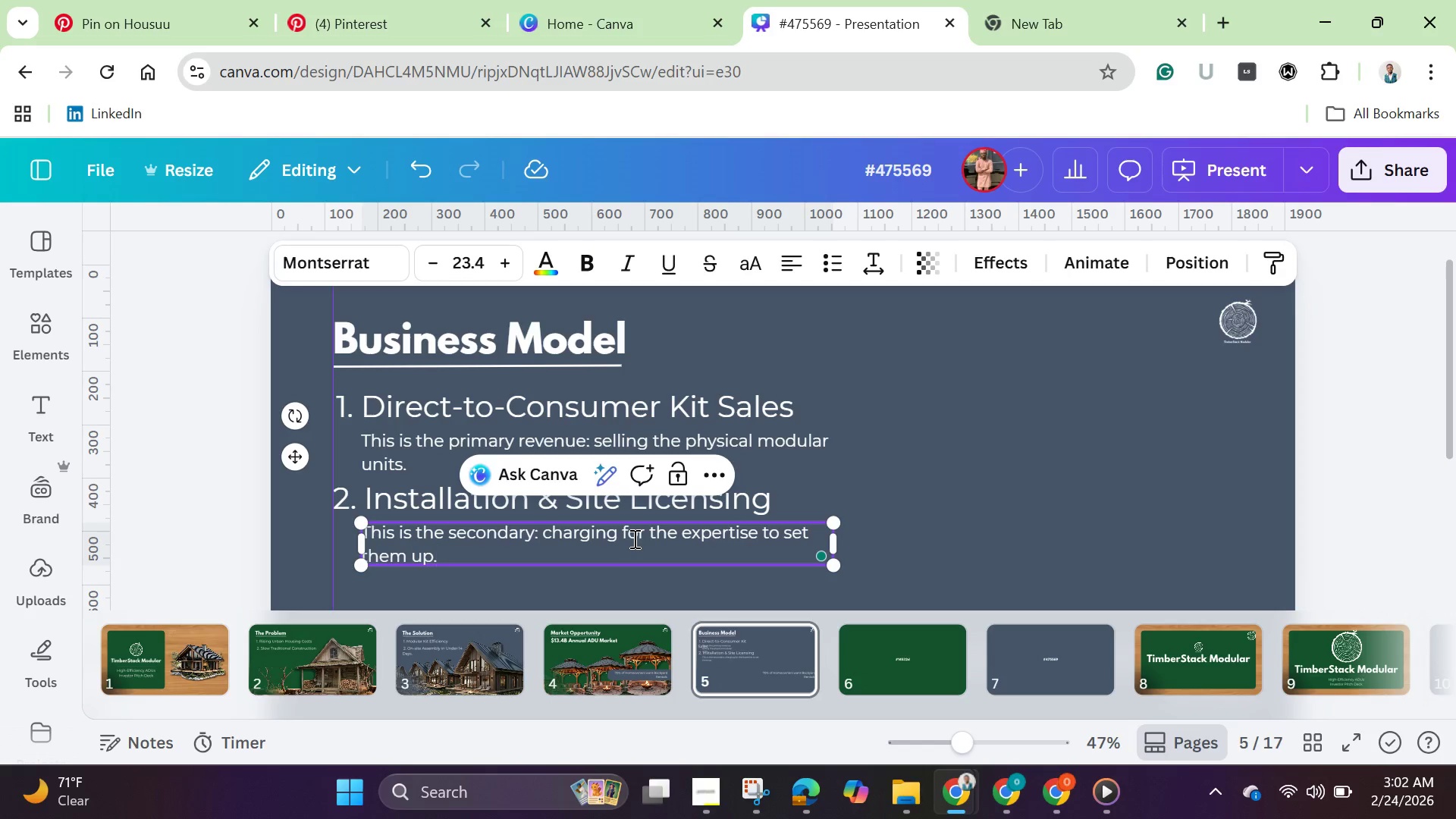 
left_click([959, 522])
 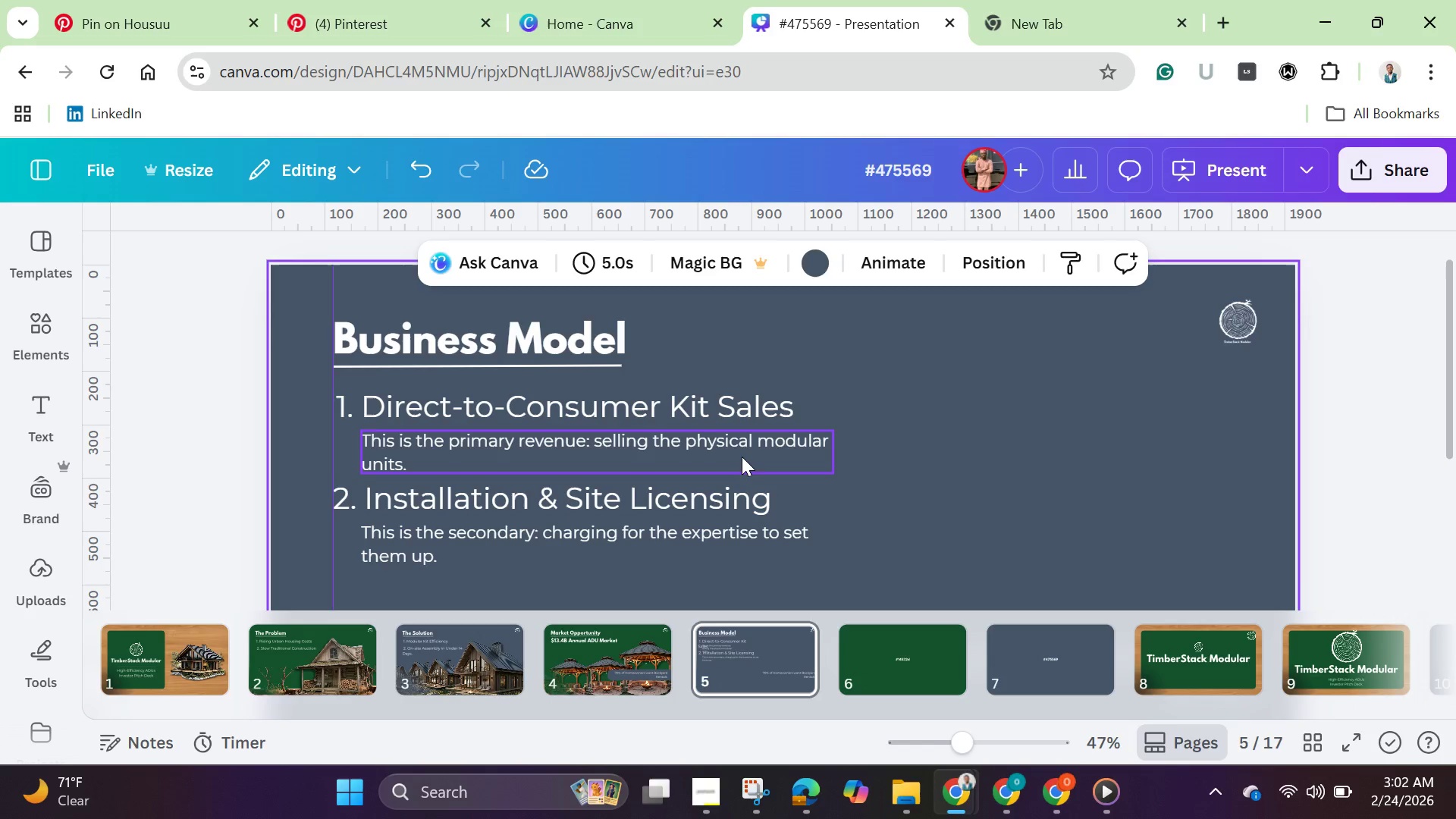 
left_click([742, 455])
 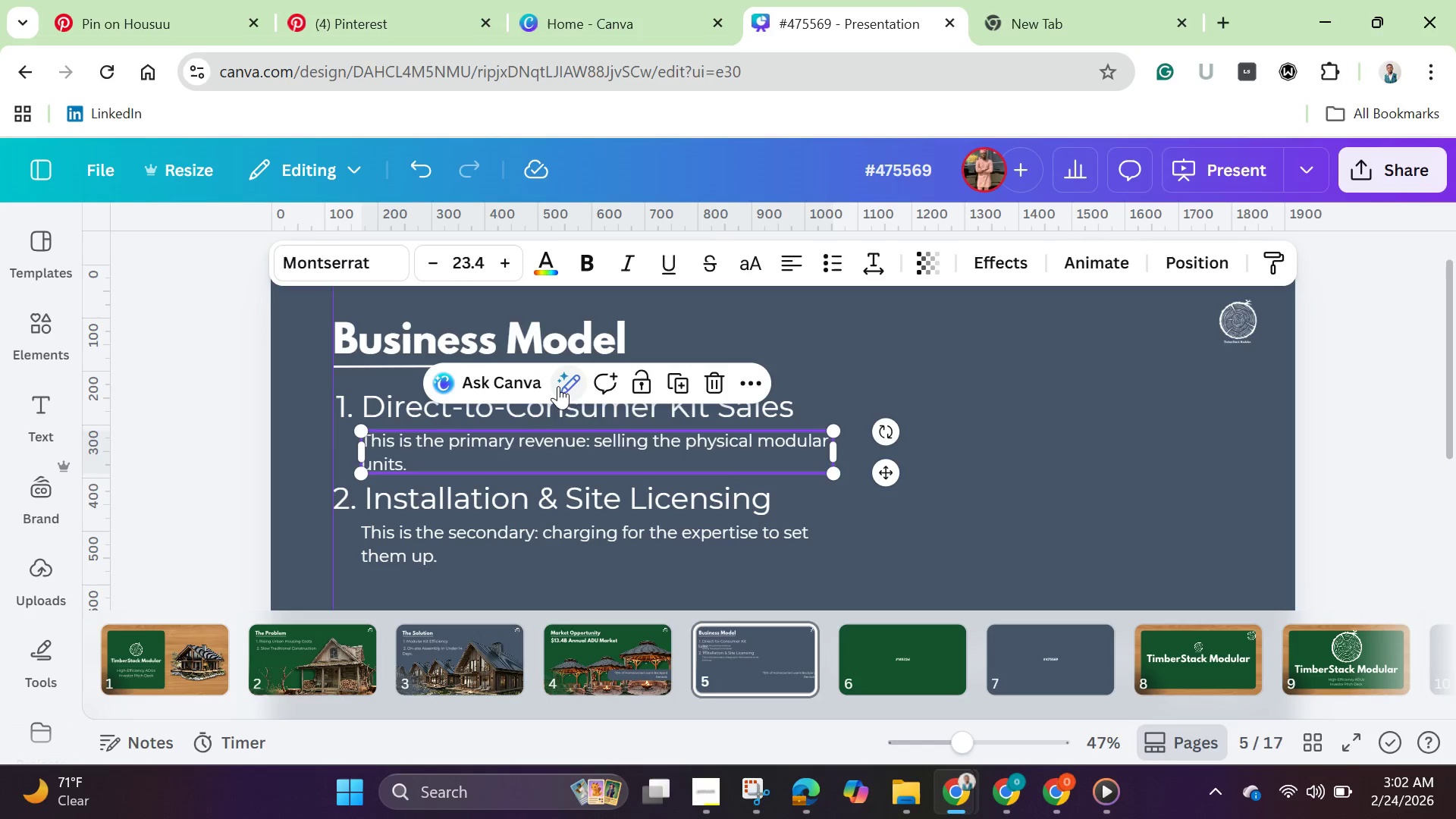 
left_click([562, 387])
 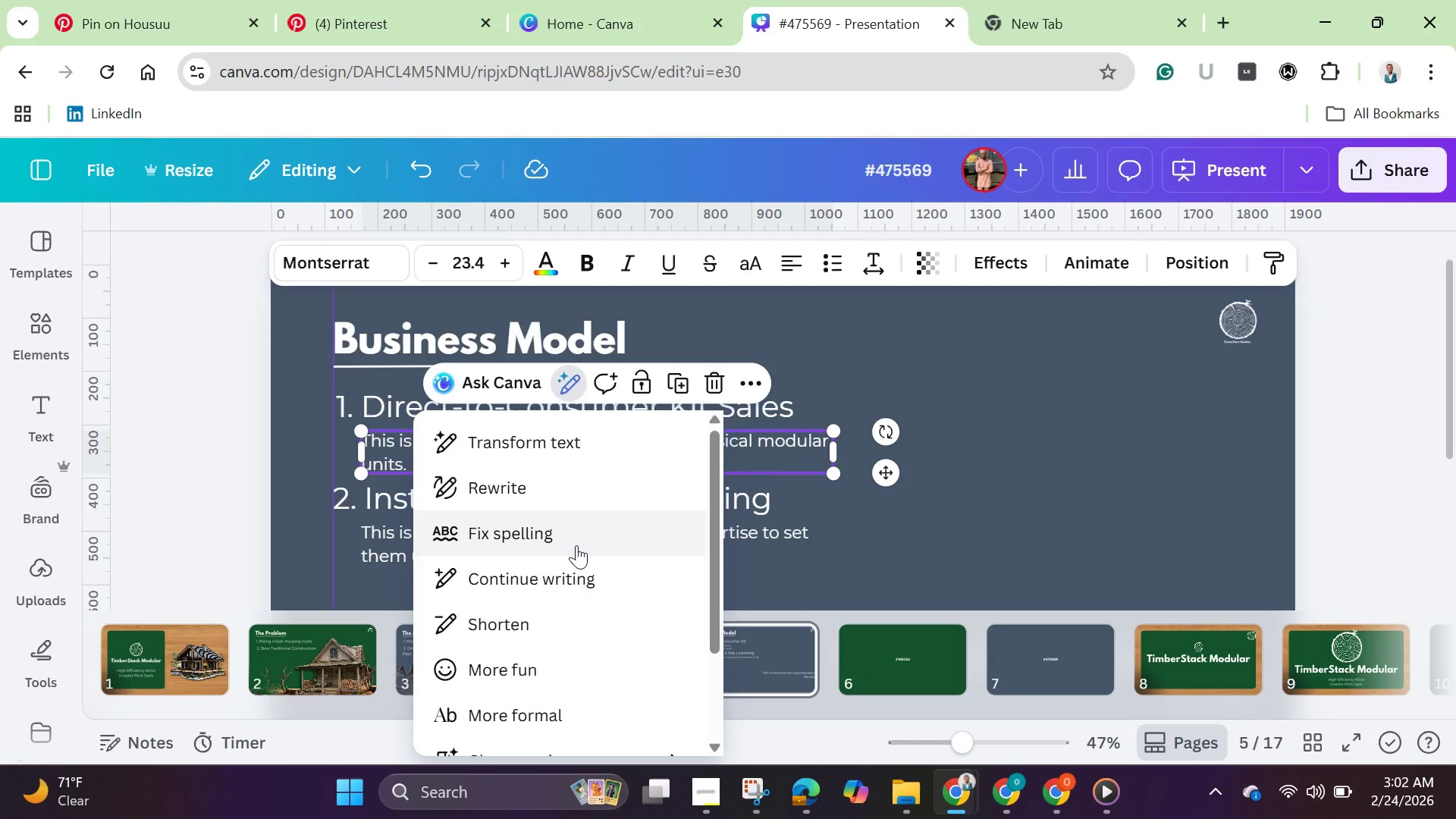 
left_click([577, 535])
 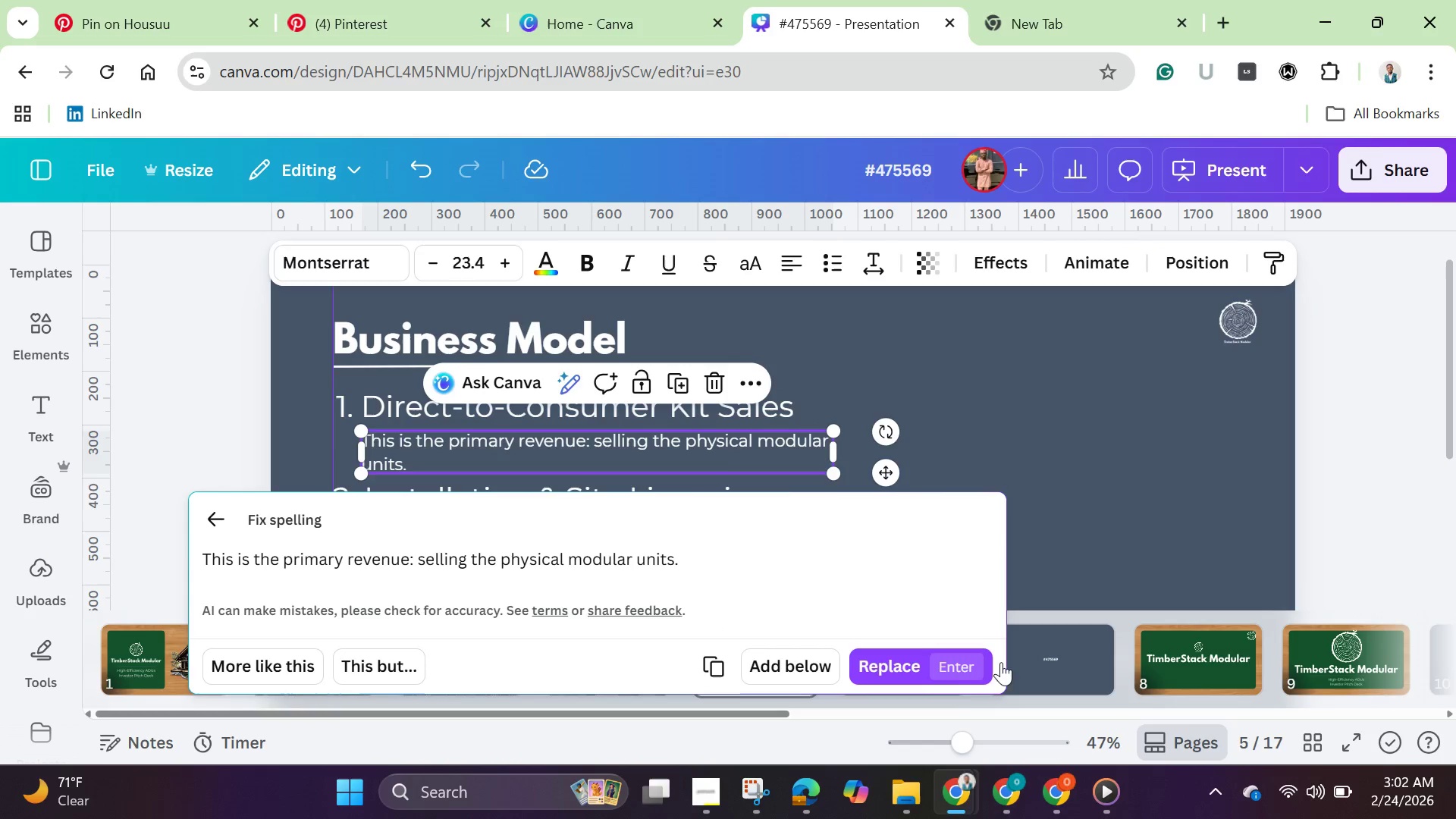 
left_click([896, 671])
 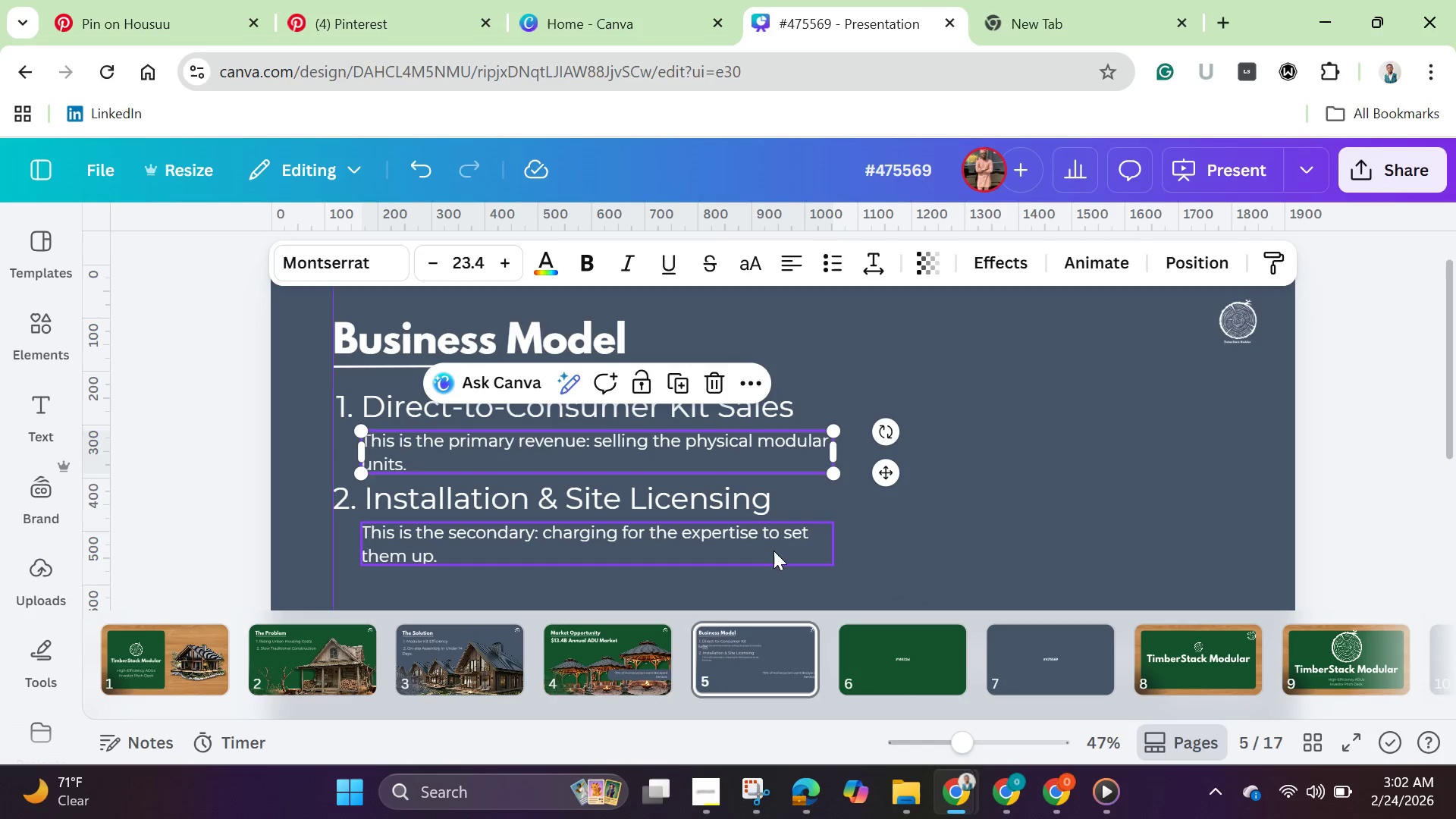 
left_click([769, 540])
 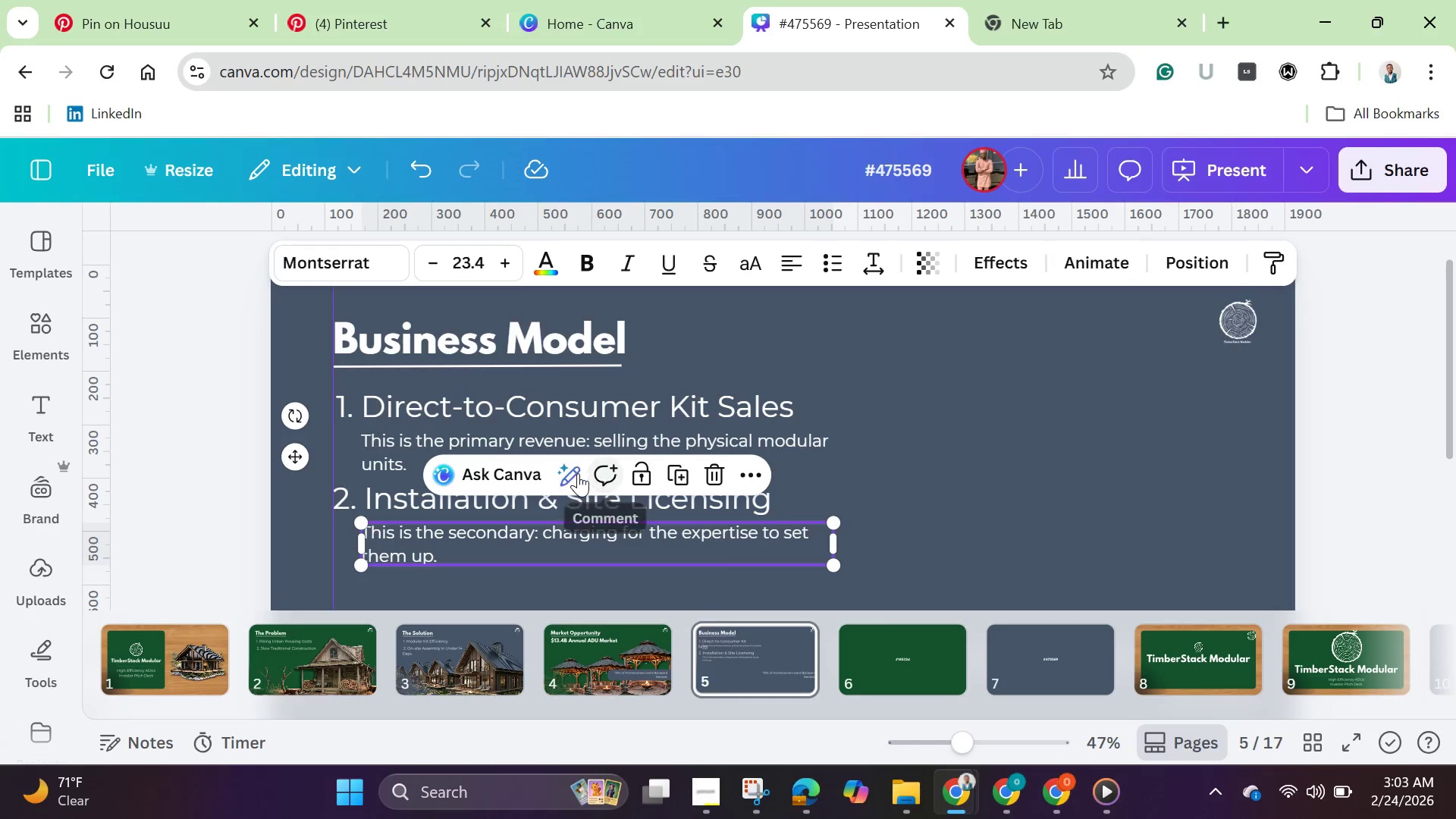 
left_click([566, 476])
 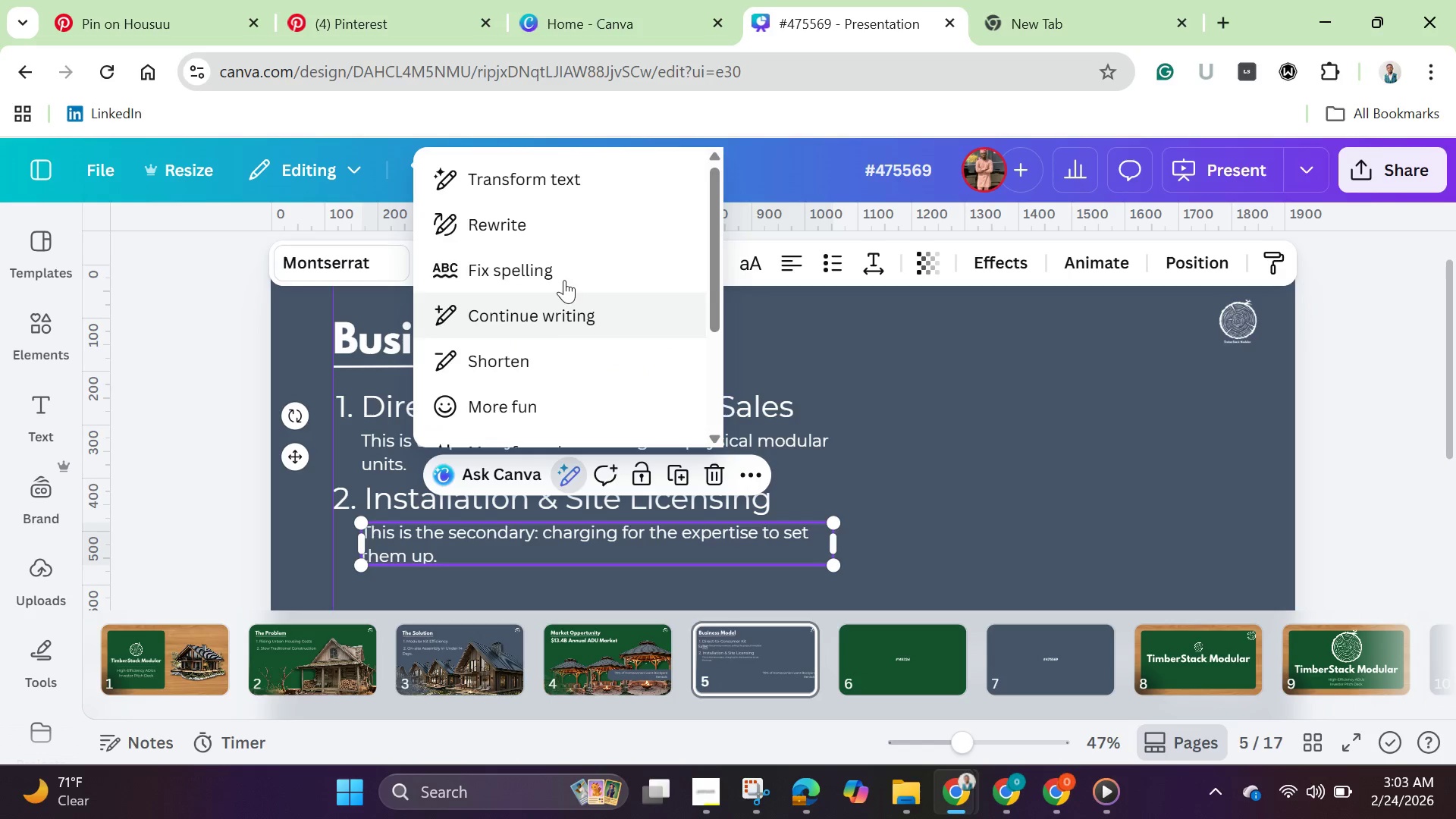 
left_click([564, 278])
 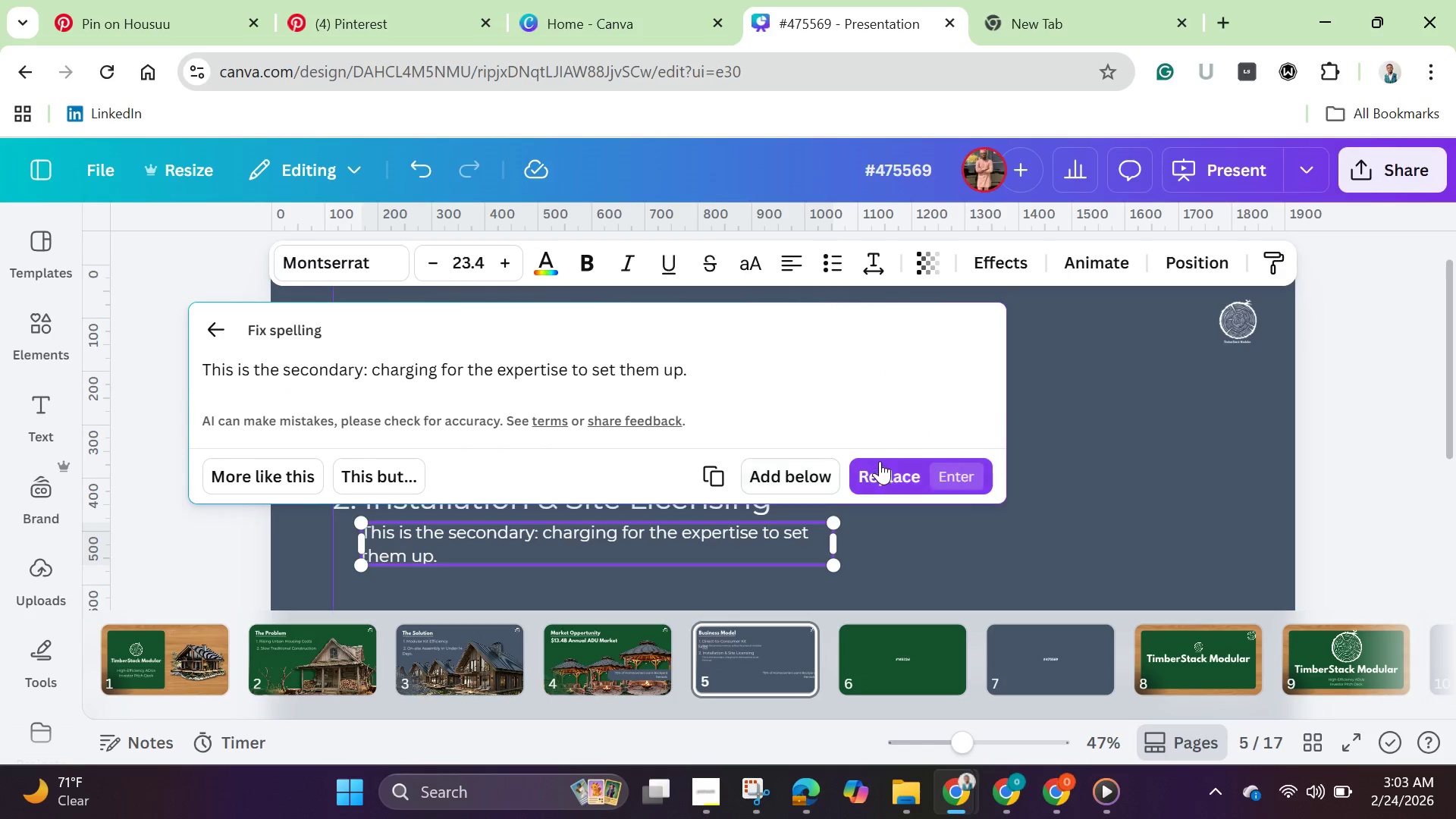 
left_click([890, 478])
 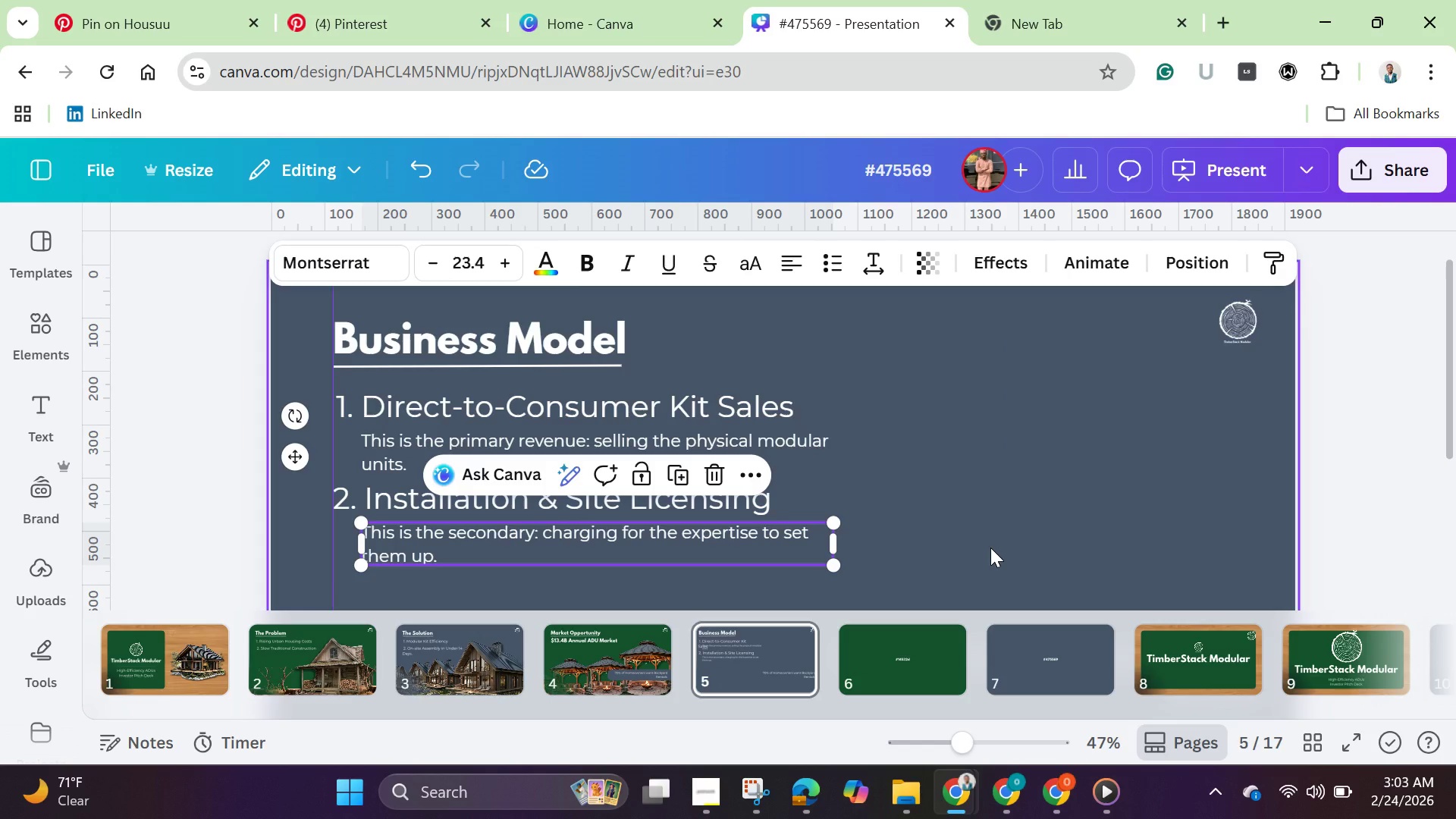 
left_click([990, 548])
 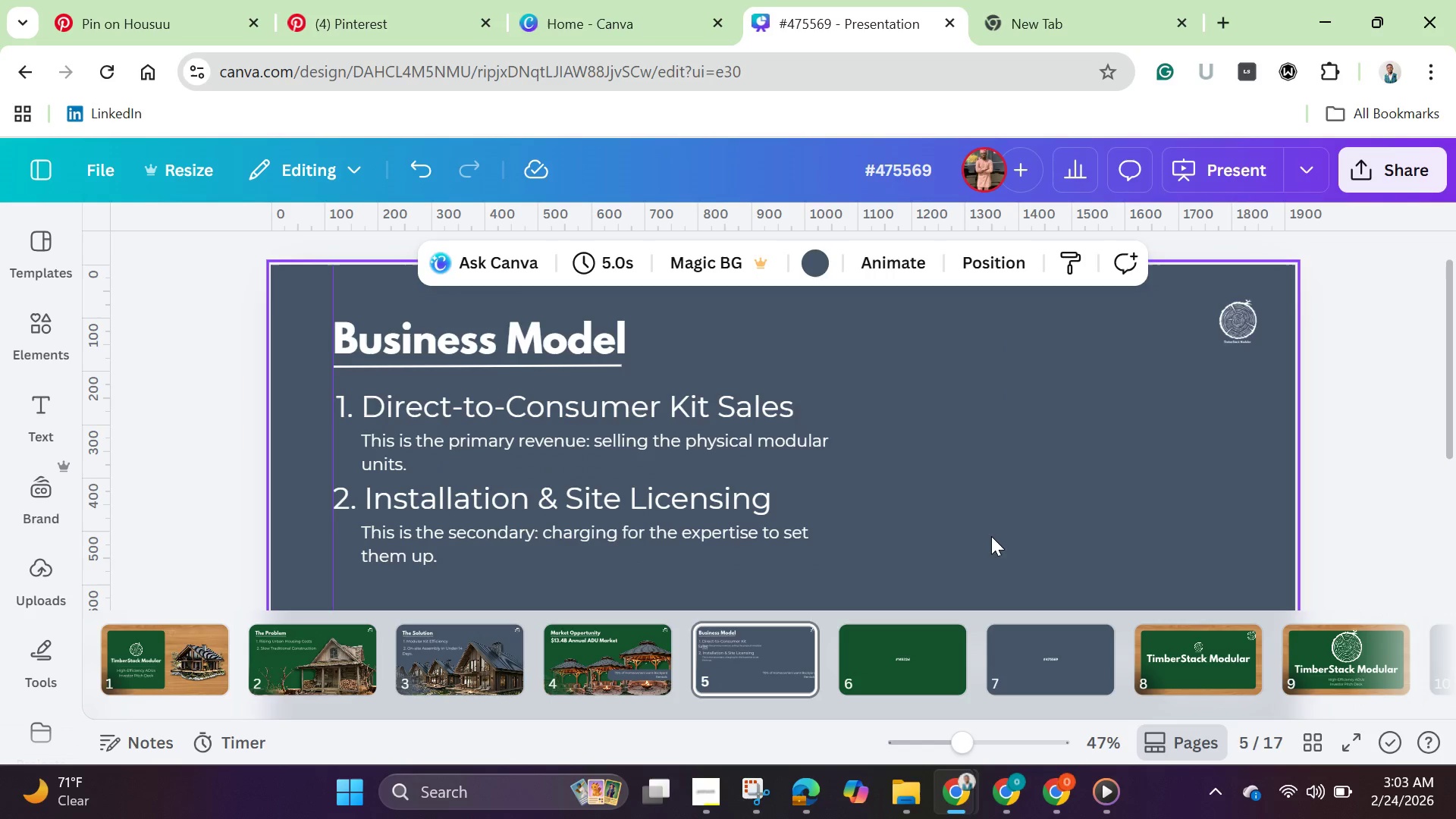 
scroll: coordinate [991, 532], scroll_direction: down, amount: 2.0
 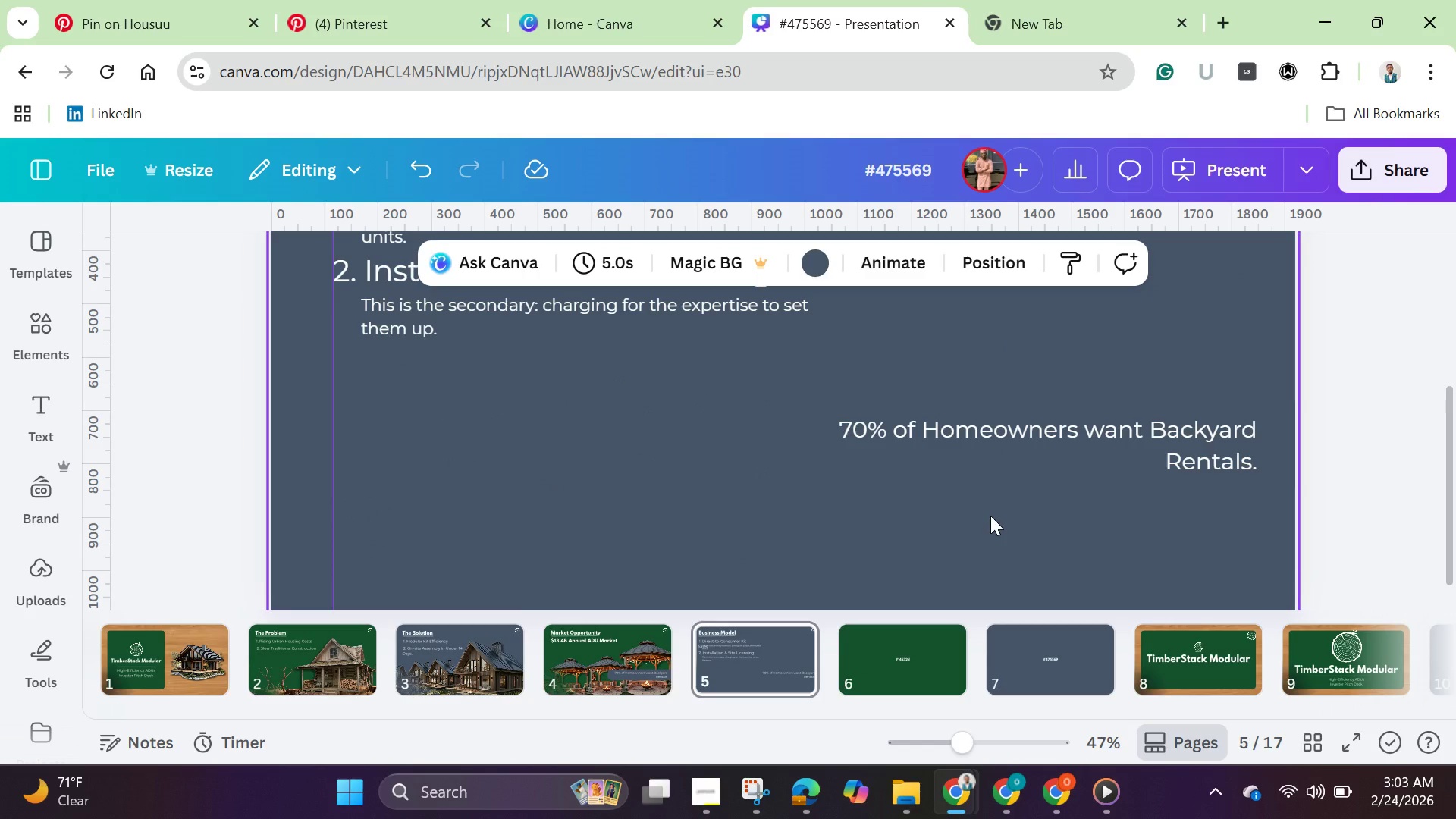 
wait(12.0)
 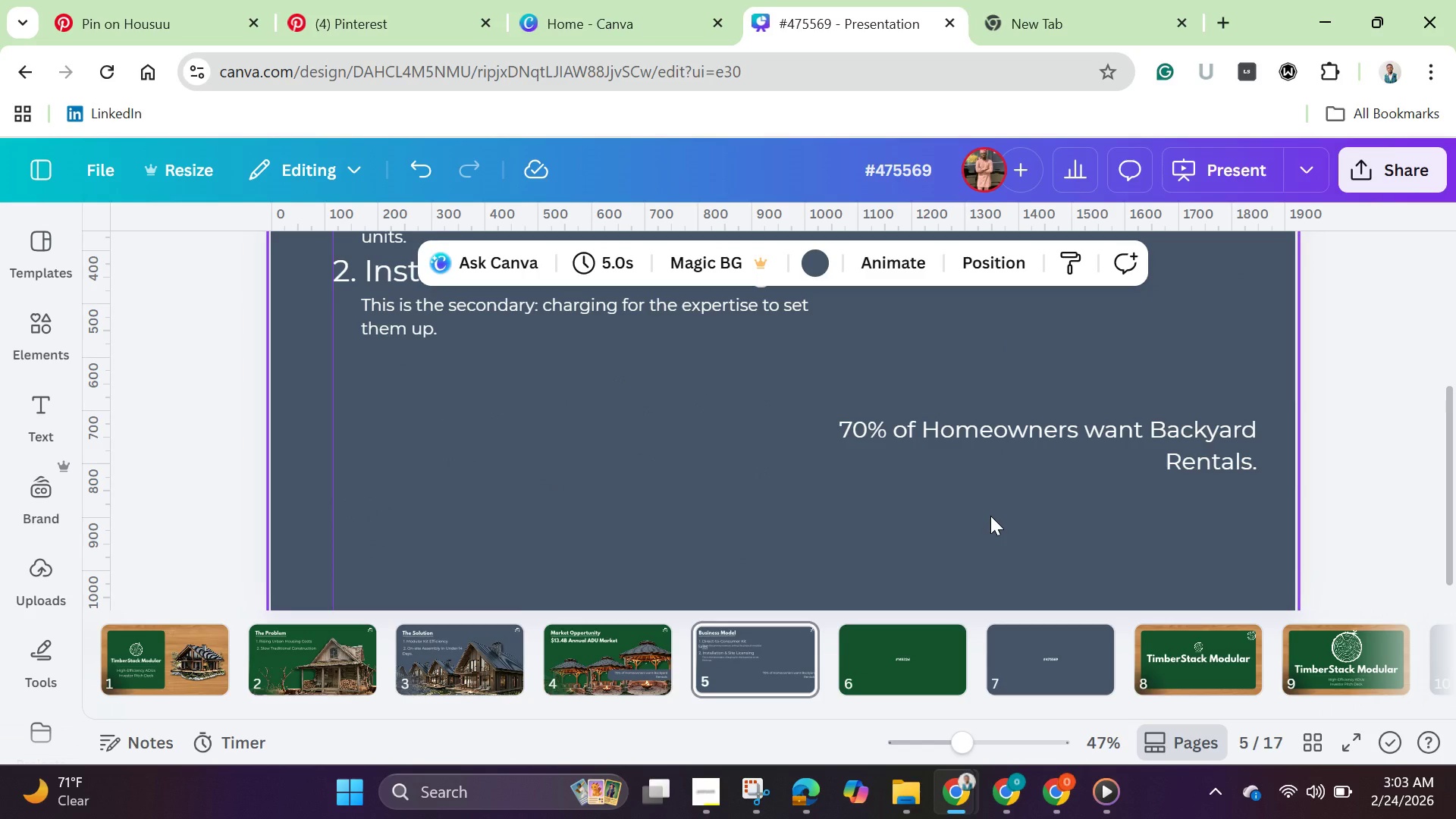 
left_click([1165, 363])
 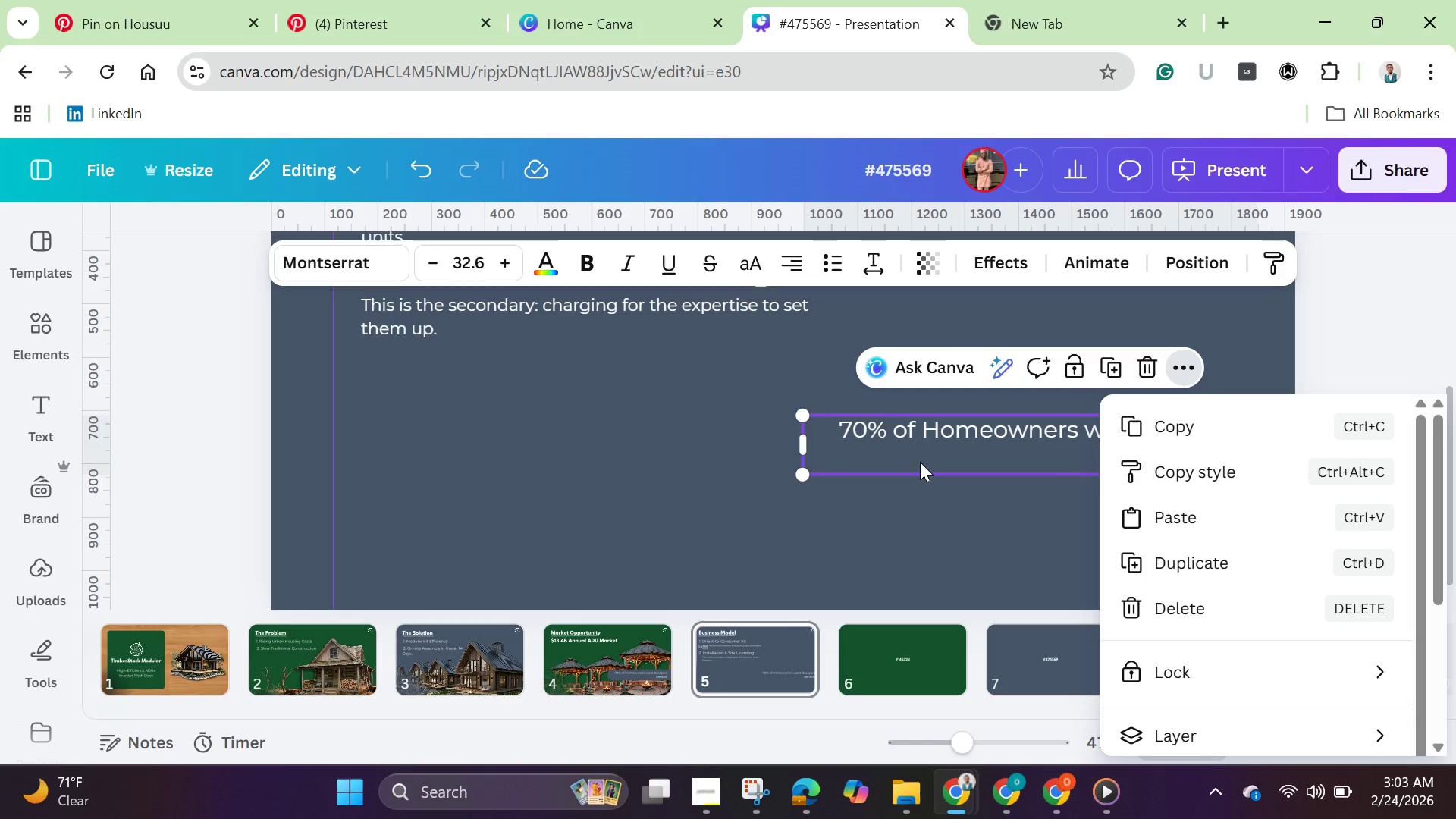 
left_click([908, 480])
 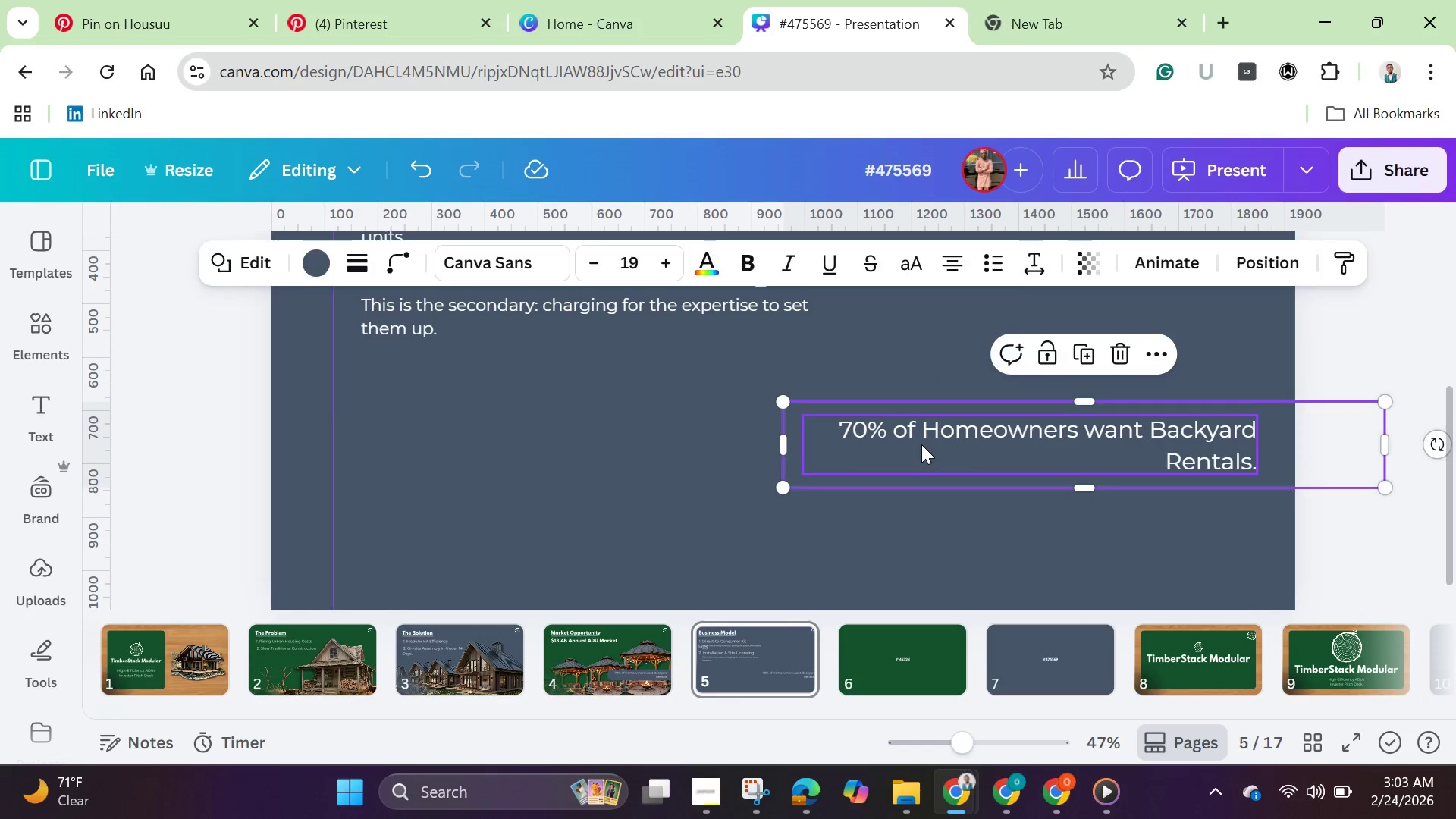 
left_click([921, 444])
 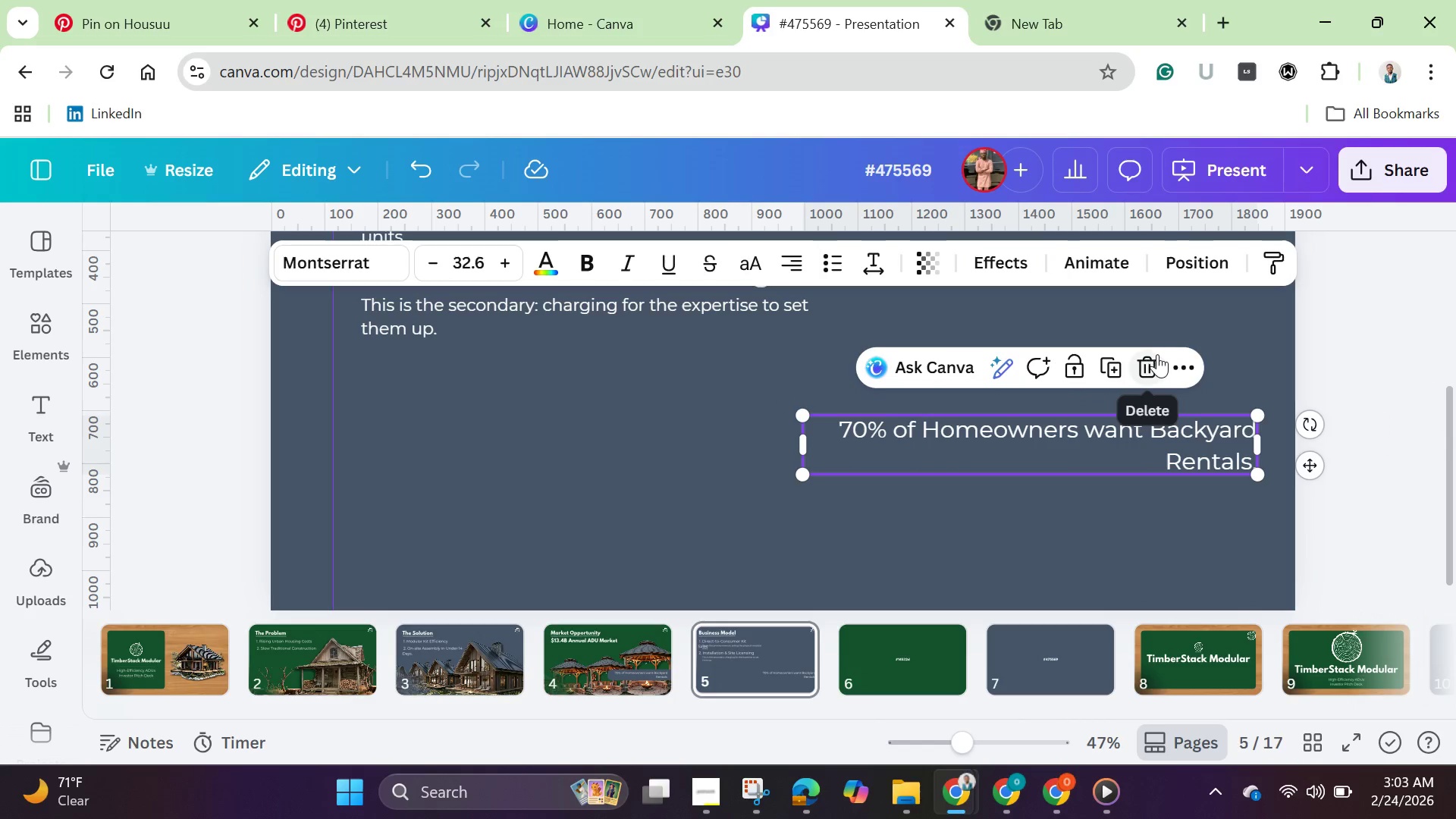 
left_click([1161, 356])
 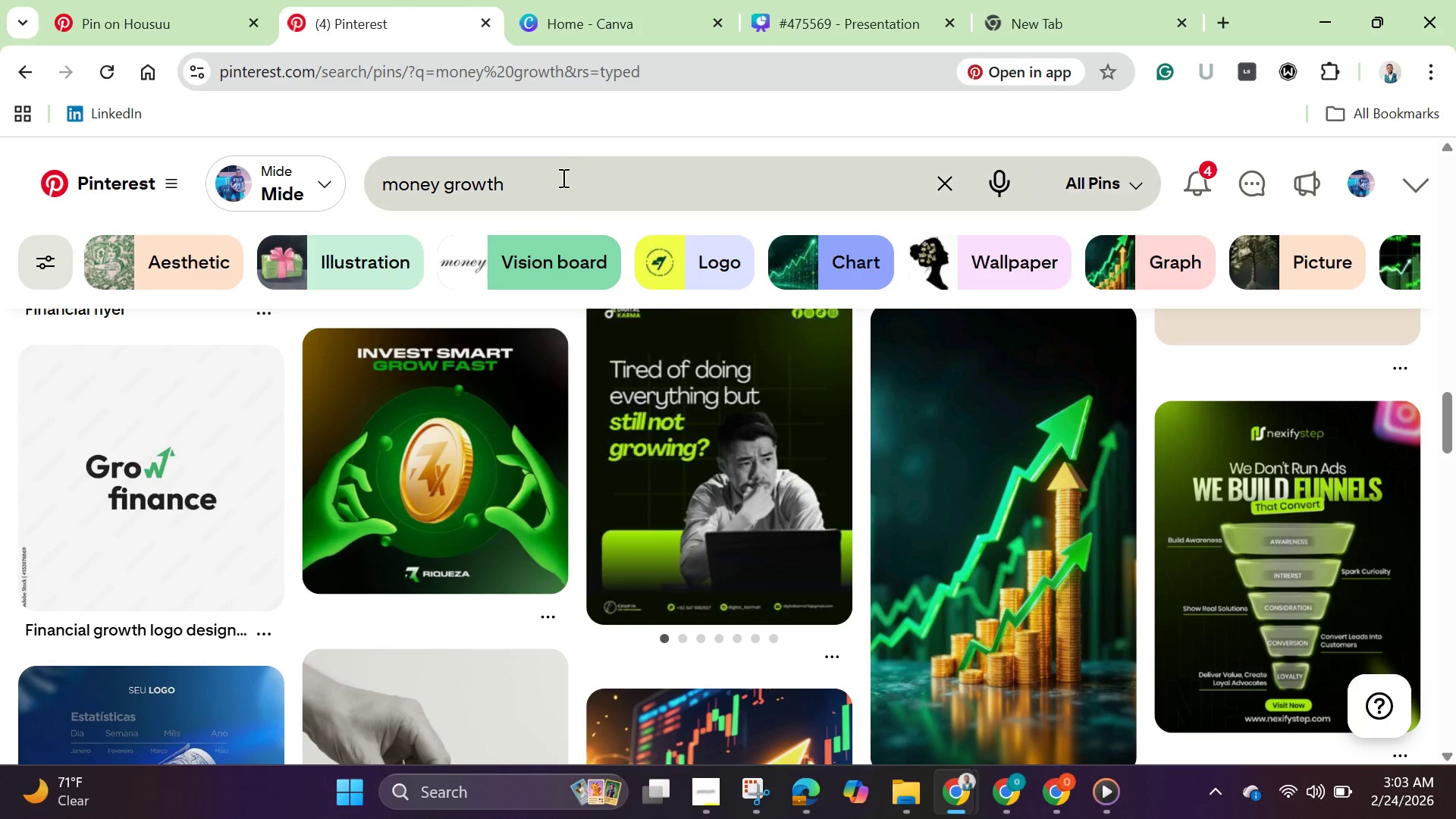 
double_click([544, 187])
 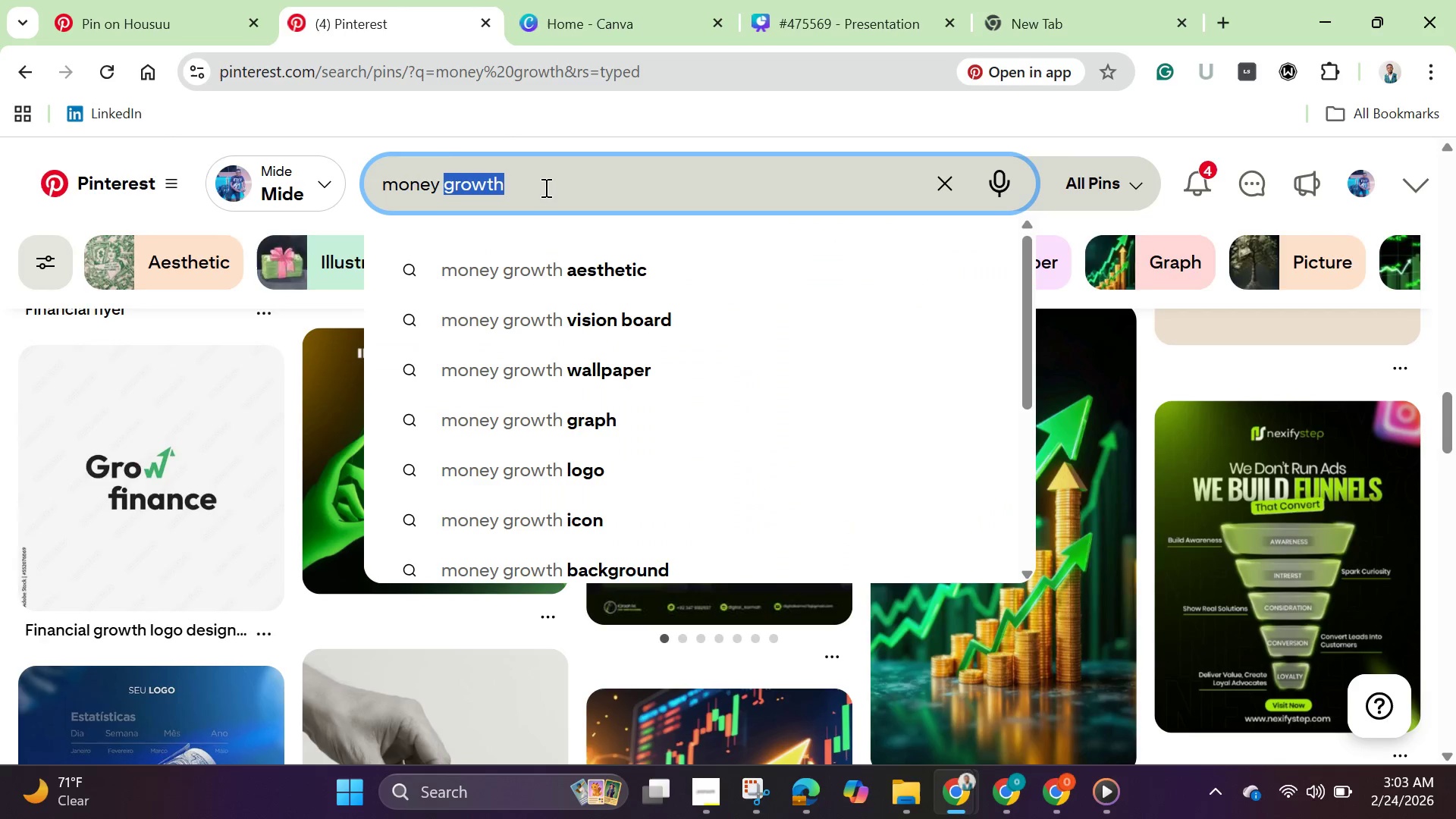 
triple_click([544, 187])
 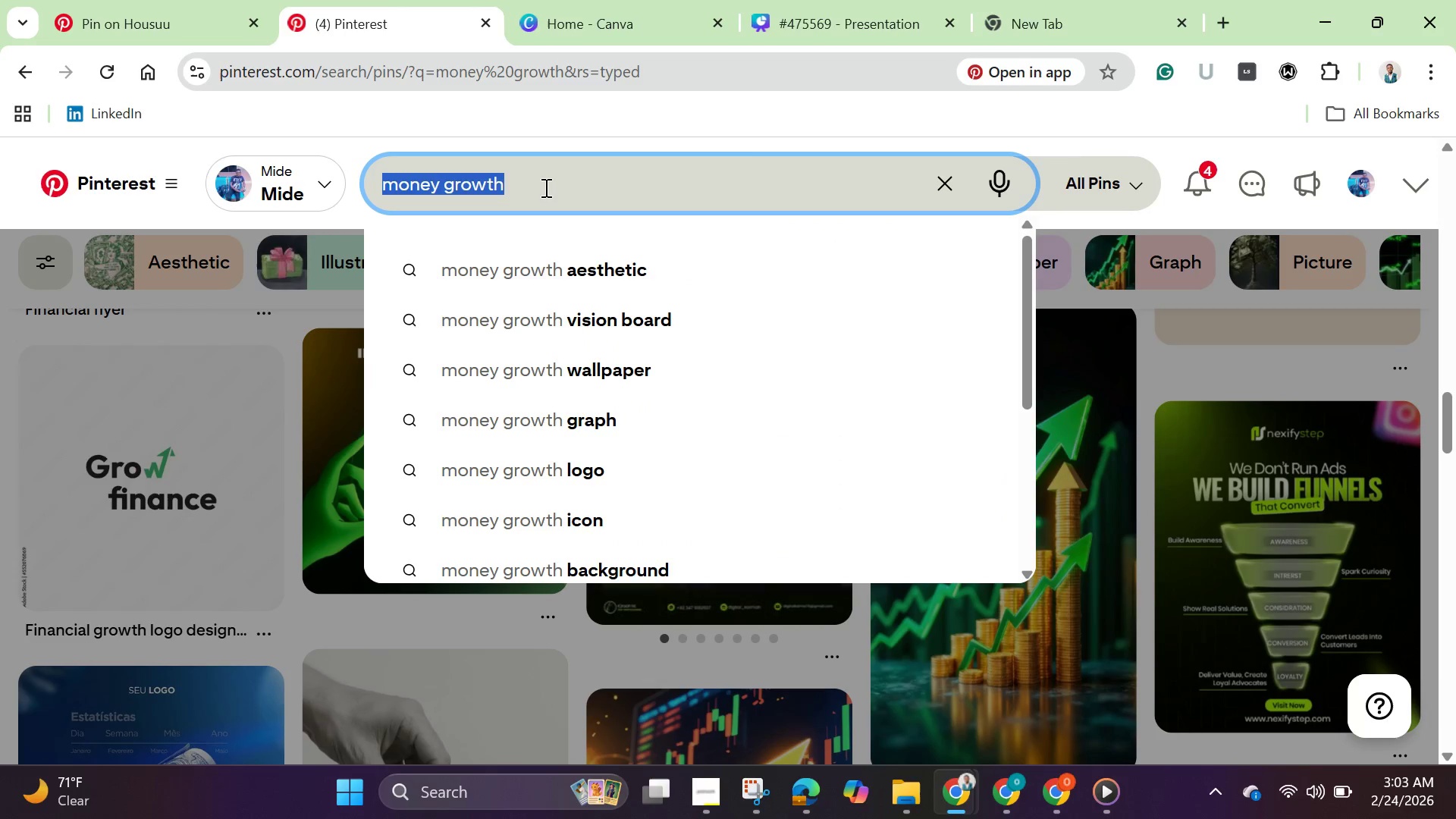 
triple_click([544, 187])
 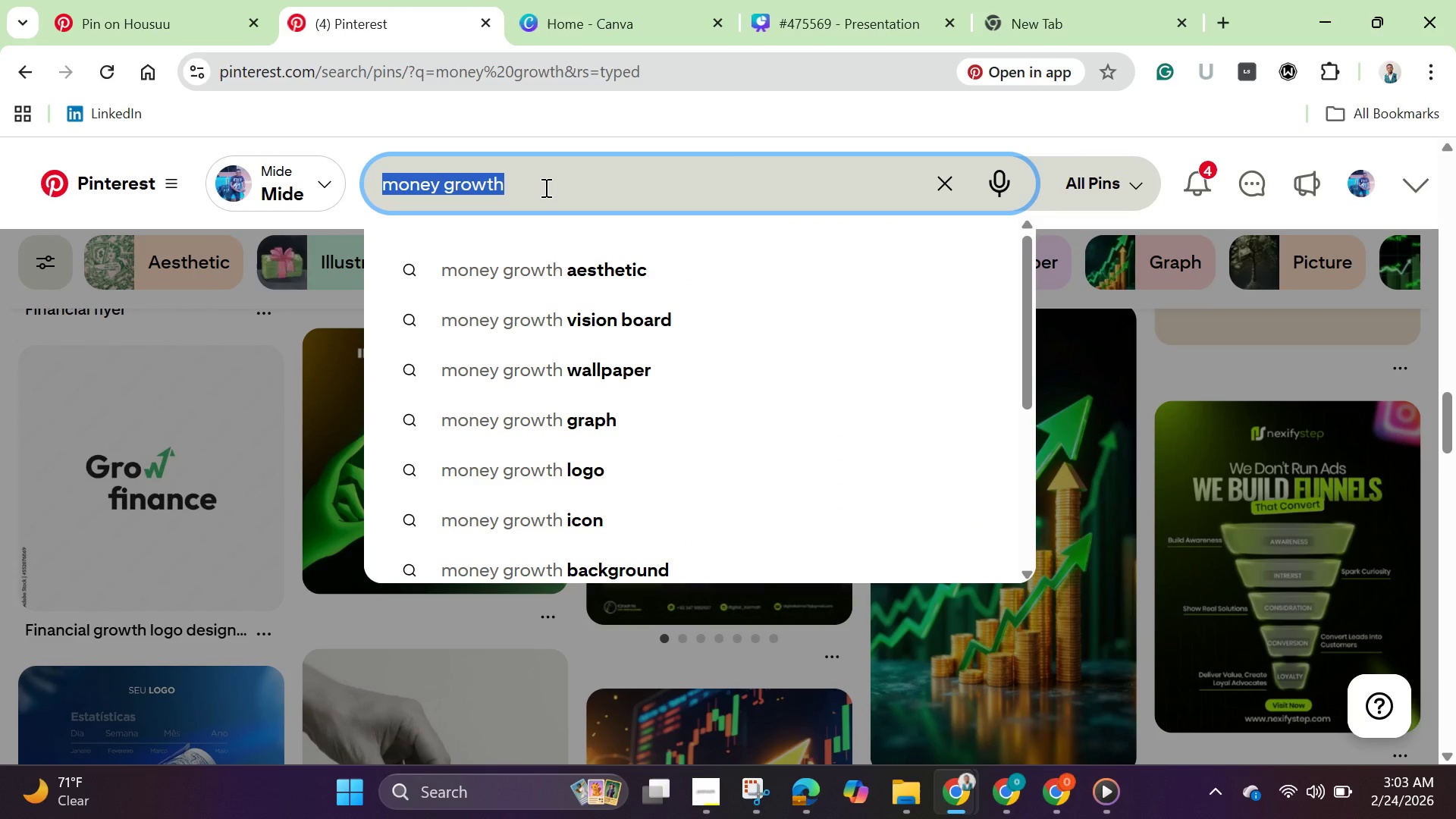 
key(Backspace)
type(Architectural fll)
key(Backspace)
type(oor plan)
 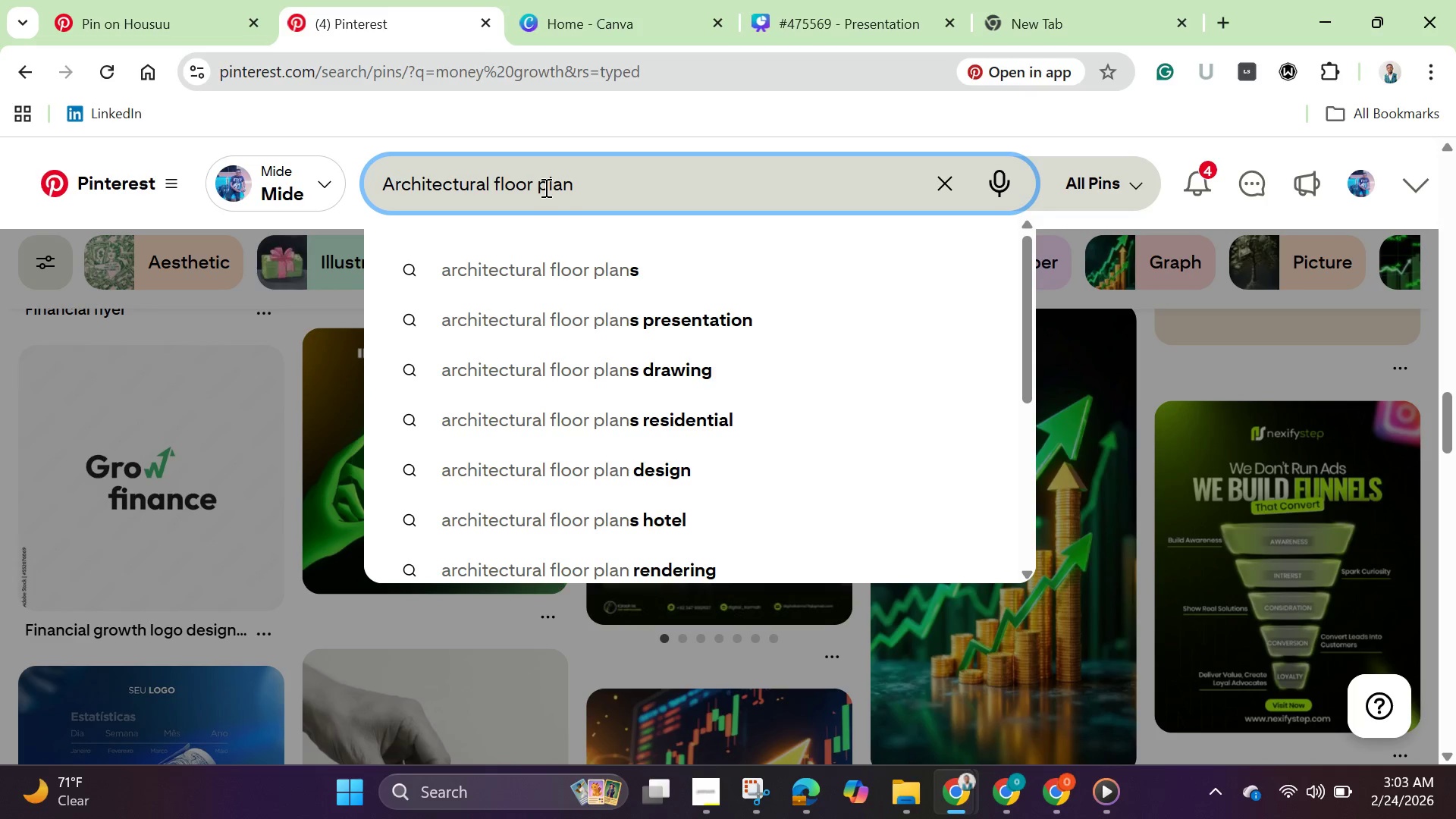 
key(Enter)
 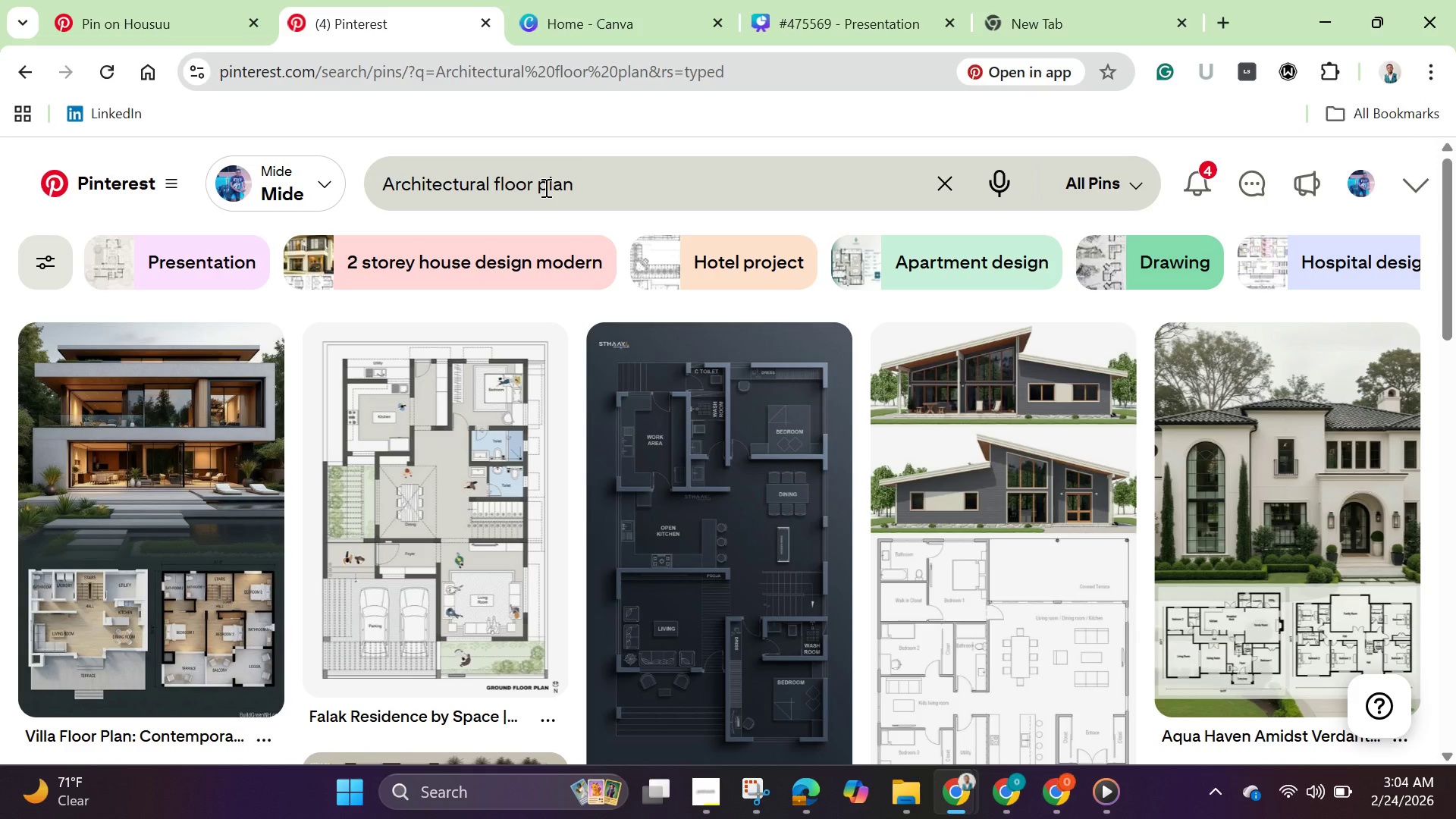 
wait(38.2)
 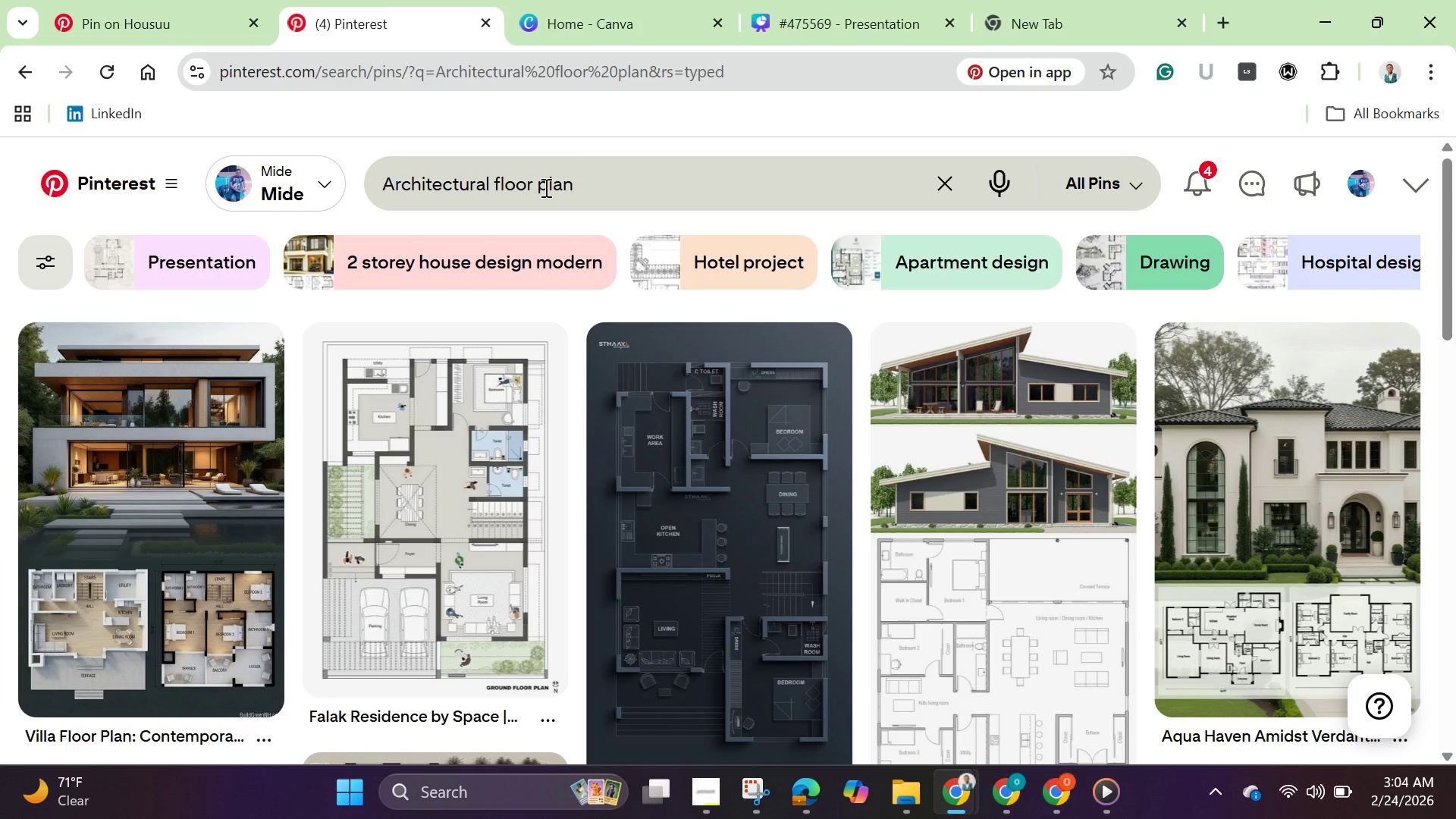 
scroll: coordinate [1037, 513], scroll_direction: down, amount: 4.0
 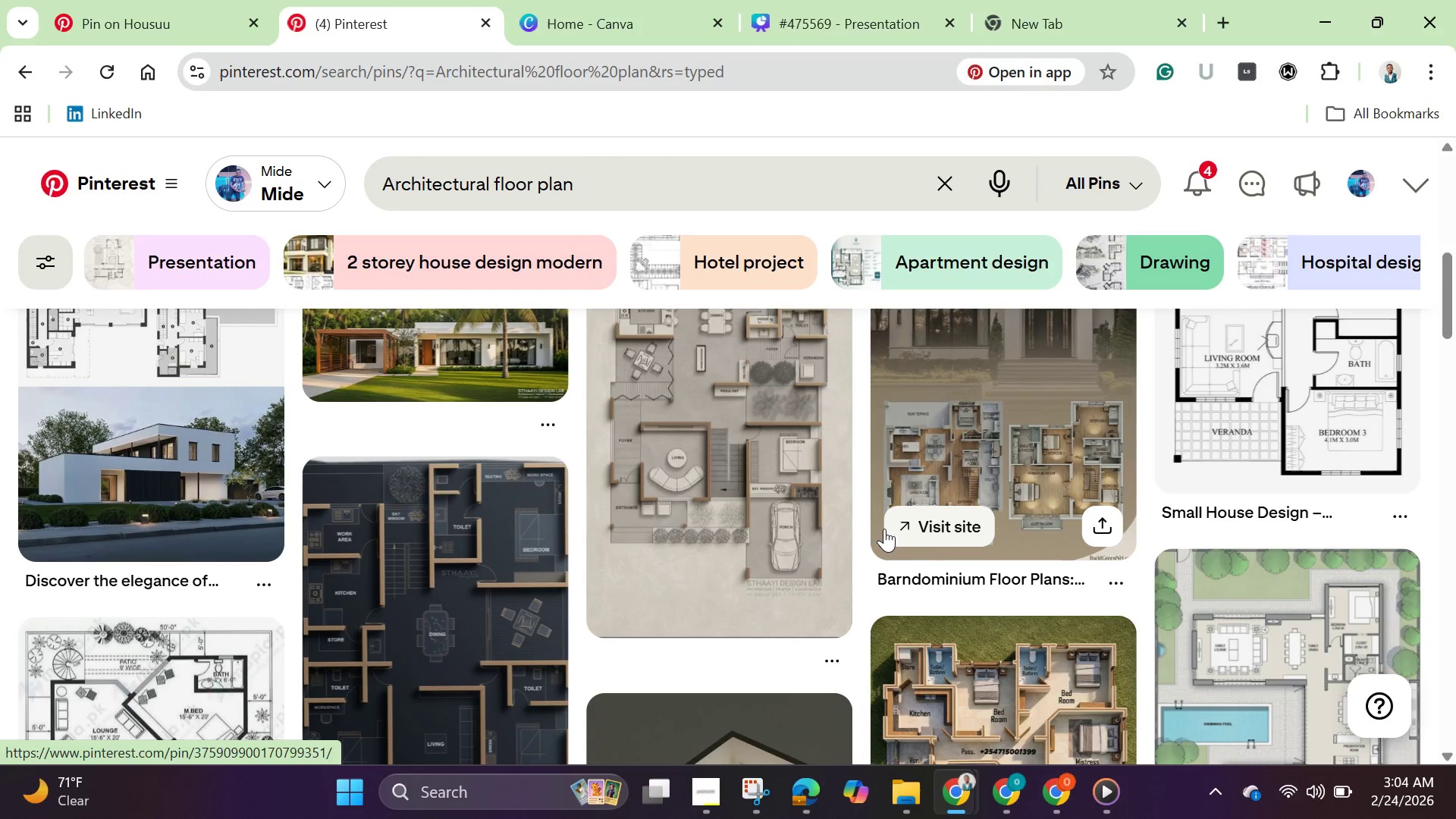 
left_click([183, 398])
 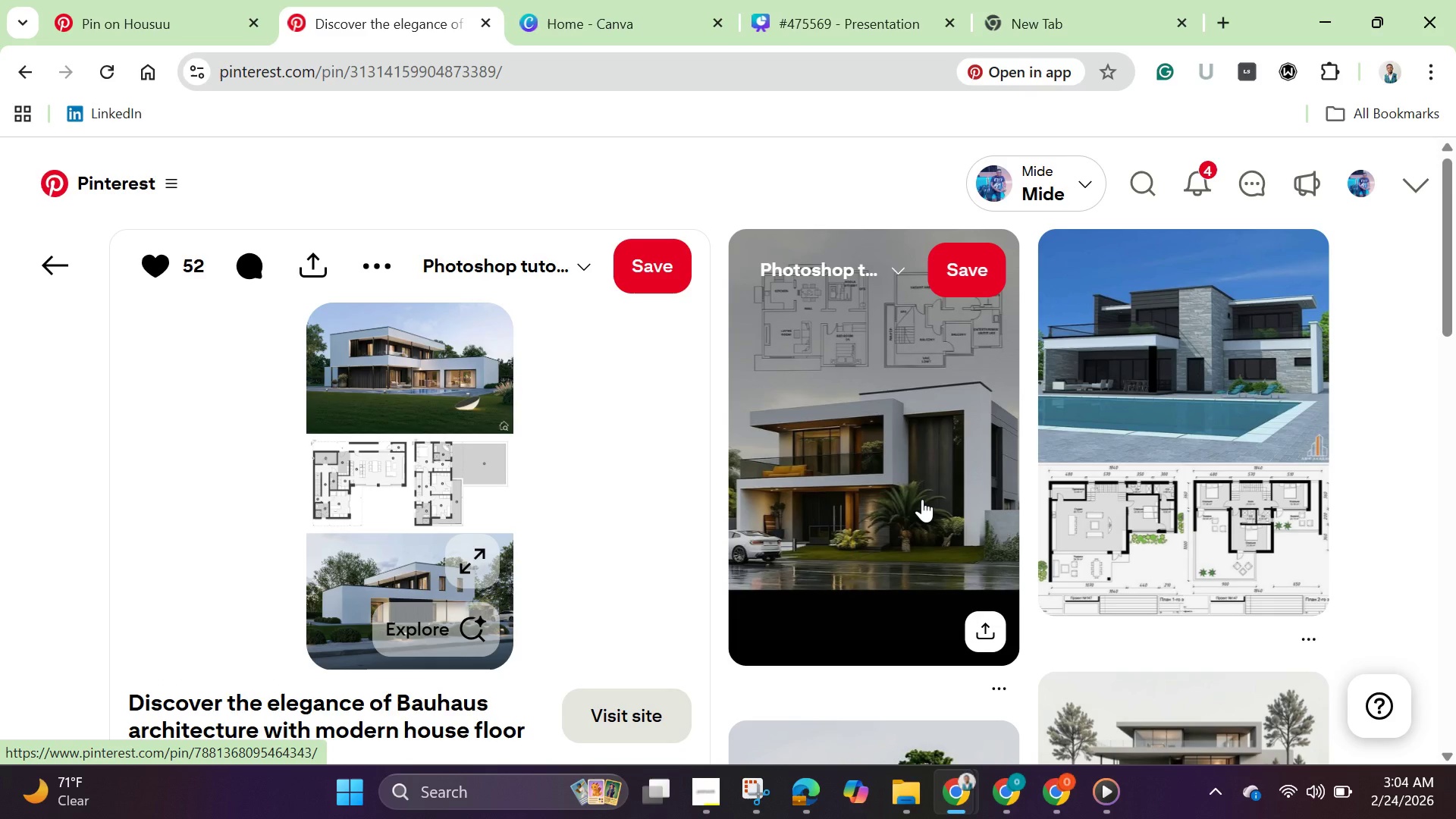 
scroll: coordinate [1113, 438], scroll_direction: down, amount: 3.0
 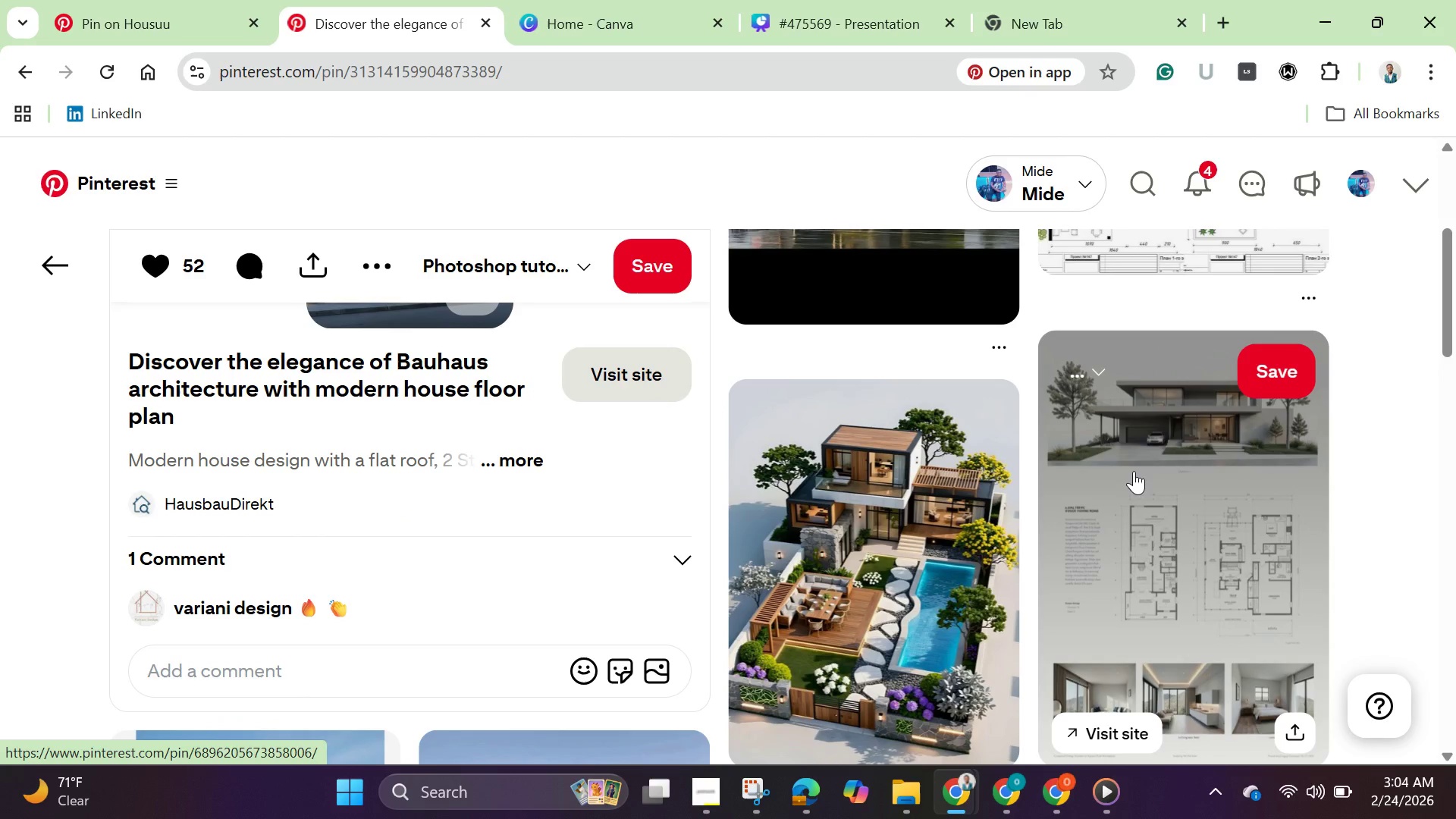 
left_click([1134, 471])
 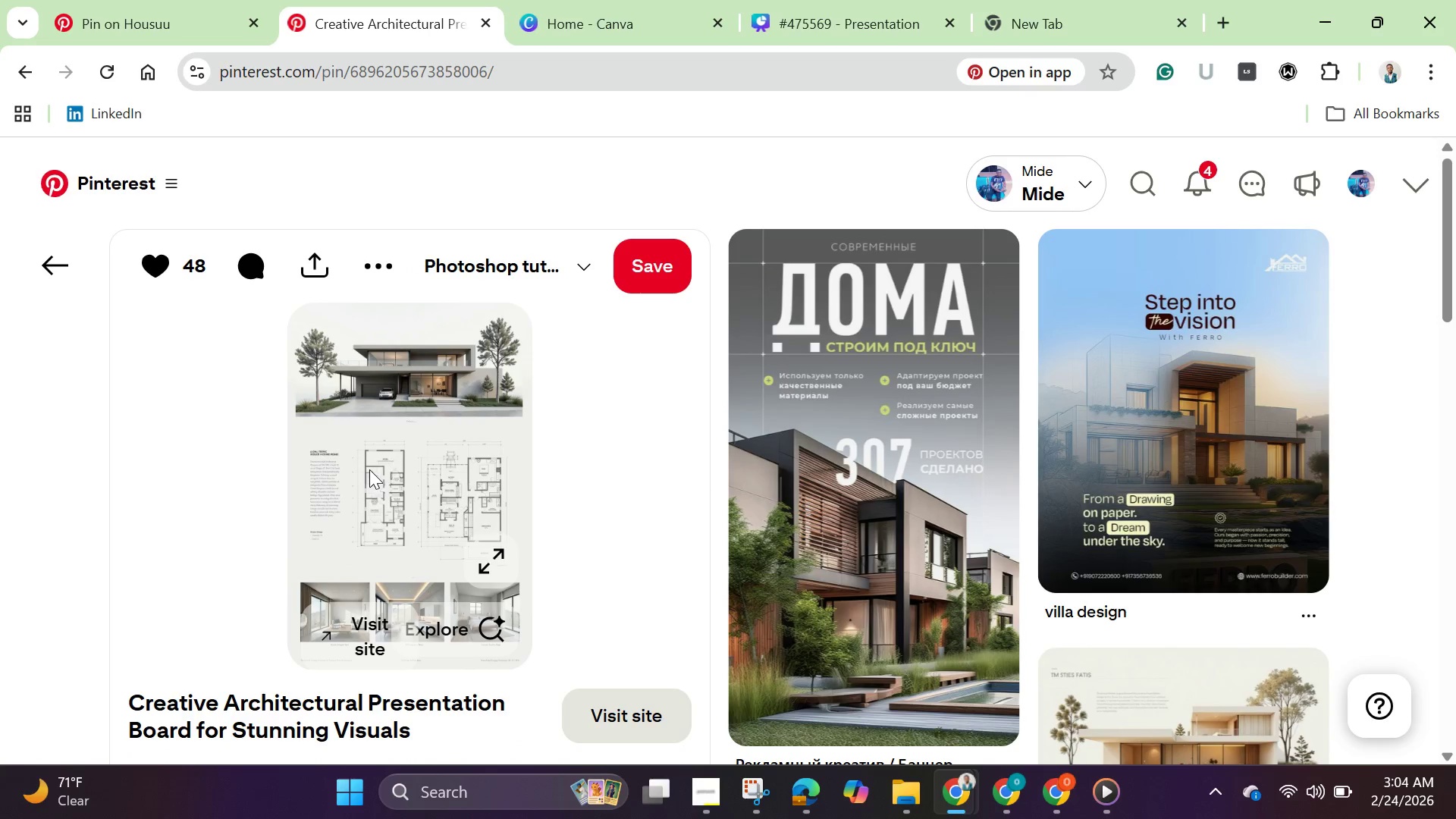 
right_click([369, 461])
 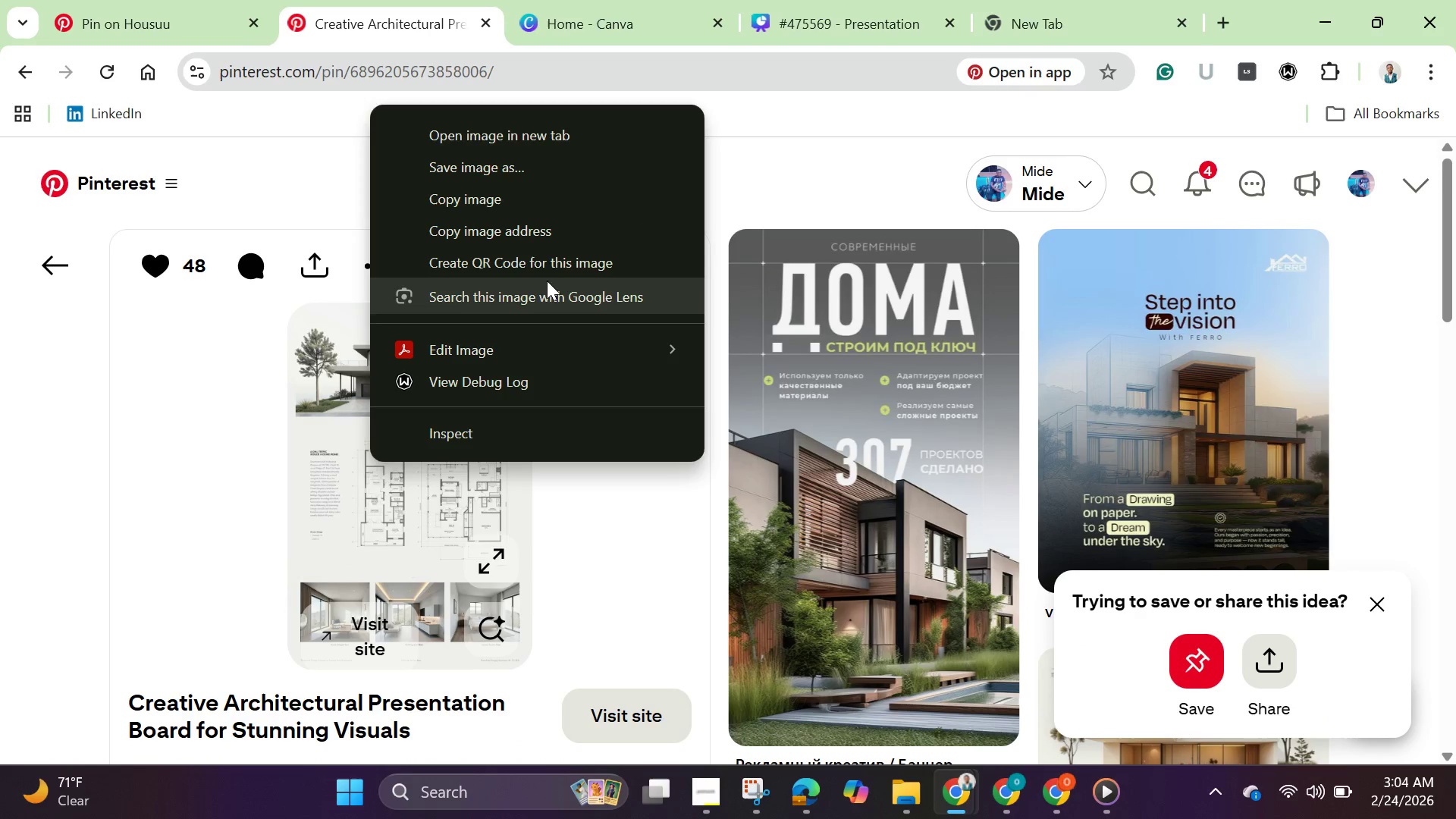 
left_click([479, 202])
 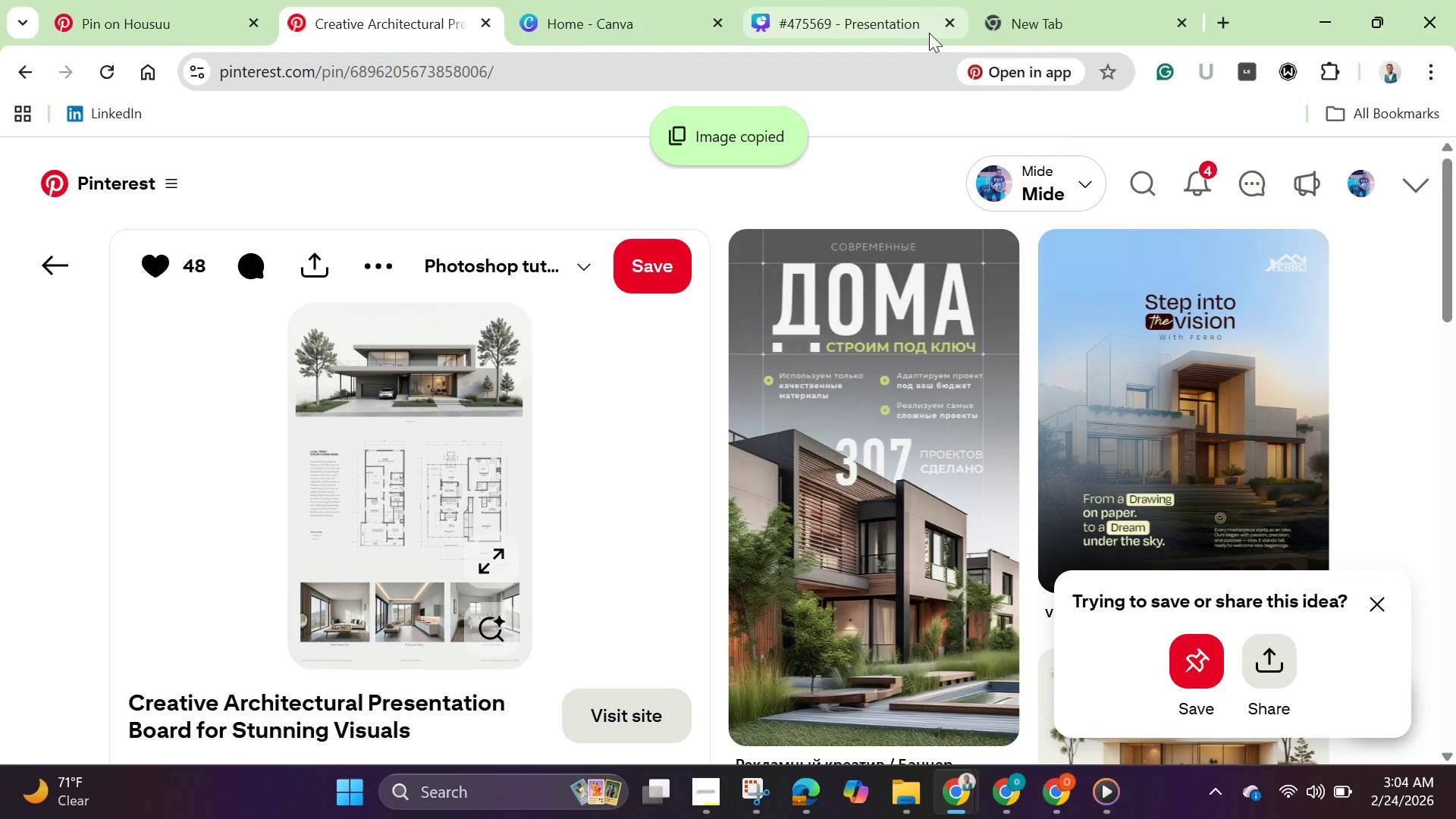 
left_click([882, 20])
 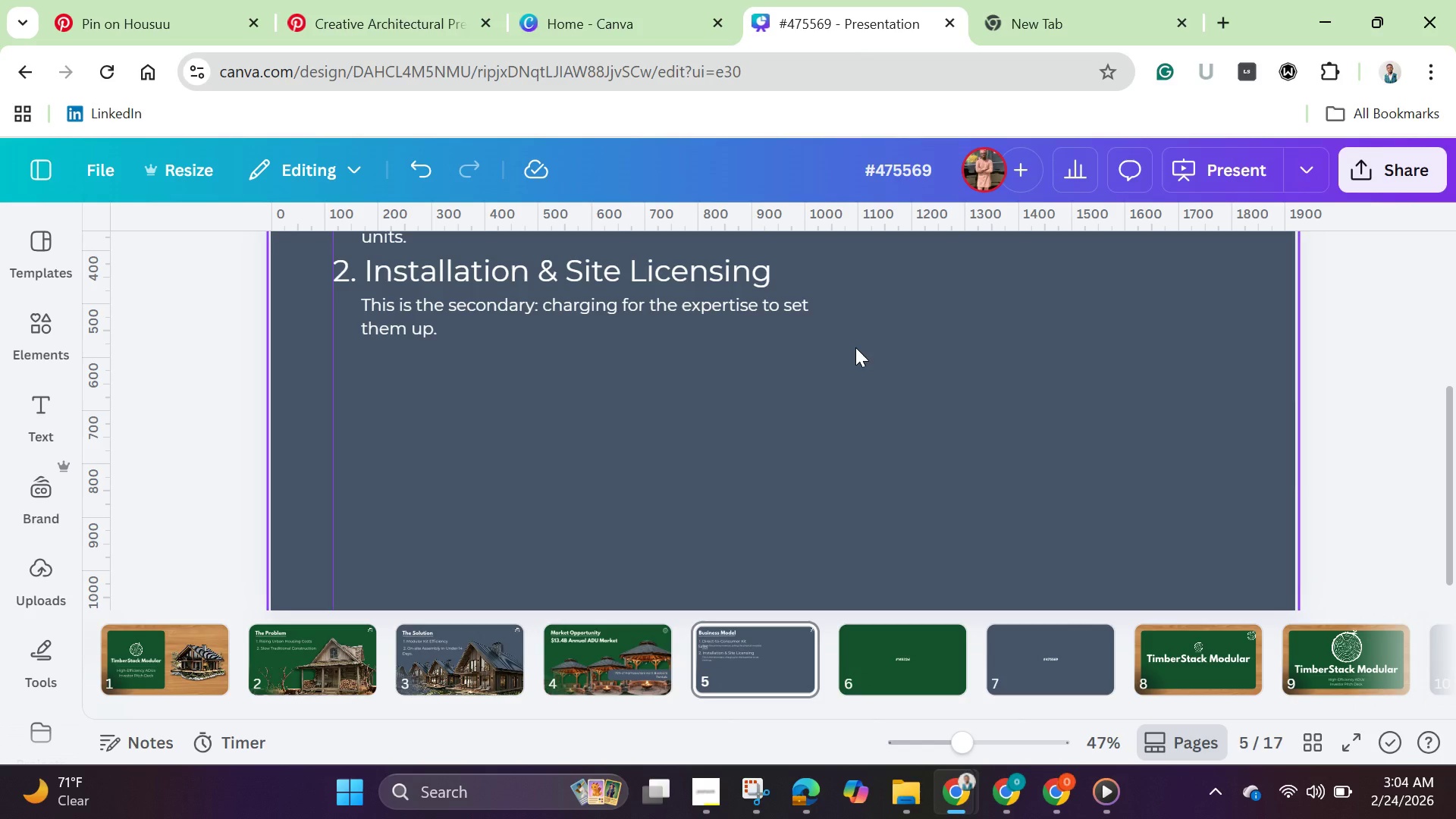 
key(Control+V)
 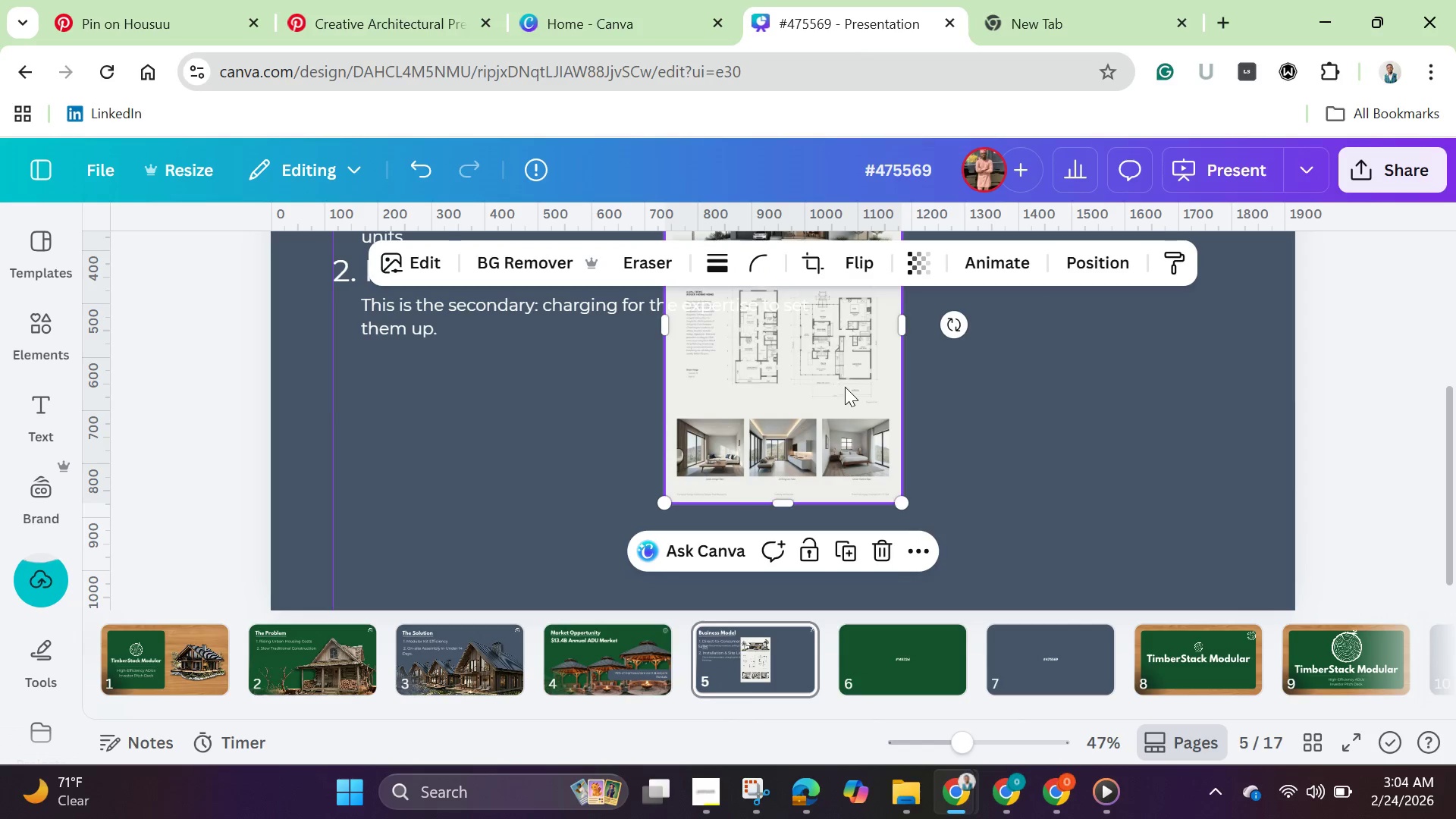 
left_click_drag(start_coordinate=[814, 360], to_coordinate=[954, 489])
 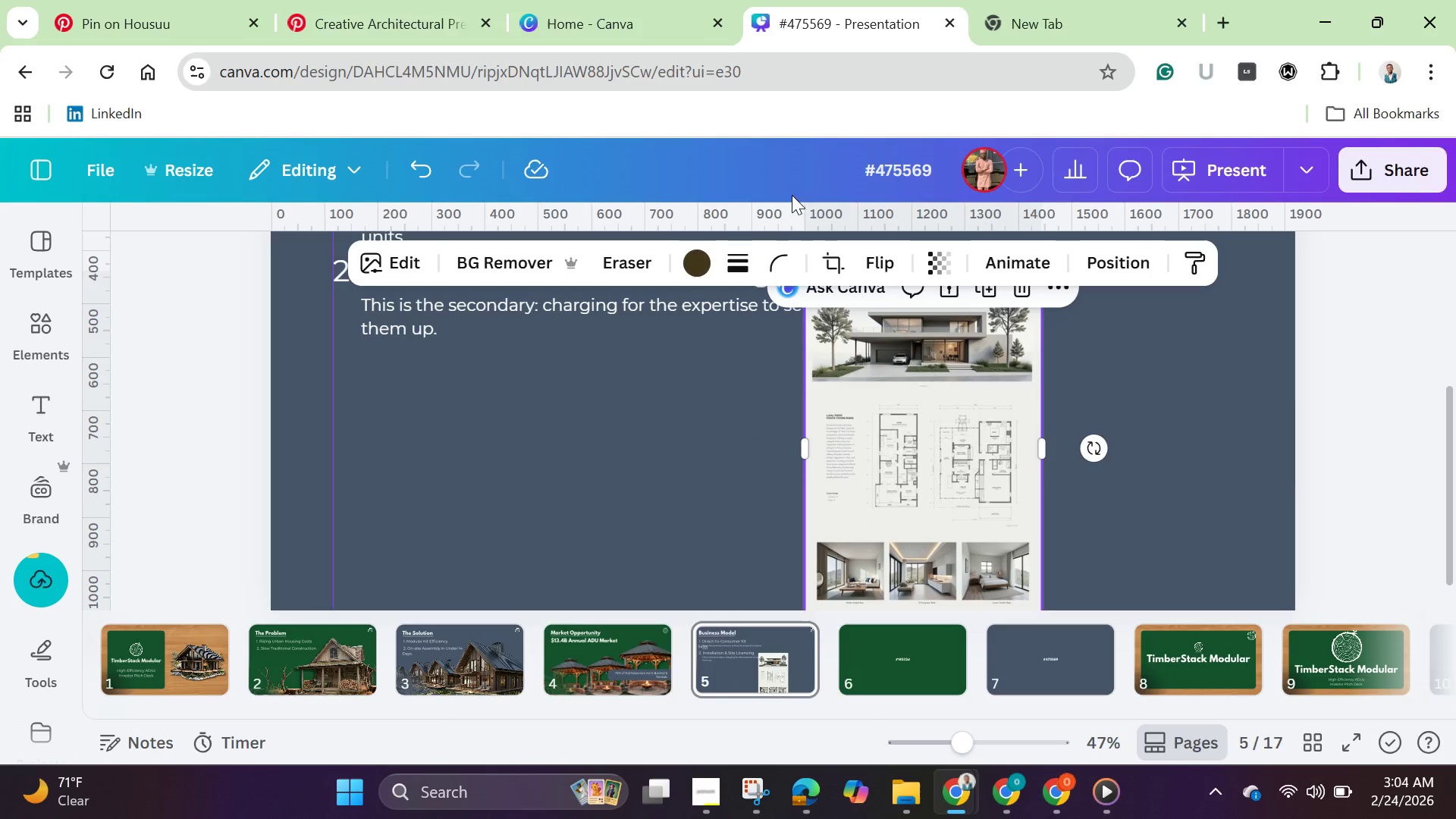 
mouse_move([789, 265])
 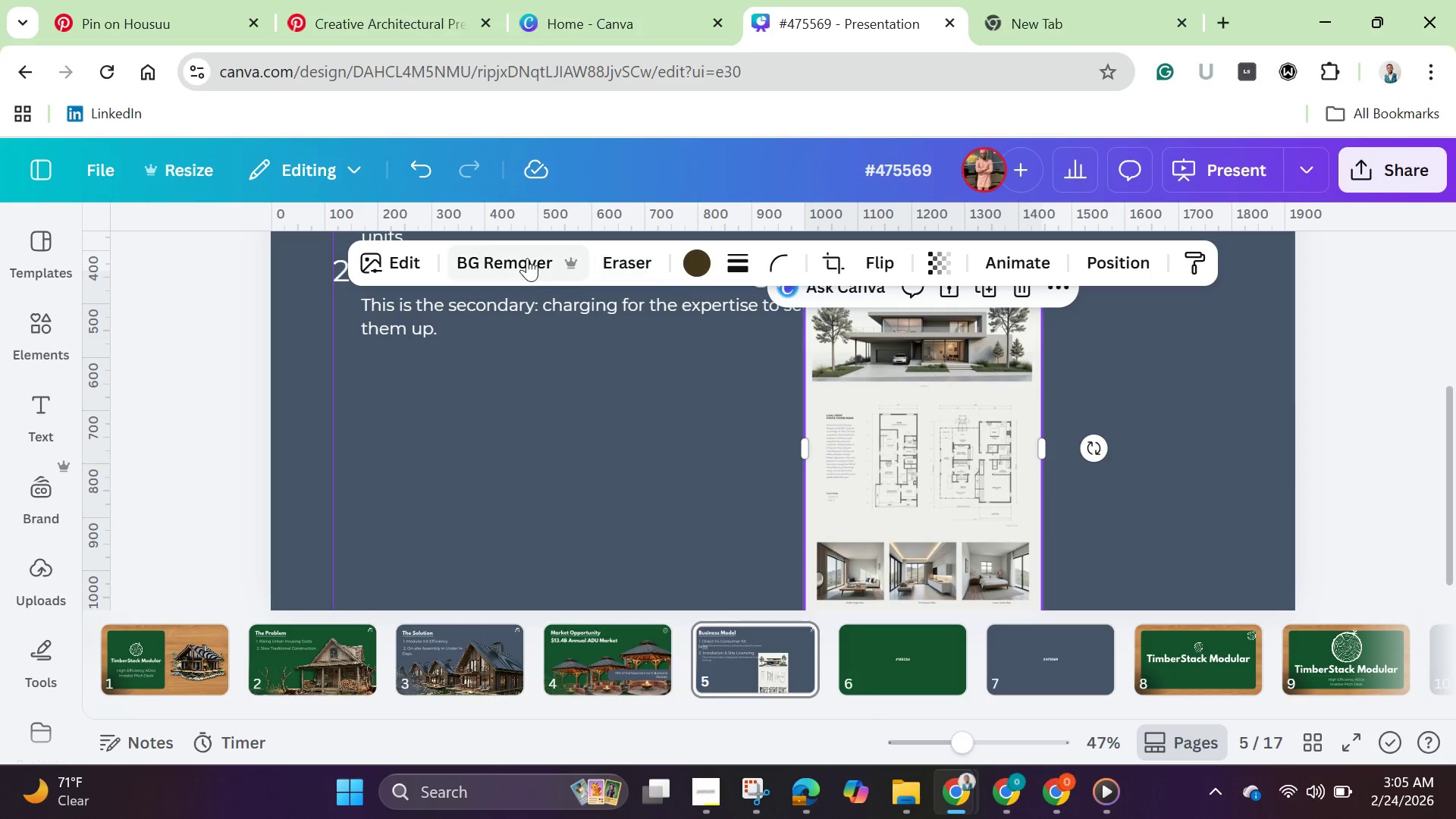 
left_click([527, 258])
 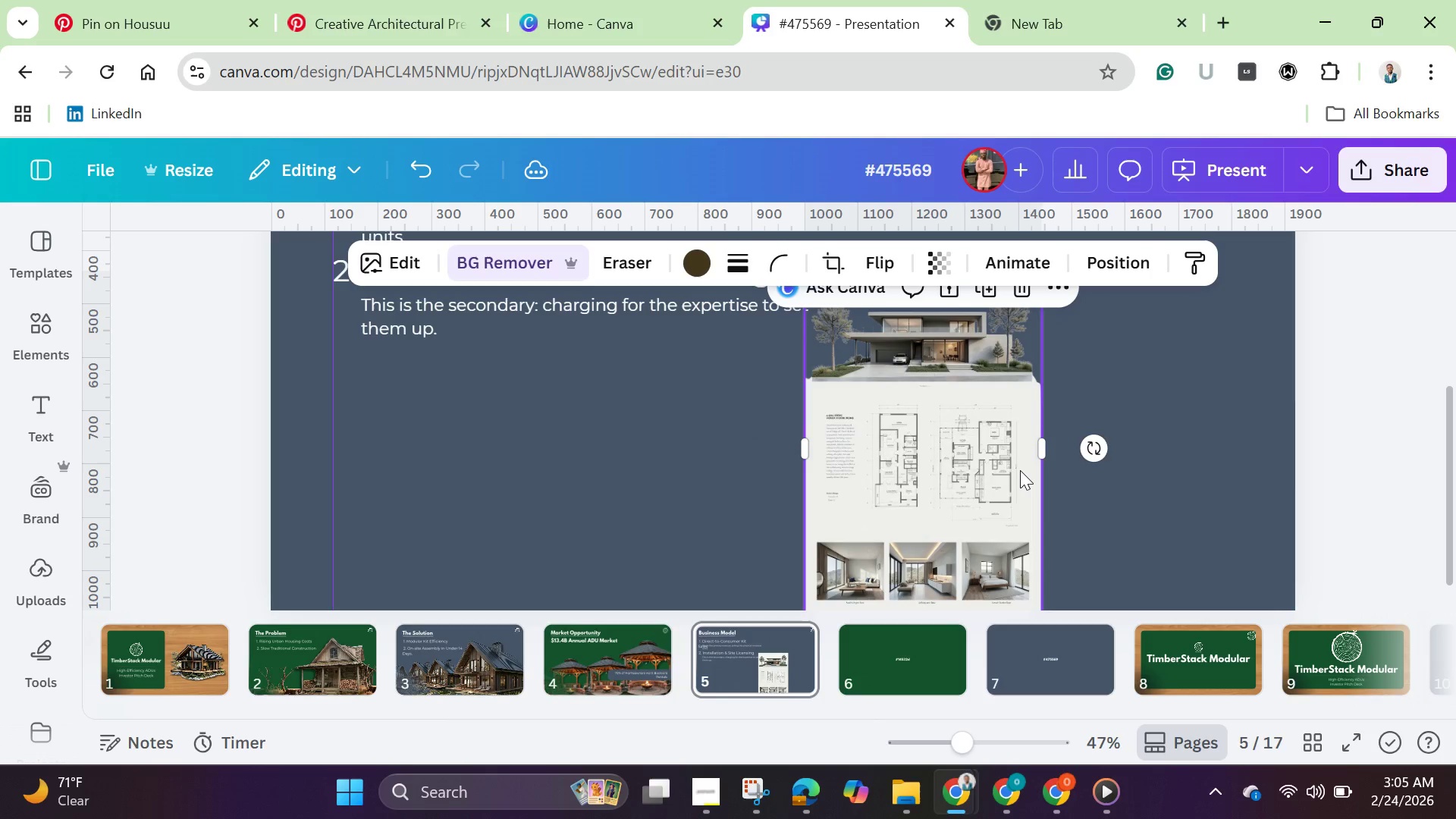 
wait(5.83)
 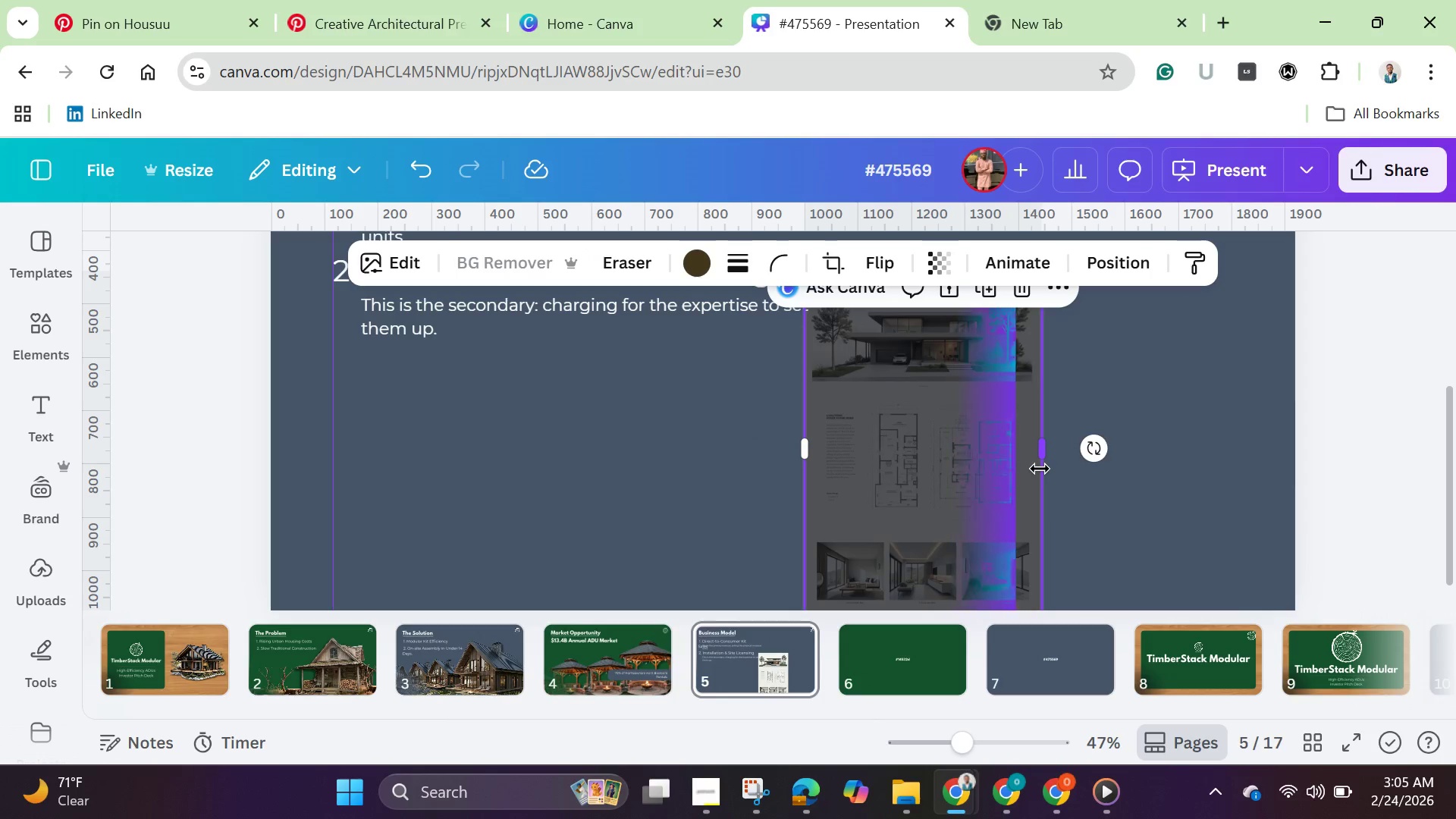 
left_click_drag(start_coordinate=[1003, 481], to_coordinate=[1138, 516])
 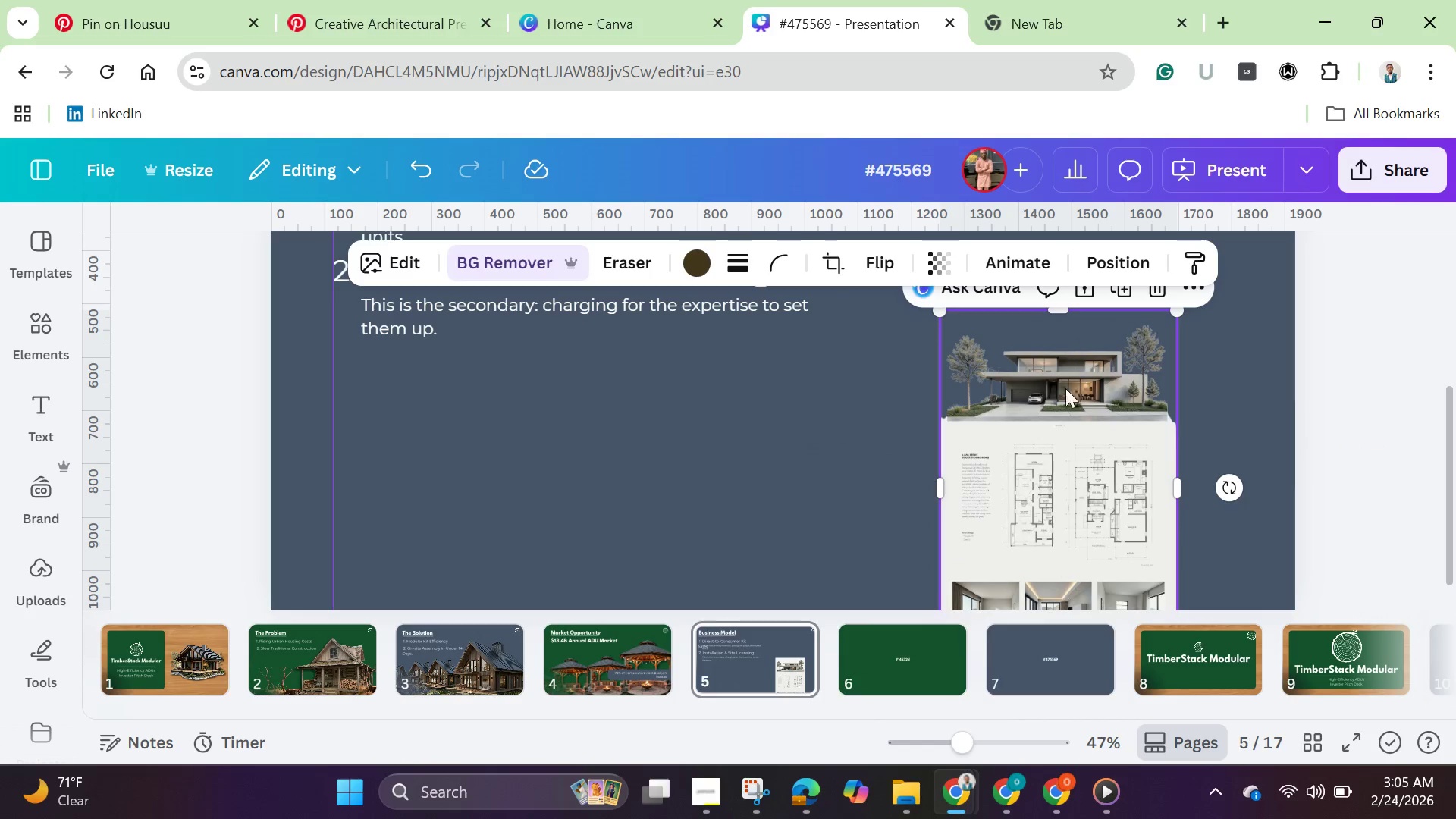 
scroll: coordinate [1067, 435], scroll_direction: down, amount: 2.0
 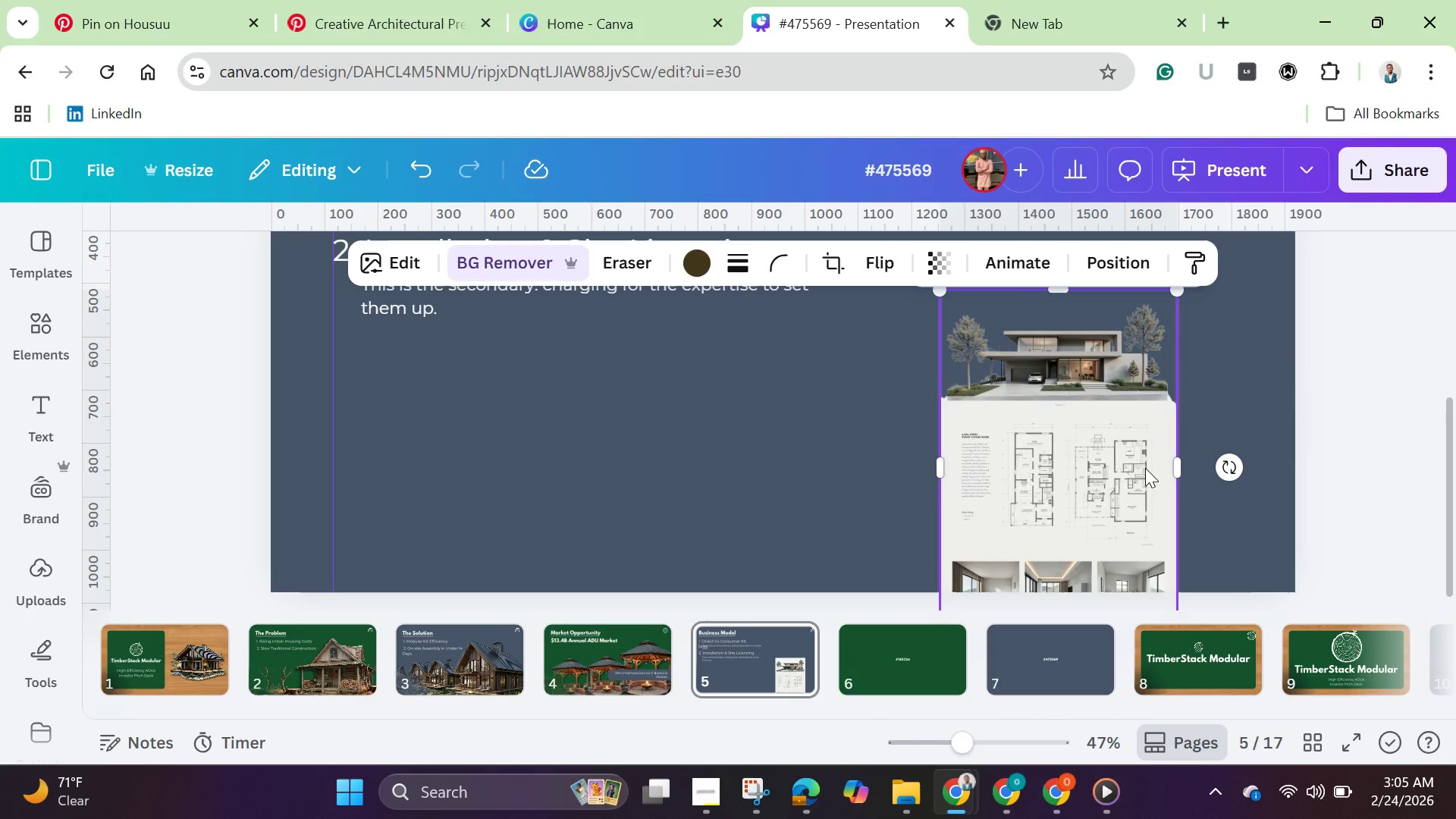 
left_click_drag(start_coordinate=[1147, 469], to_coordinate=[929, 507])
 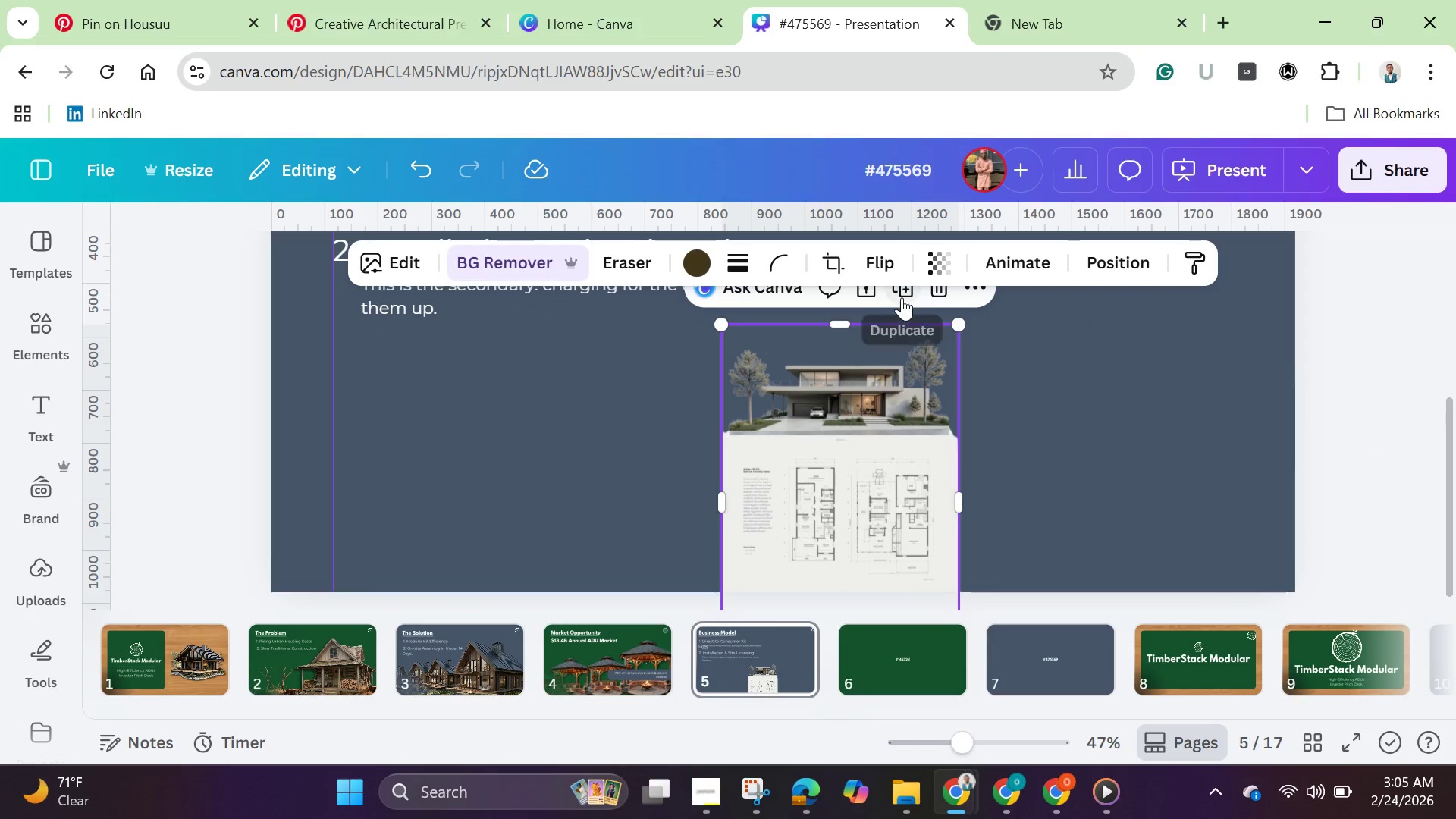 
left_click([905, 290])
 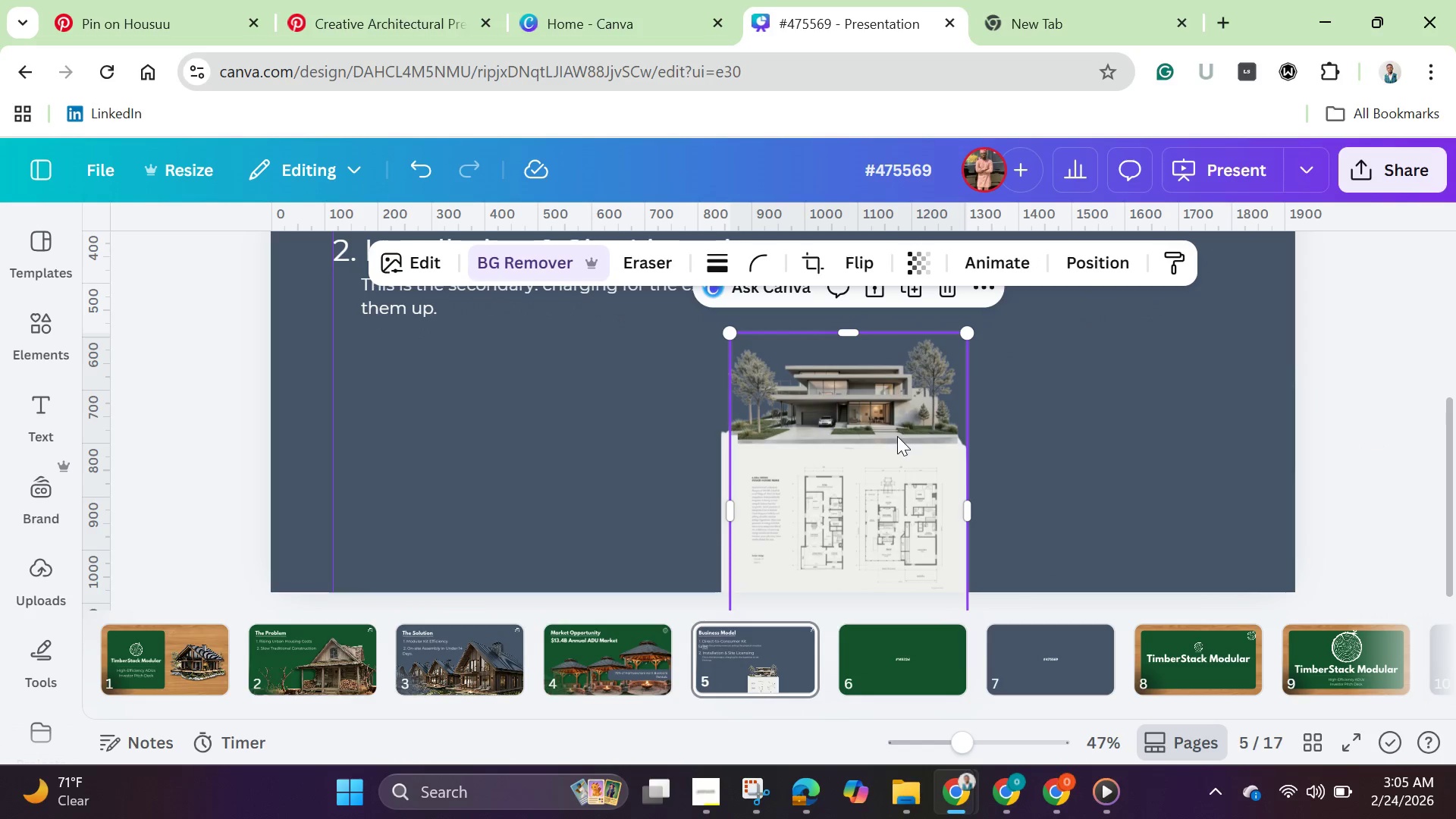 
left_click_drag(start_coordinate=[897, 436], to_coordinate=[601, 435])
 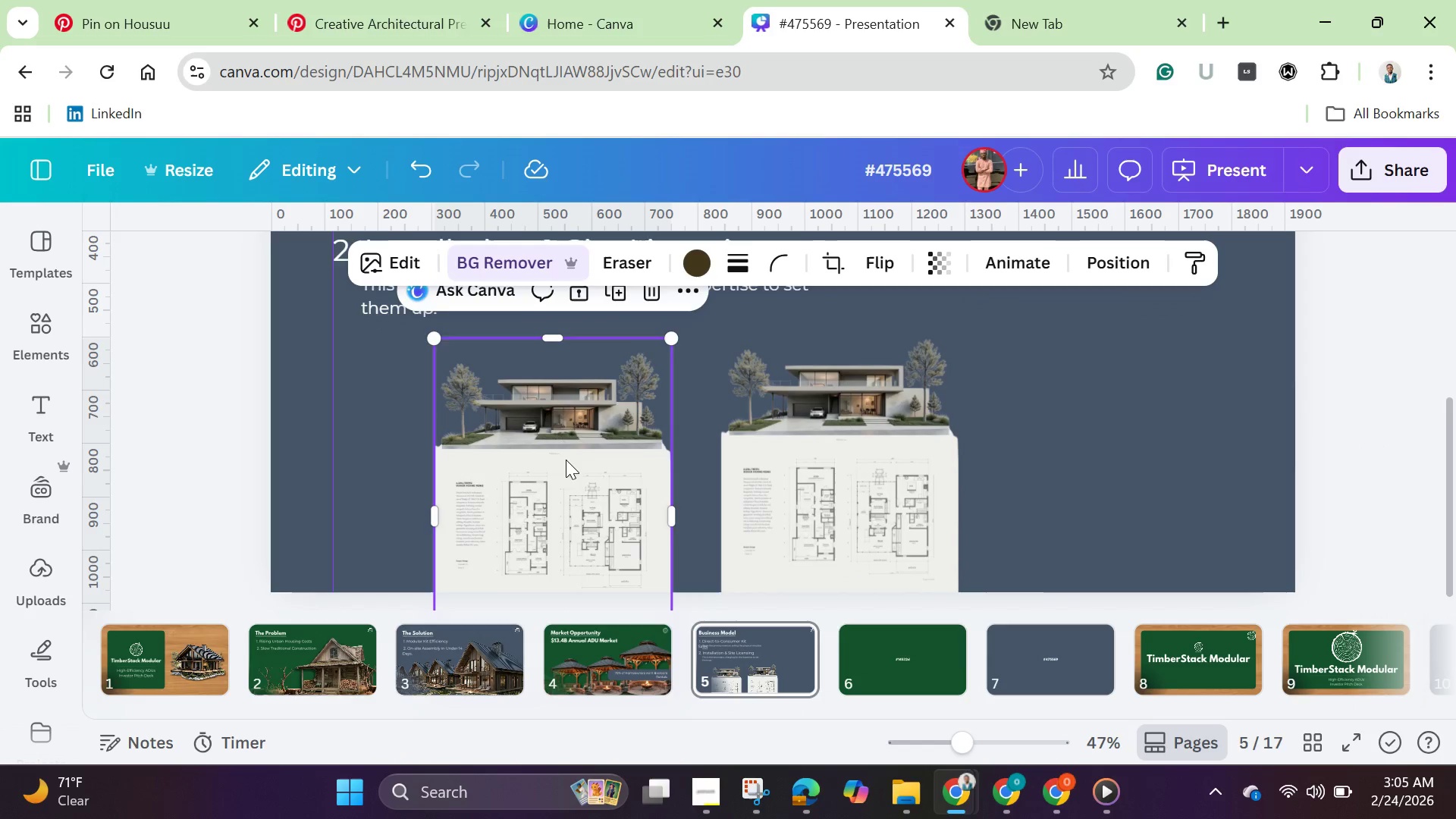 
scroll: coordinate [574, 465], scroll_direction: down, amount: 3.0
 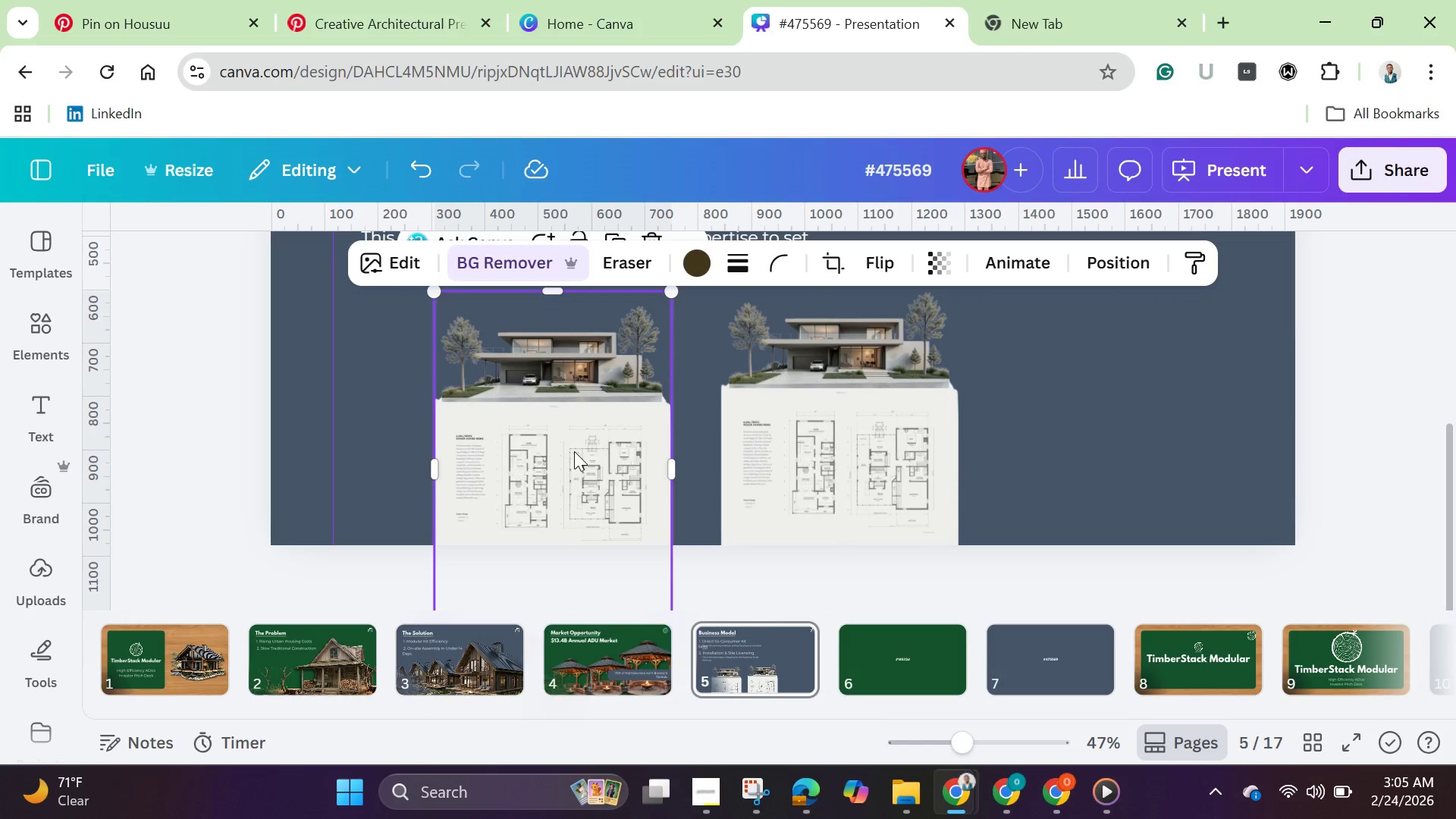 
left_click_drag(start_coordinate=[574, 471], to_coordinate=[570, 306])
 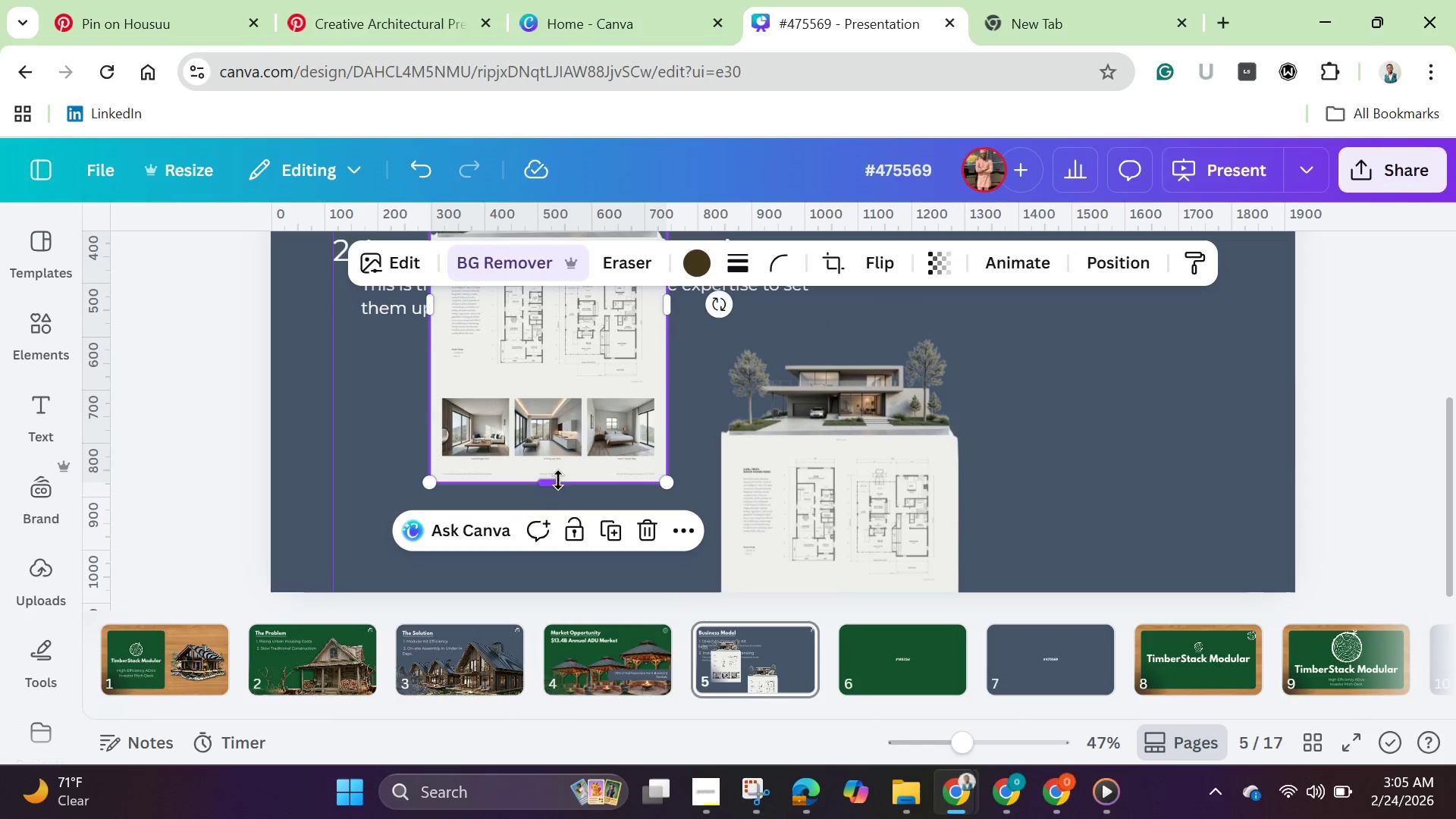 
left_click_drag(start_coordinate=[558, 480], to_coordinate=[574, 340])
 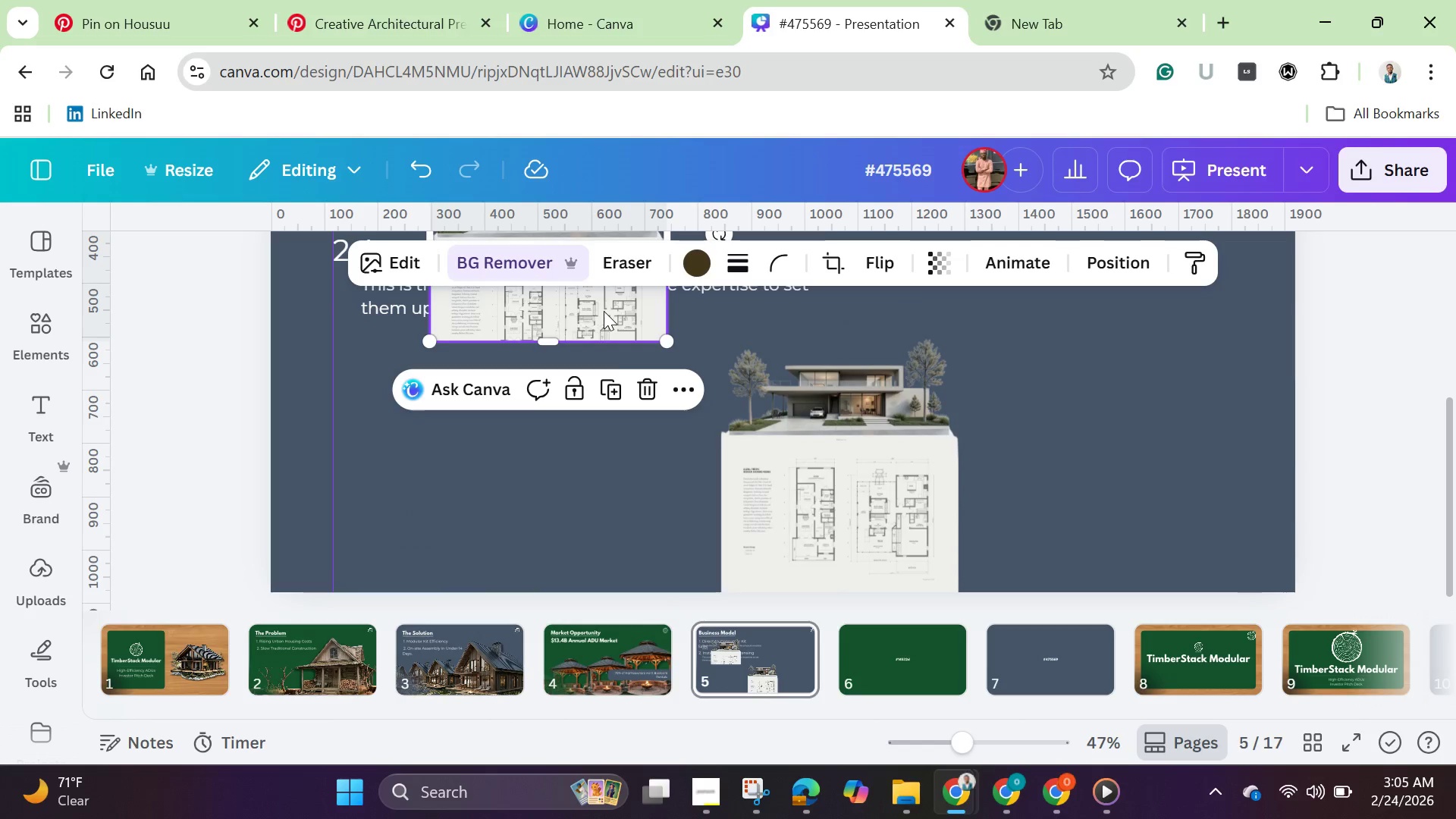 
left_click_drag(start_coordinate=[604, 311], to_coordinate=[607, 475])
 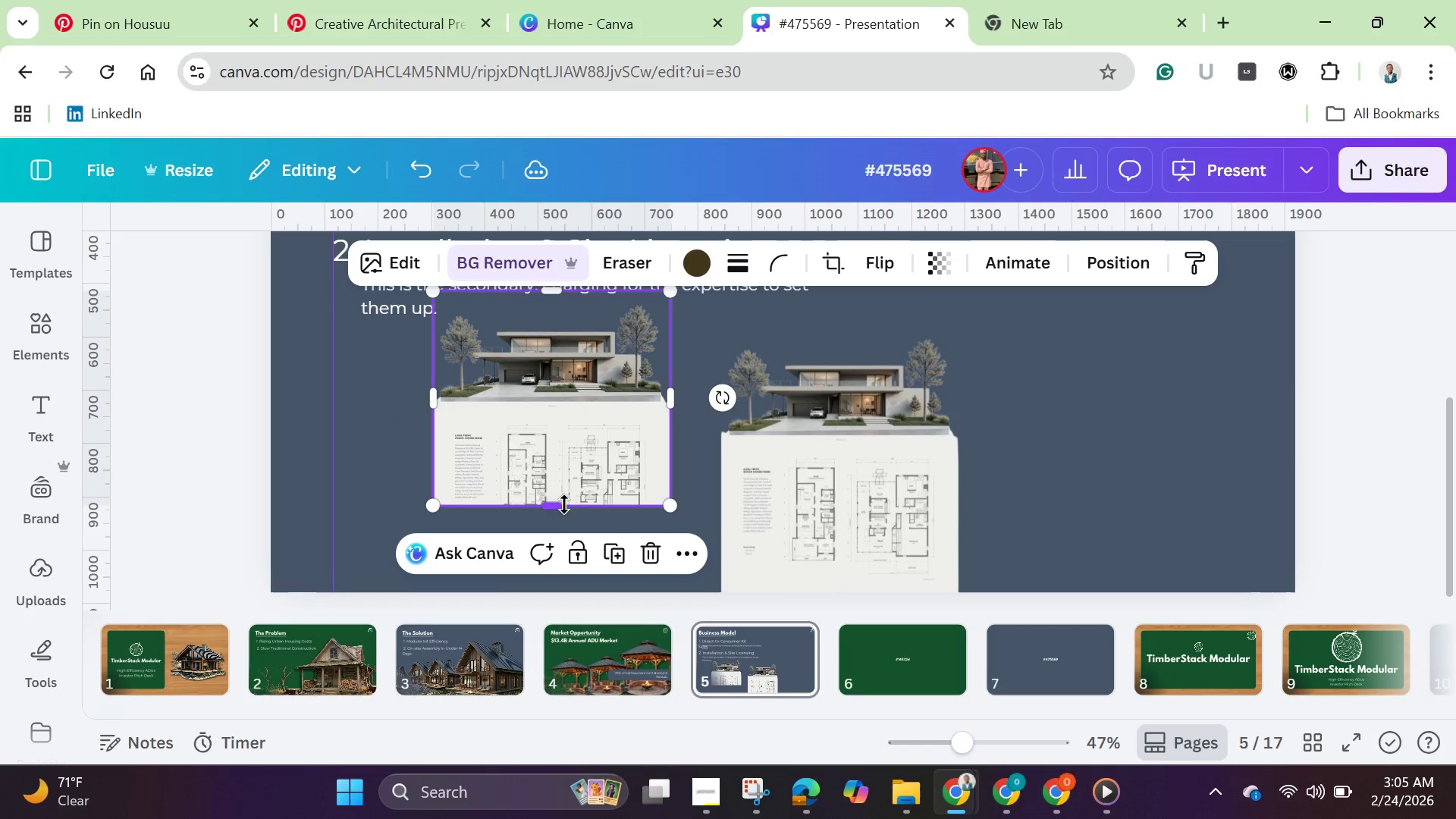 
left_click_drag(start_coordinate=[564, 504], to_coordinate=[572, 398])
 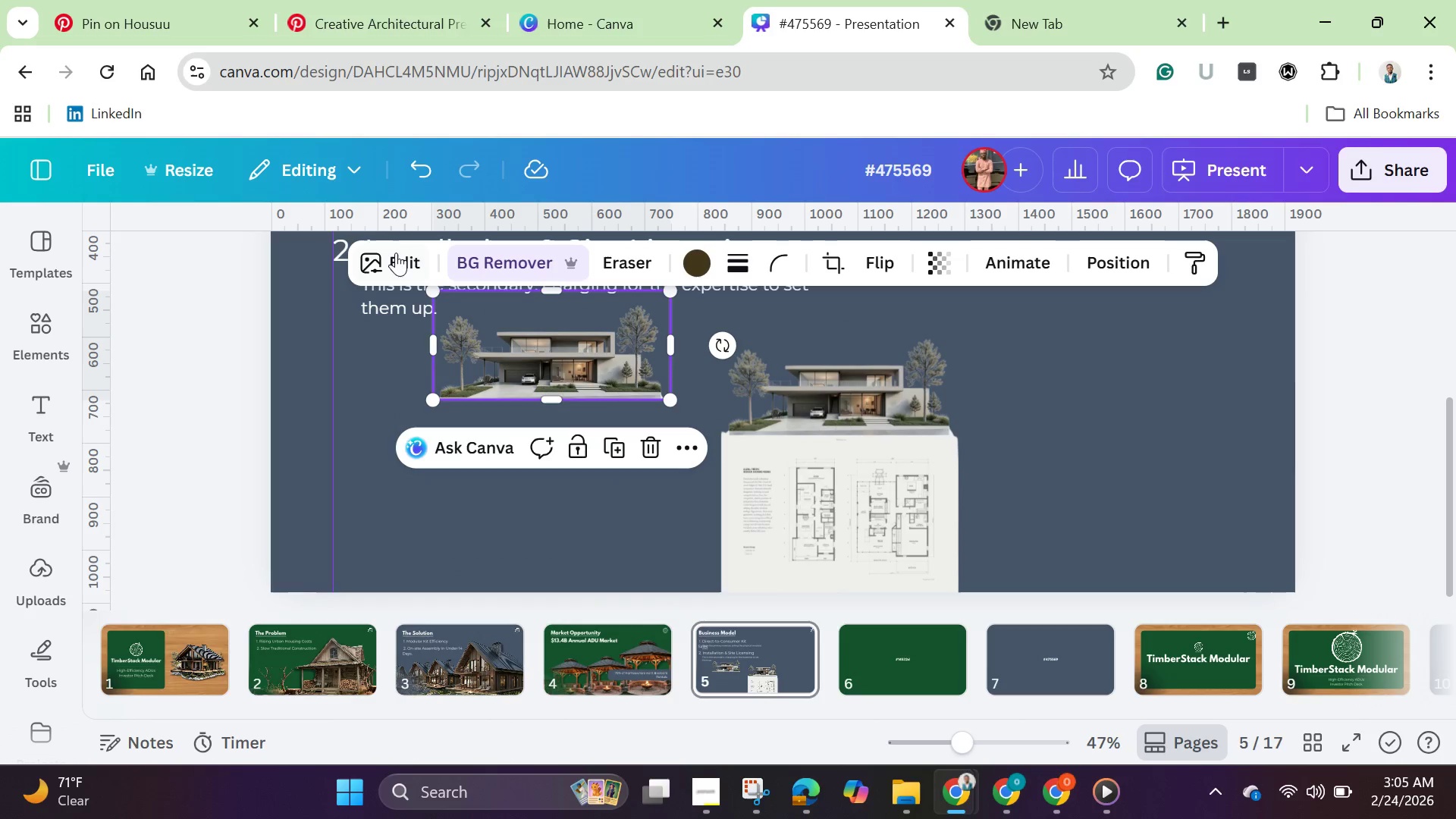 
left_click([396, 254])
 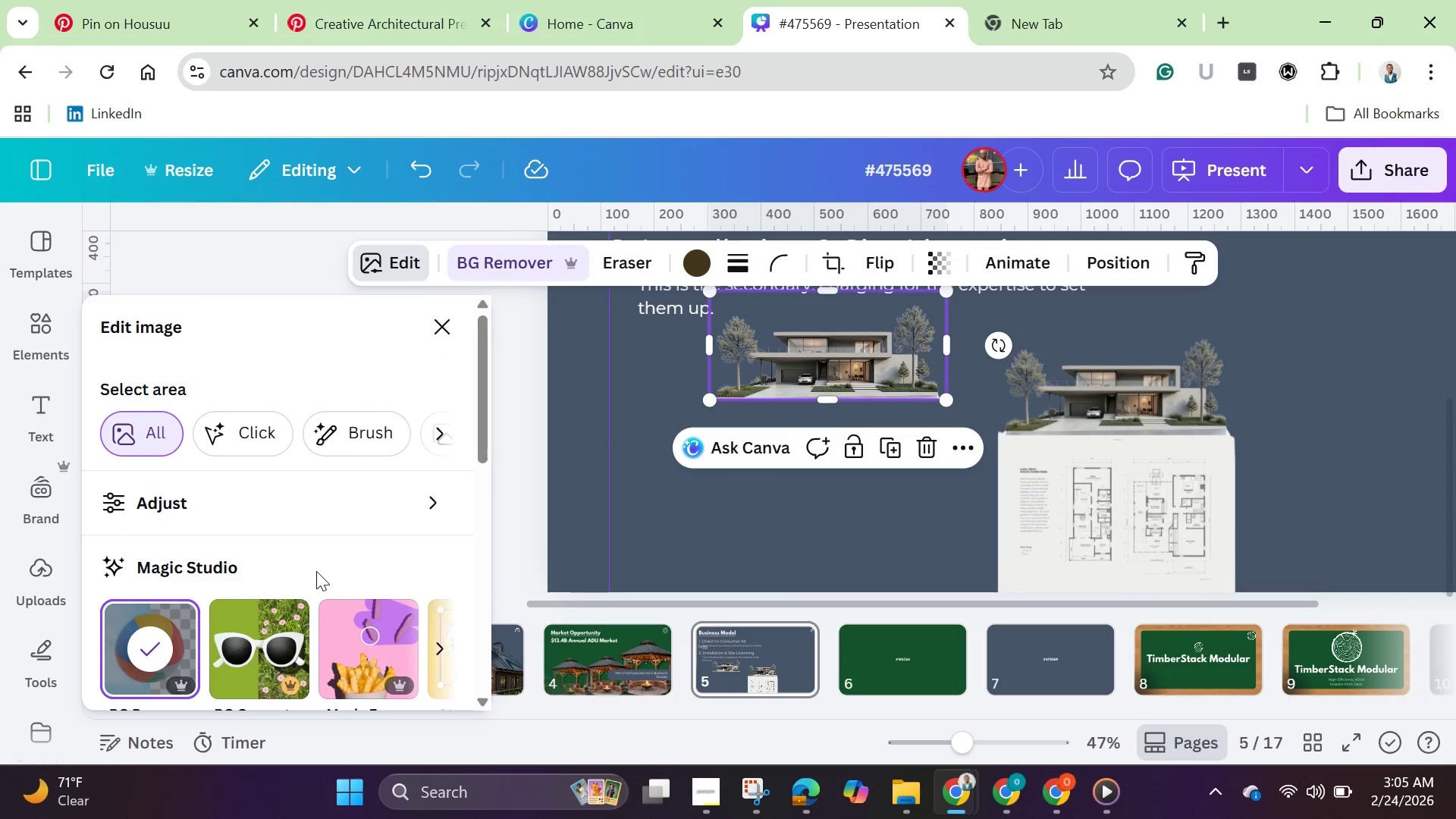 
scroll: coordinate [225, 508], scroll_direction: down, amount: 5.0
 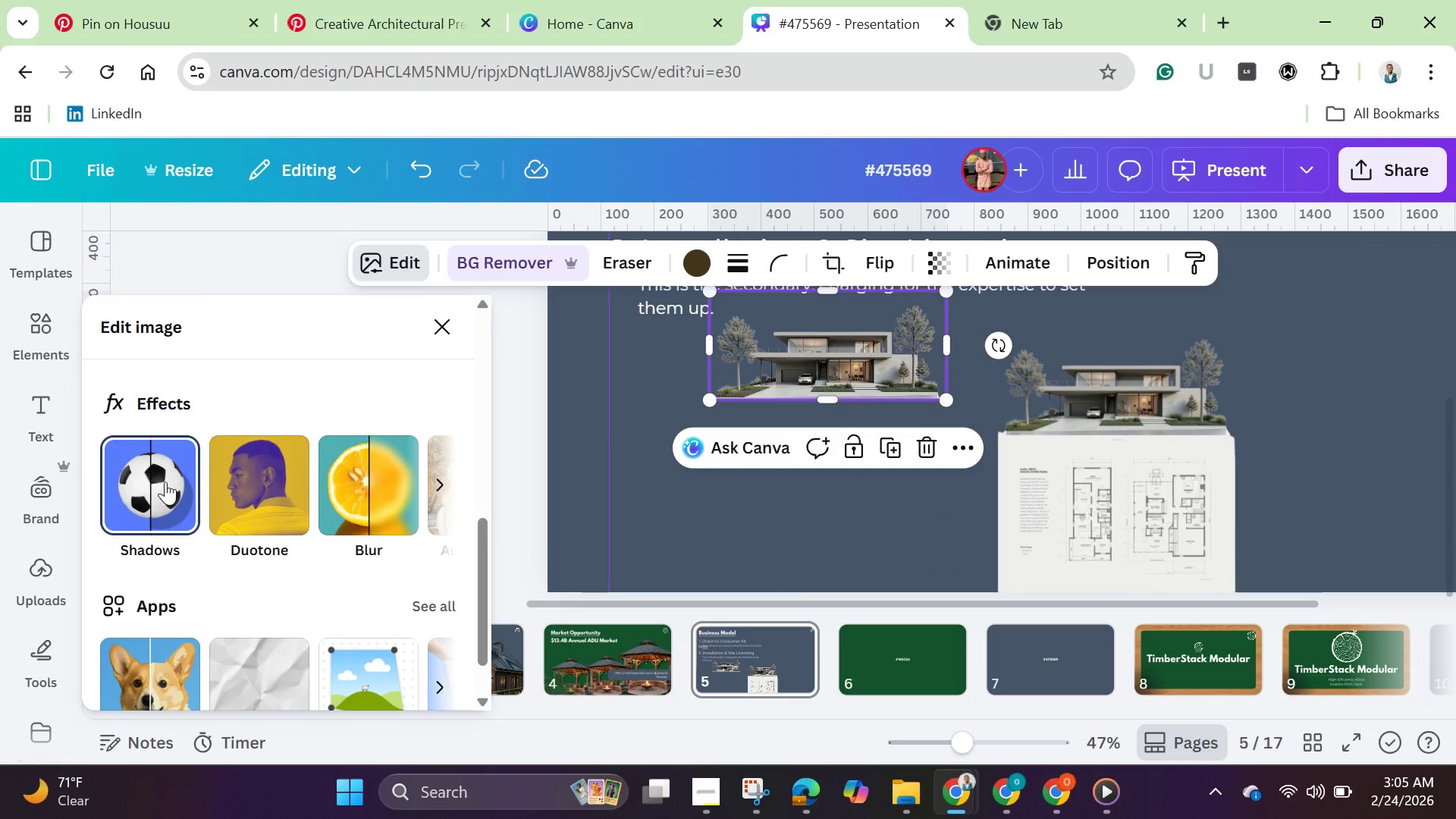 
left_click([165, 482])
 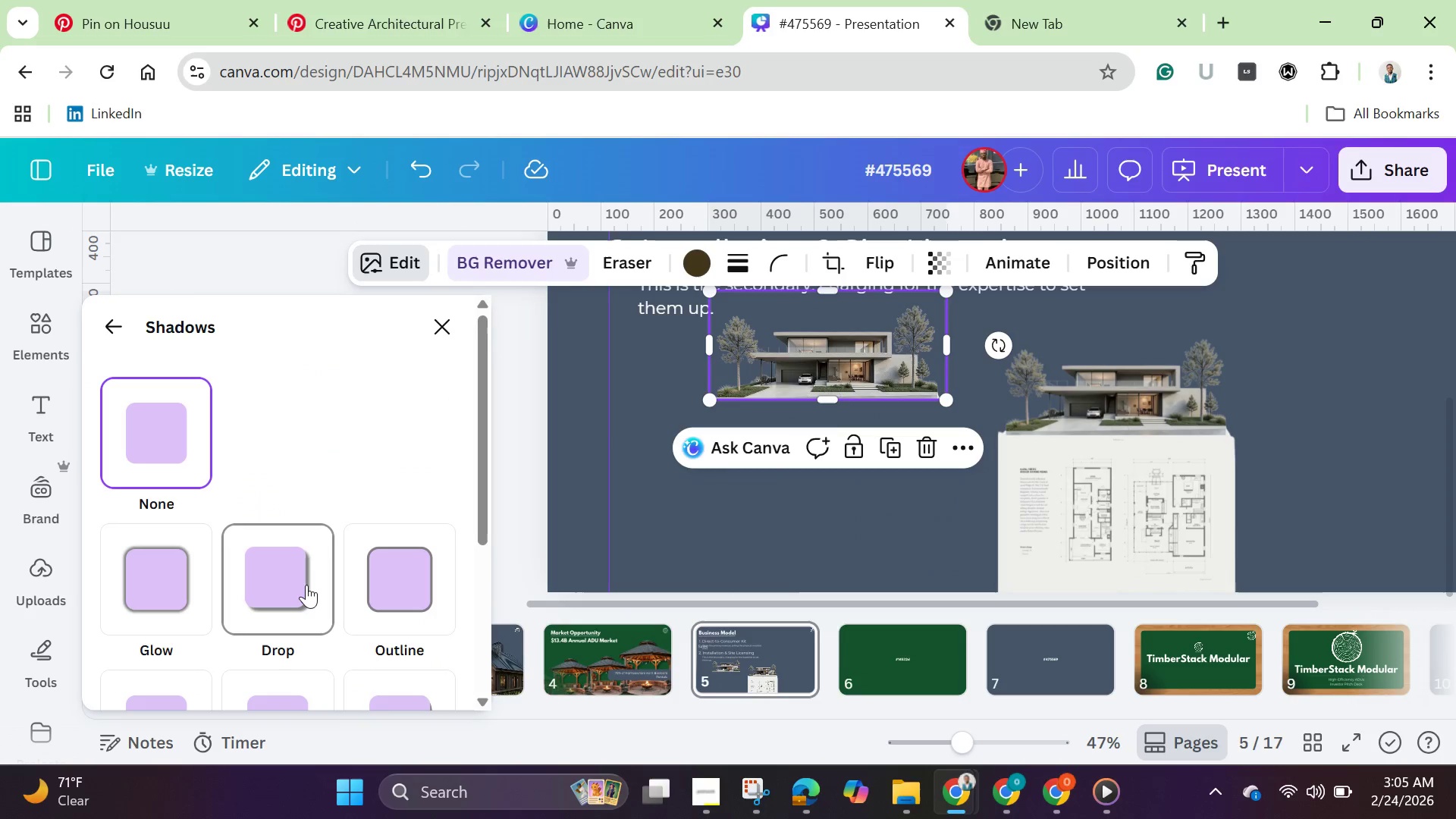 
left_click([306, 585])
 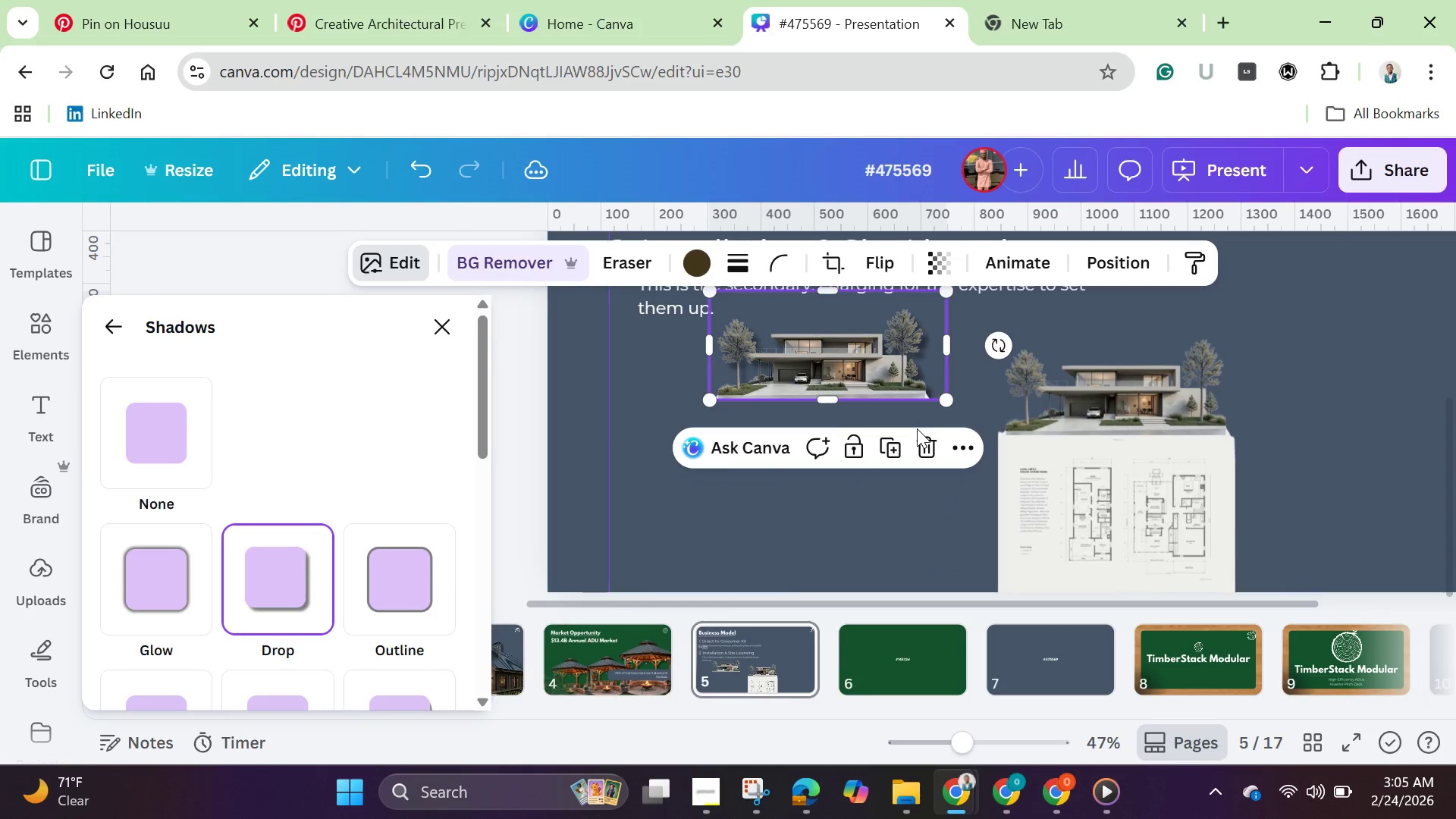 
left_click_drag(start_coordinate=[855, 349], to_coordinate=[1310, 469])
 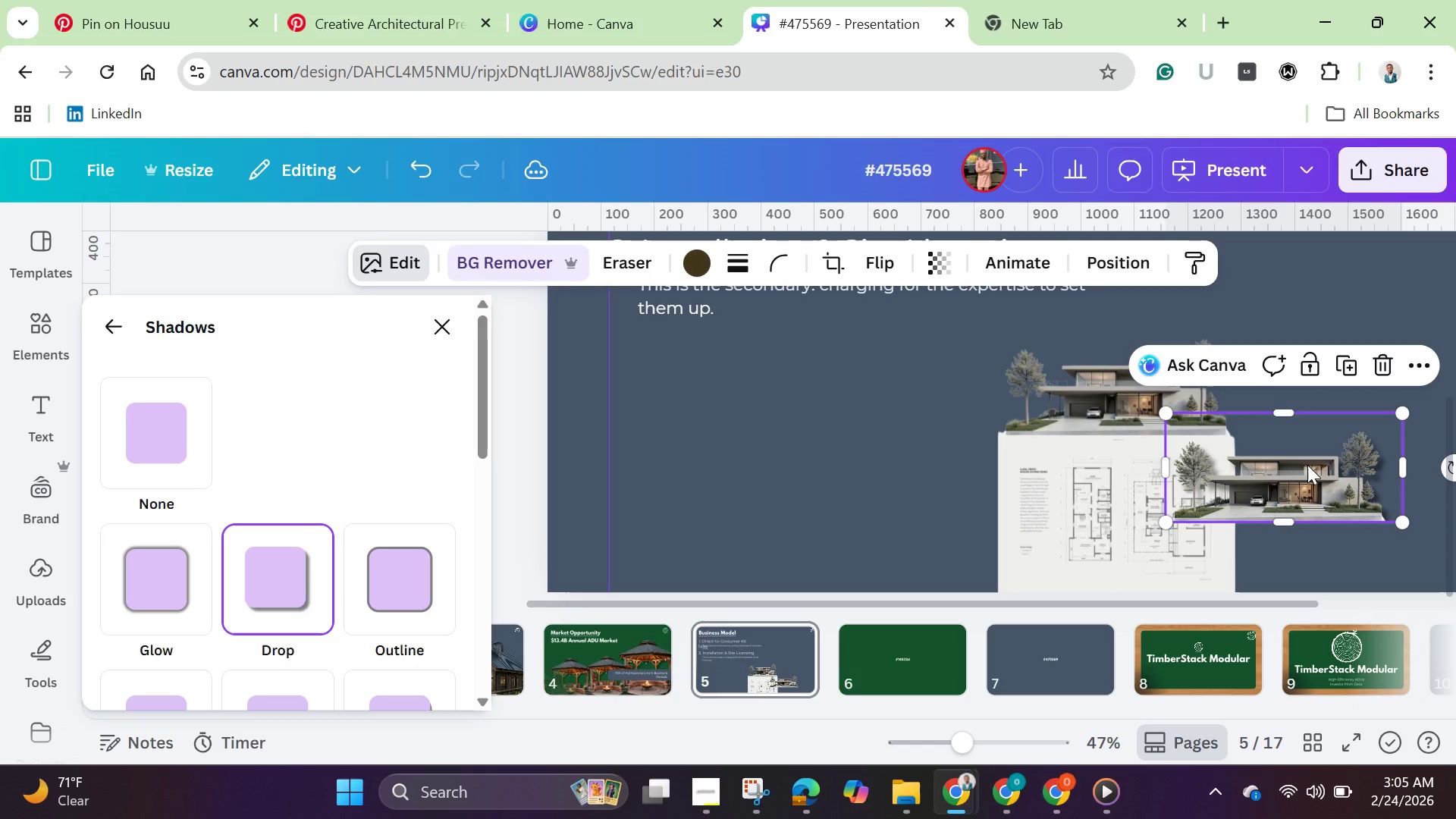 
scroll: coordinate [1307, 465], scroll_direction: down, amount: 1.0
 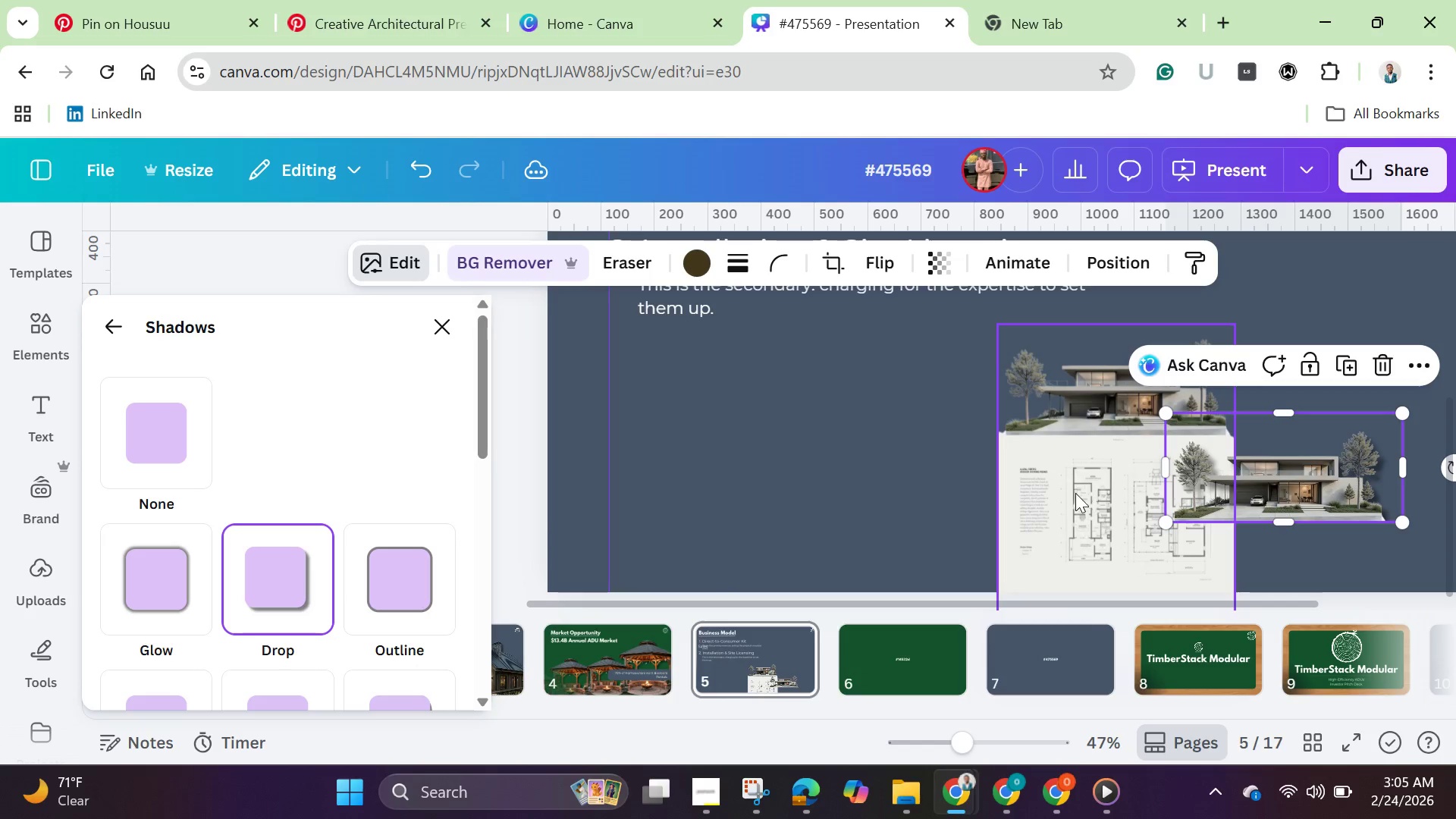 
left_click([1075, 493])
 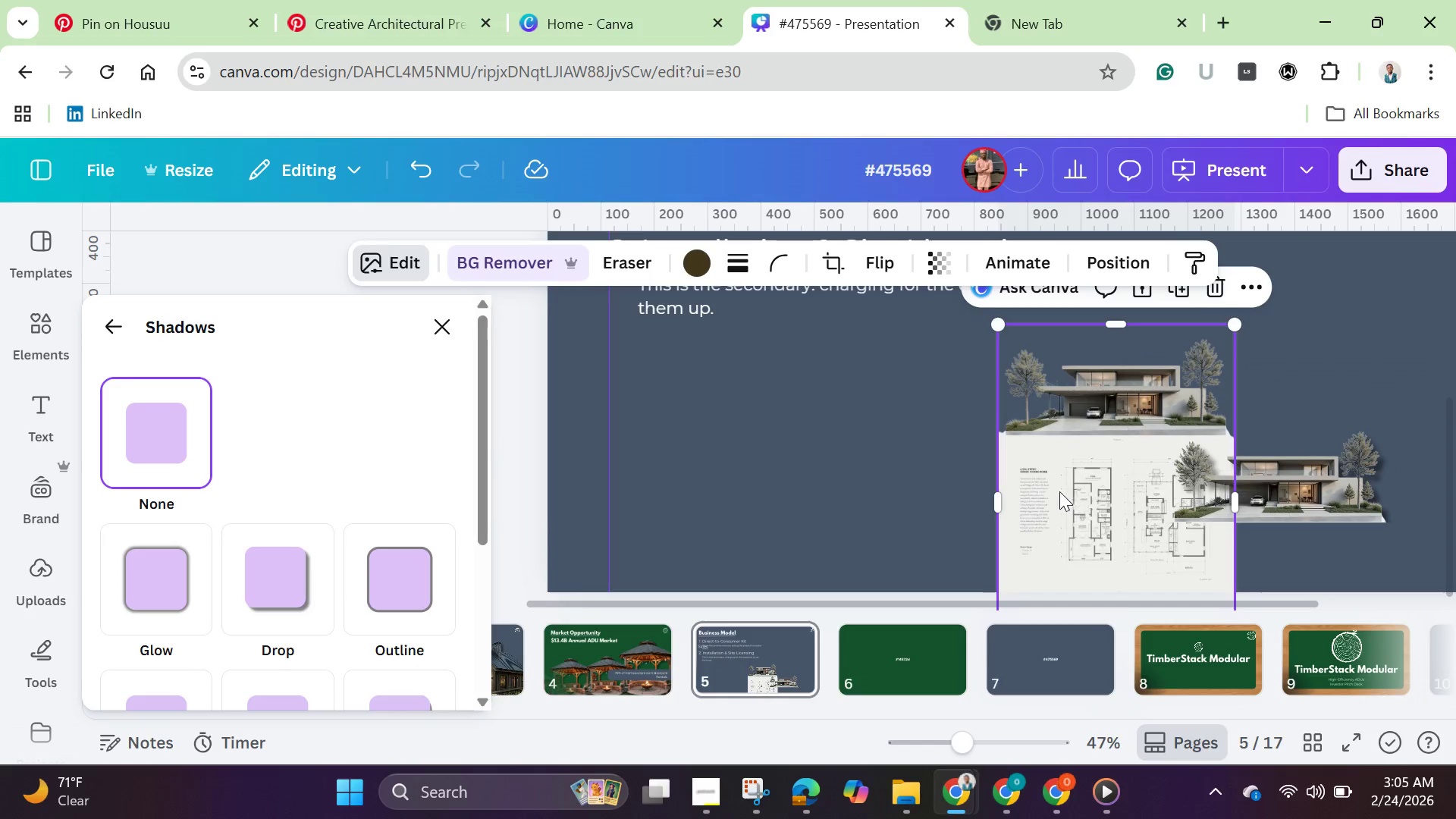 
left_click_drag(start_coordinate=[1068, 491], to_coordinate=[576, 357])
 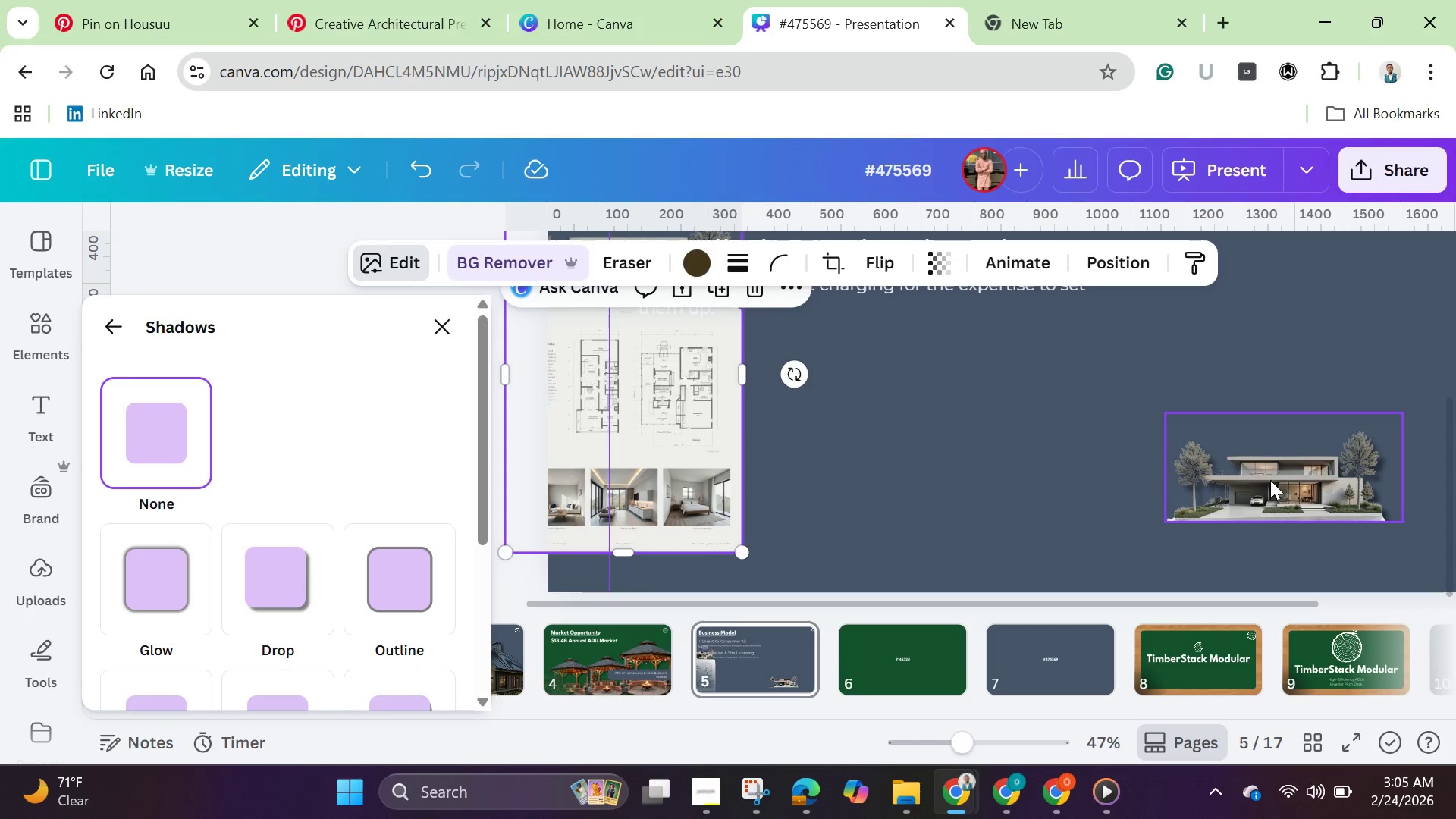 
left_click([1270, 480])
 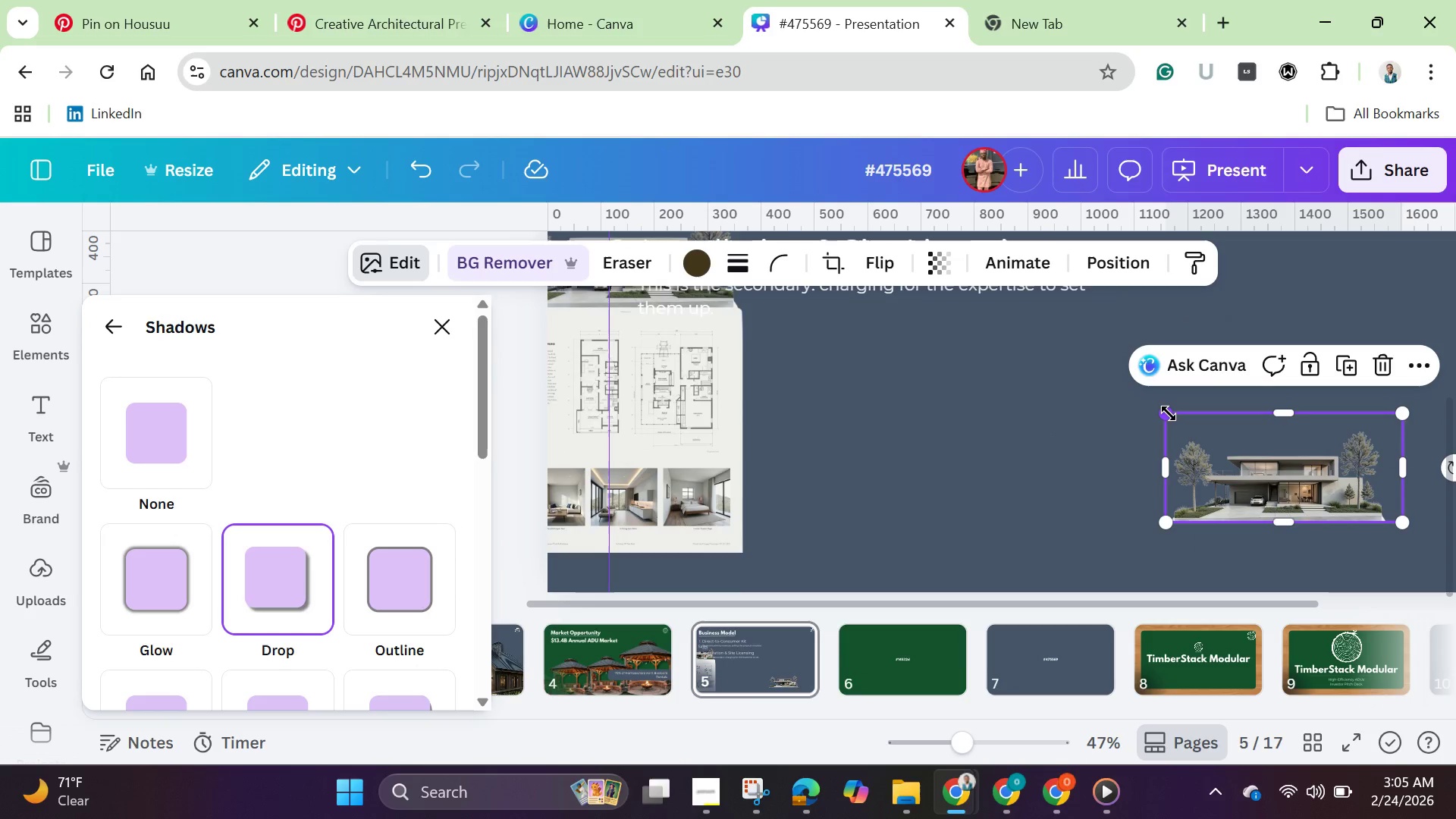 
left_click_drag(start_coordinate=[1169, 413], to_coordinate=[841, 334])
 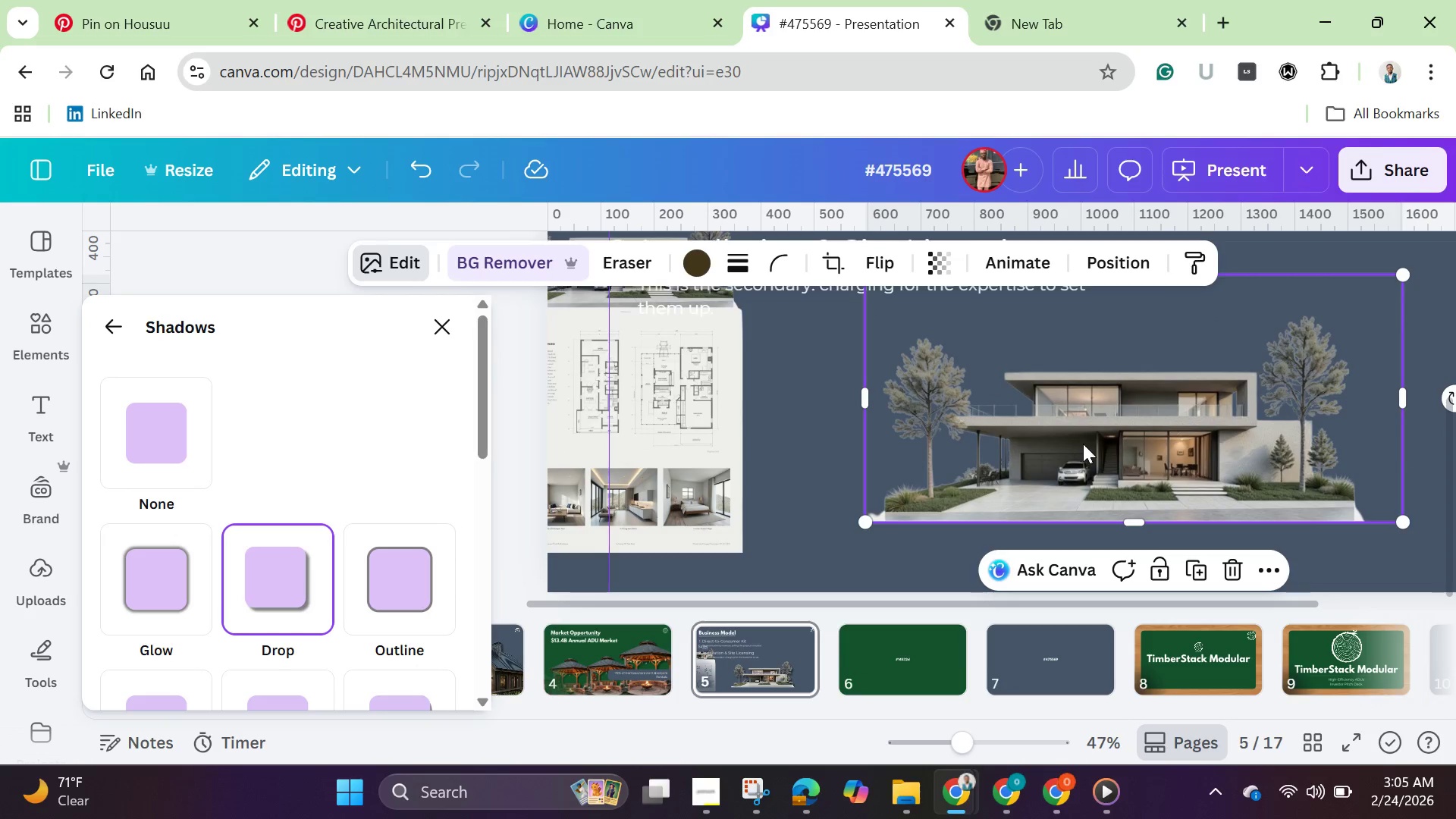 
left_click_drag(start_coordinate=[1084, 444], to_coordinate=[1158, 497])
 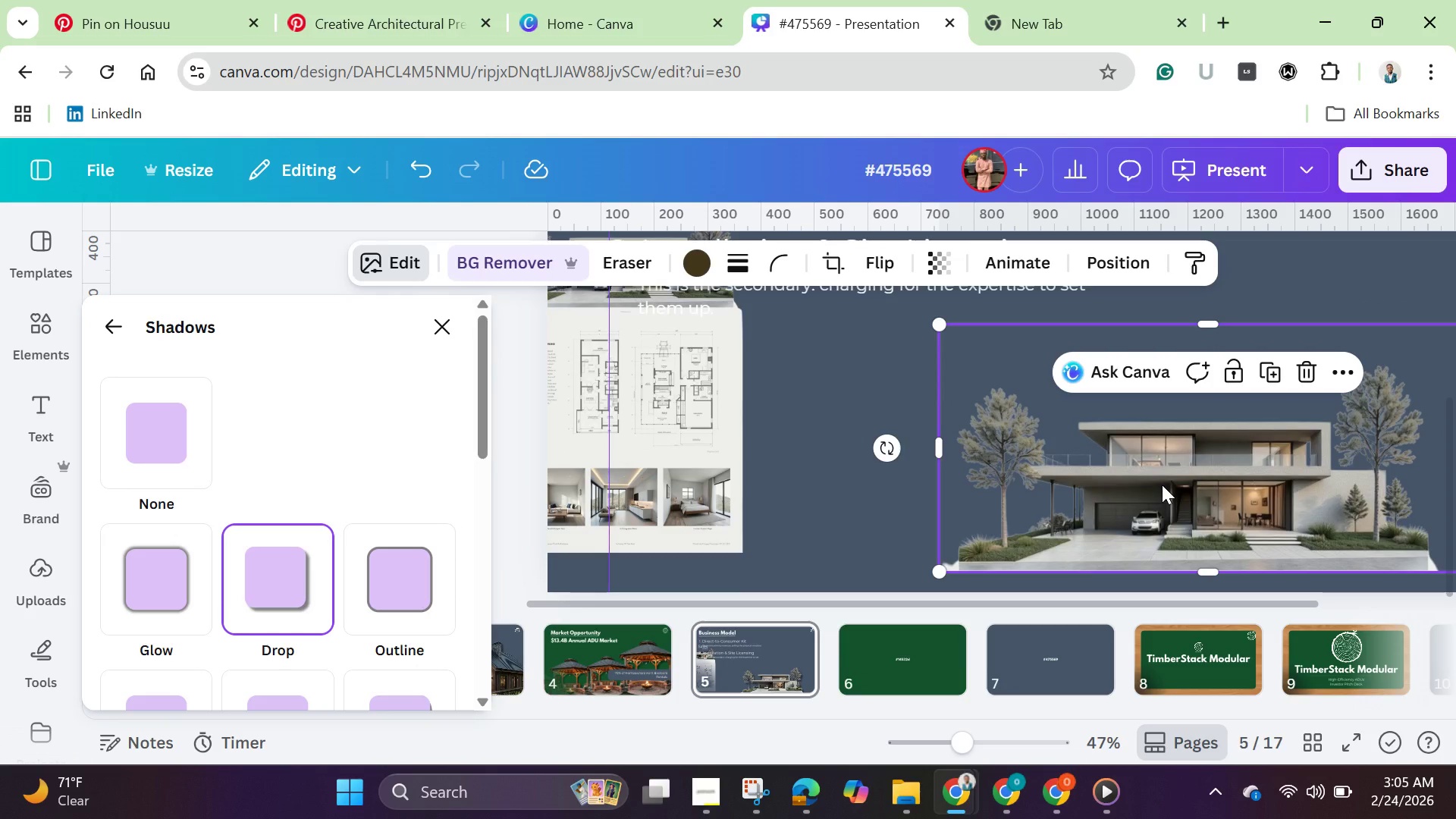 
scroll: coordinate [1170, 501], scroll_direction: down, amount: 4.0
 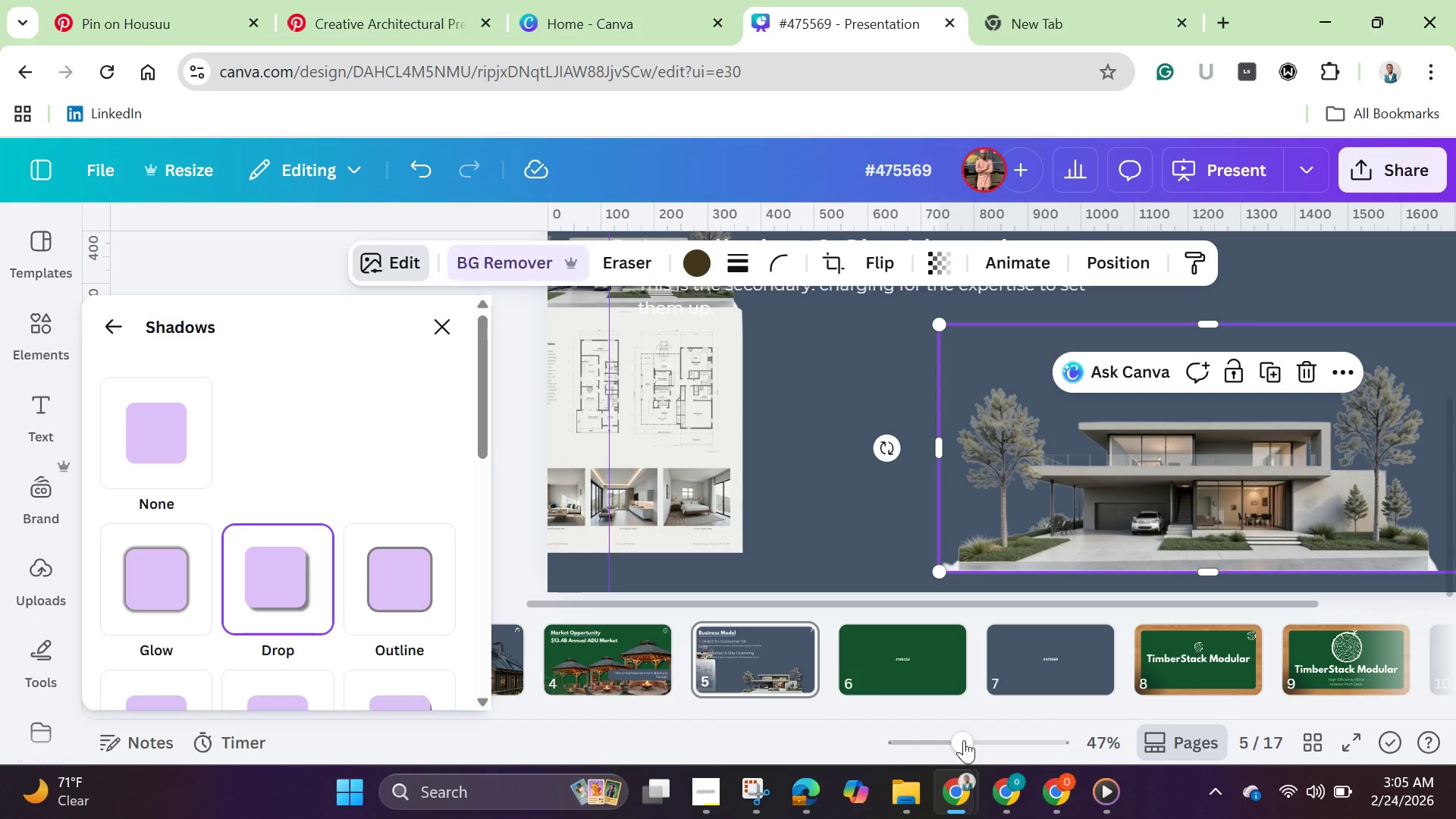 
left_click_drag(start_coordinate=[965, 741], to_coordinate=[884, 725])
 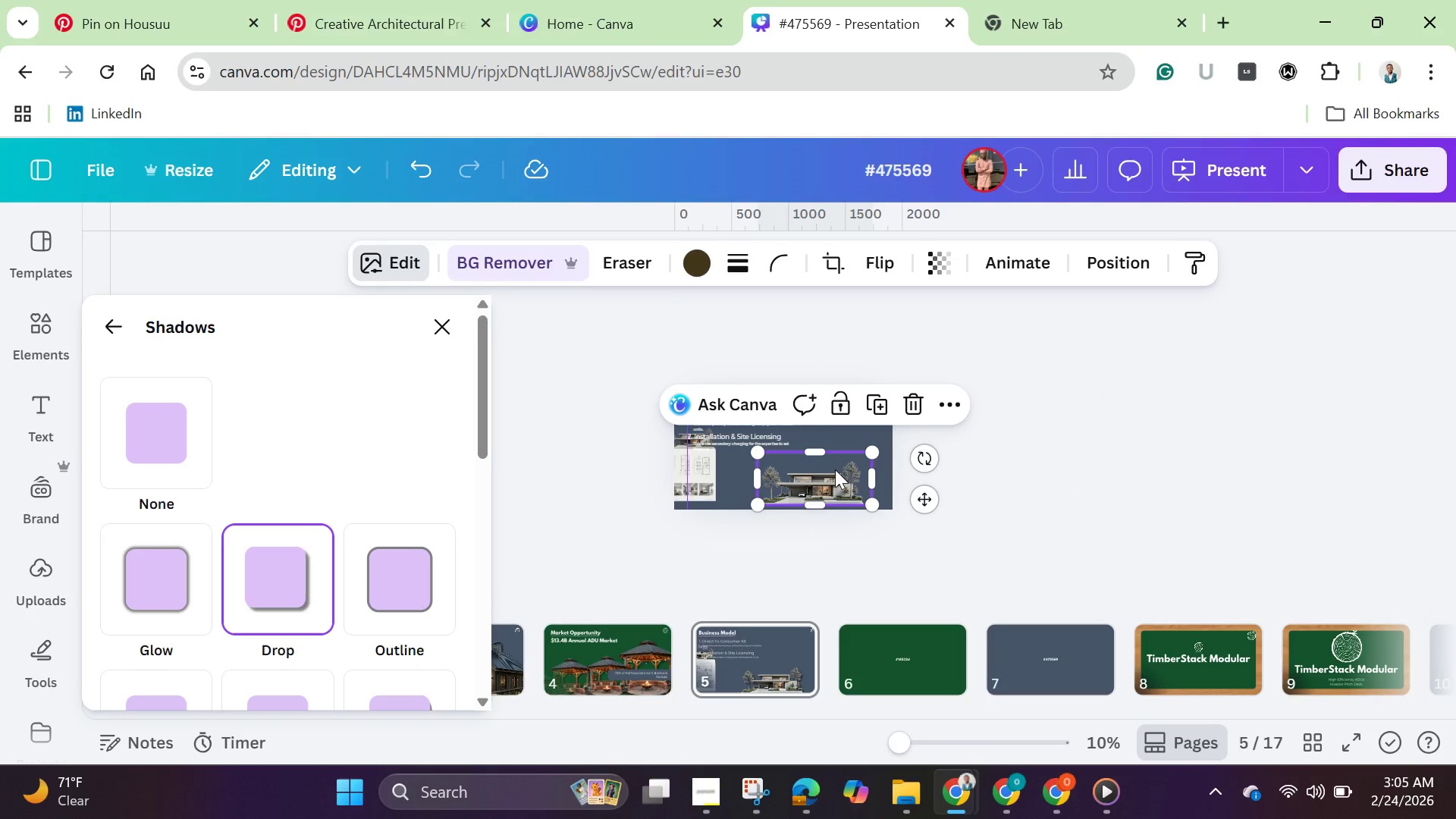 
left_click_drag(start_coordinate=[831, 468], to_coordinate=[863, 471])
 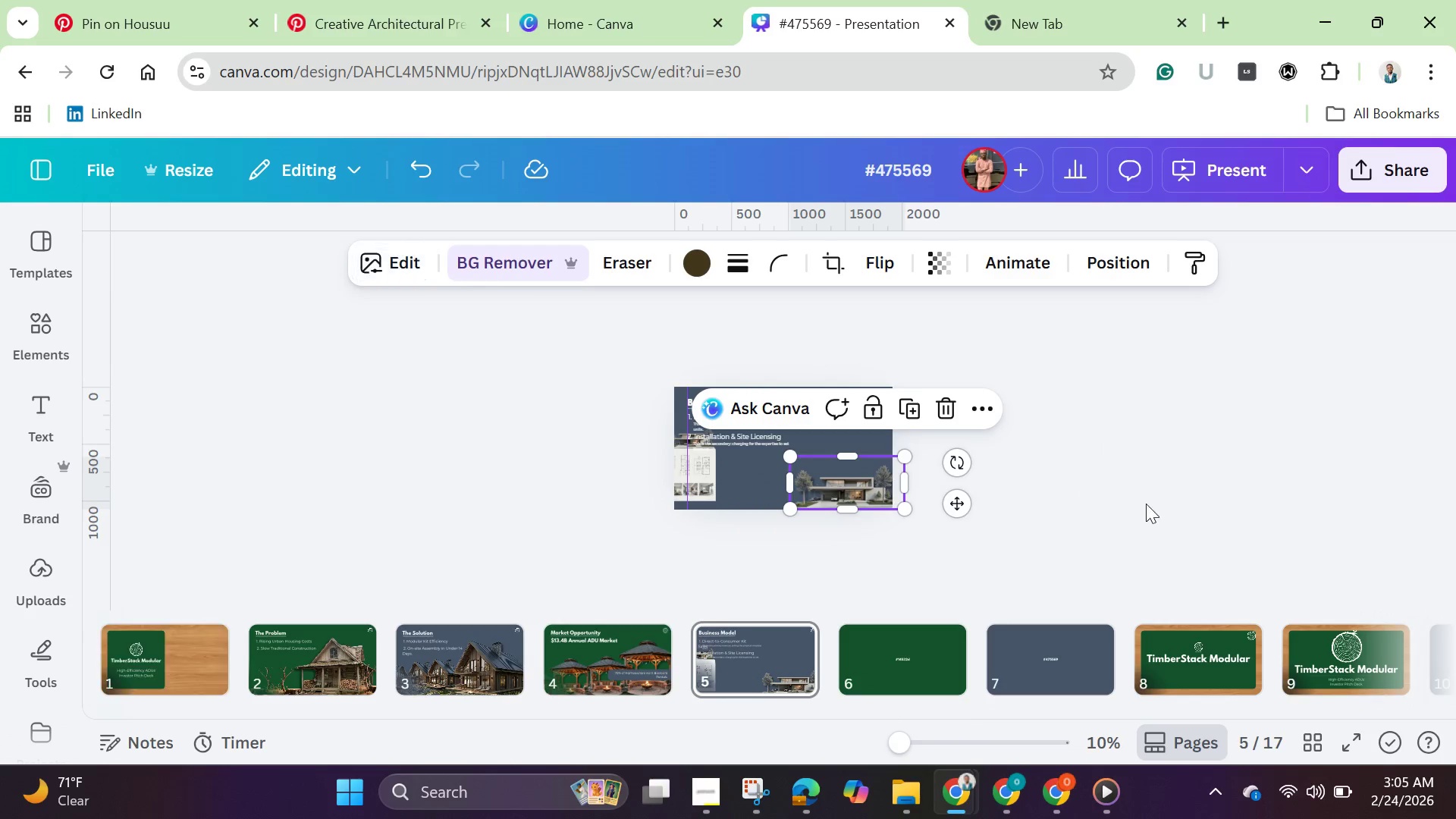 
left_click([1152, 505])
 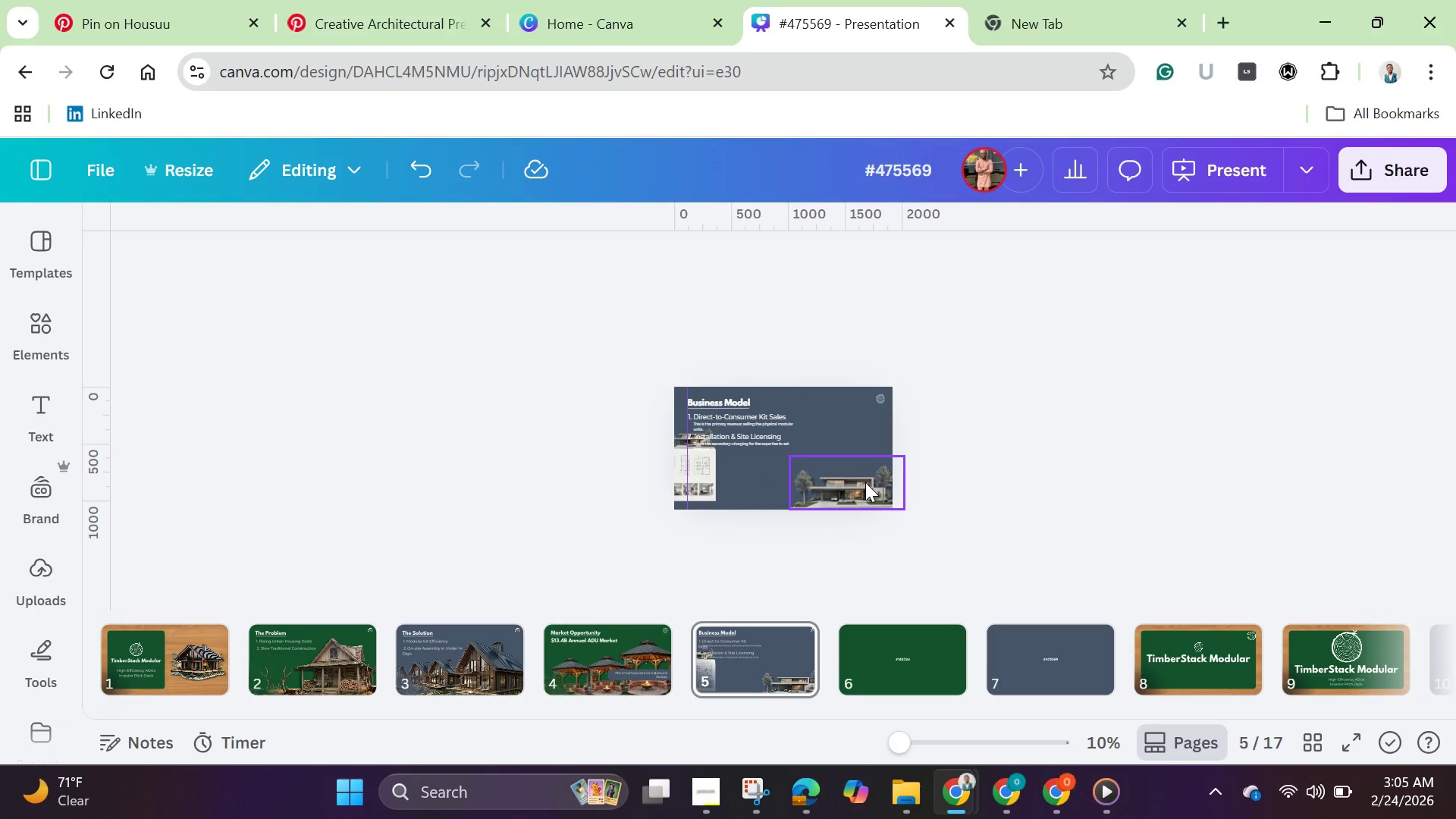 
left_click([865, 482])
 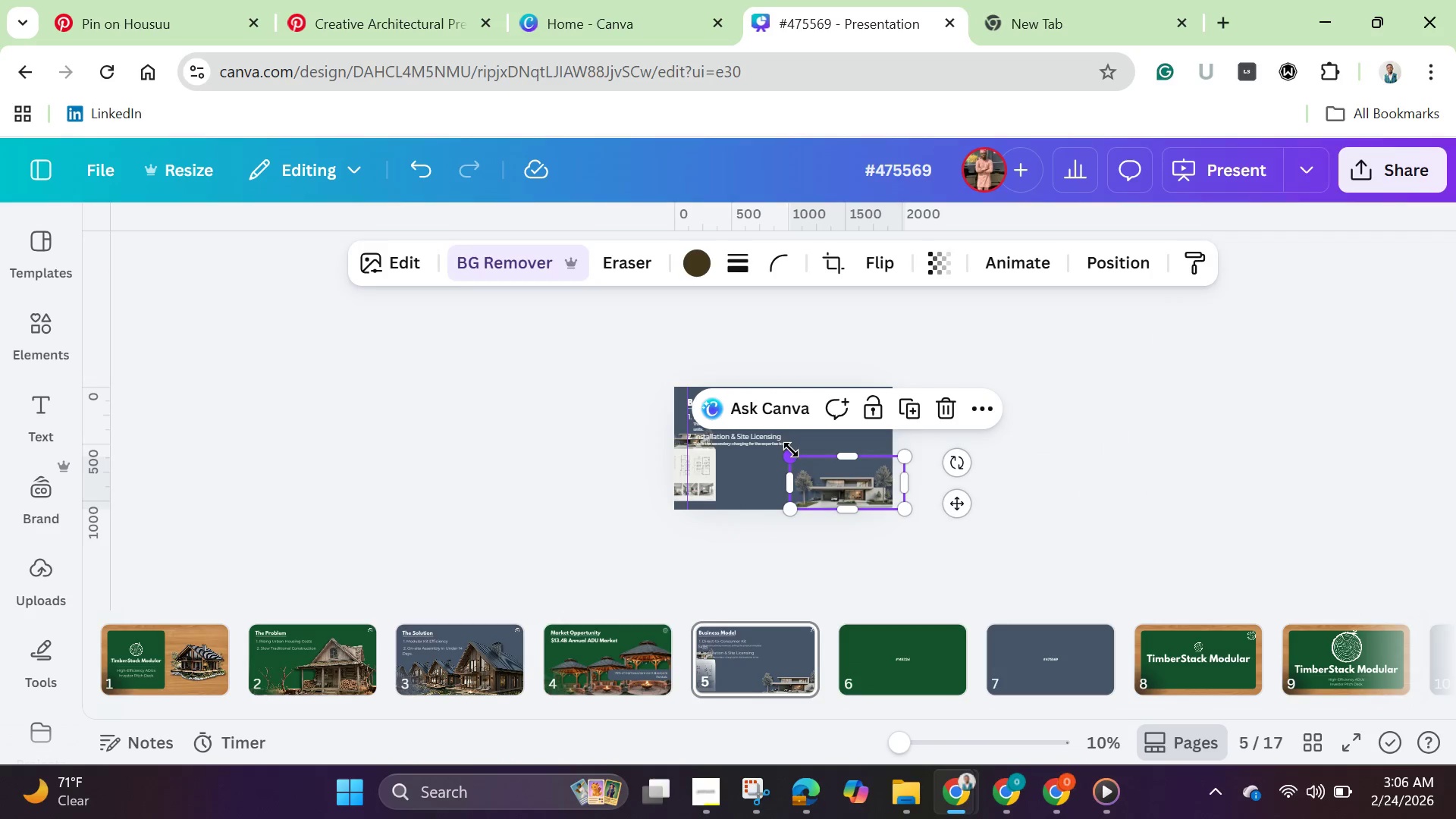 
left_click_drag(start_coordinate=[791, 450], to_coordinate=[769, 438])
 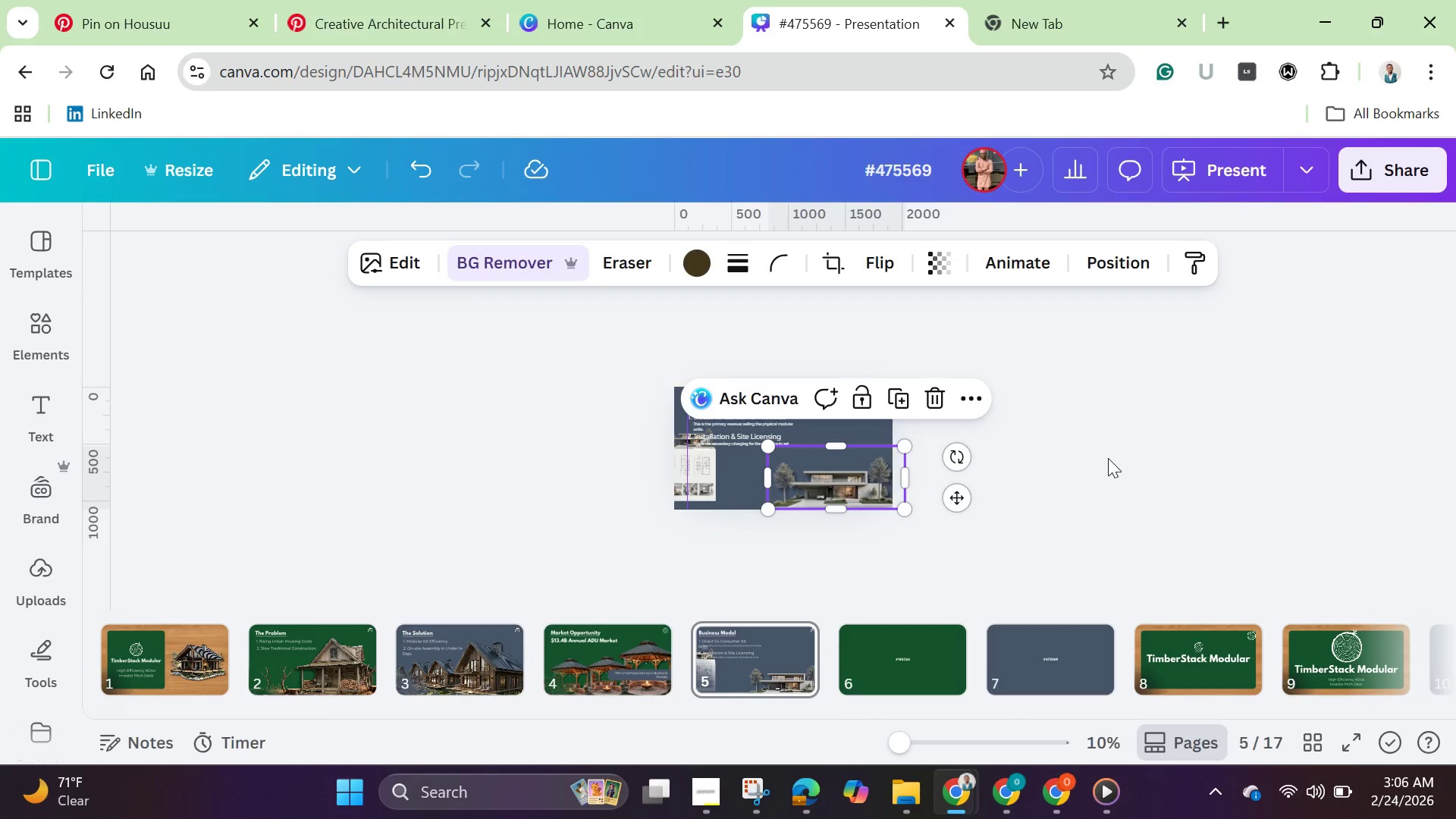 
left_click([1108, 458])
 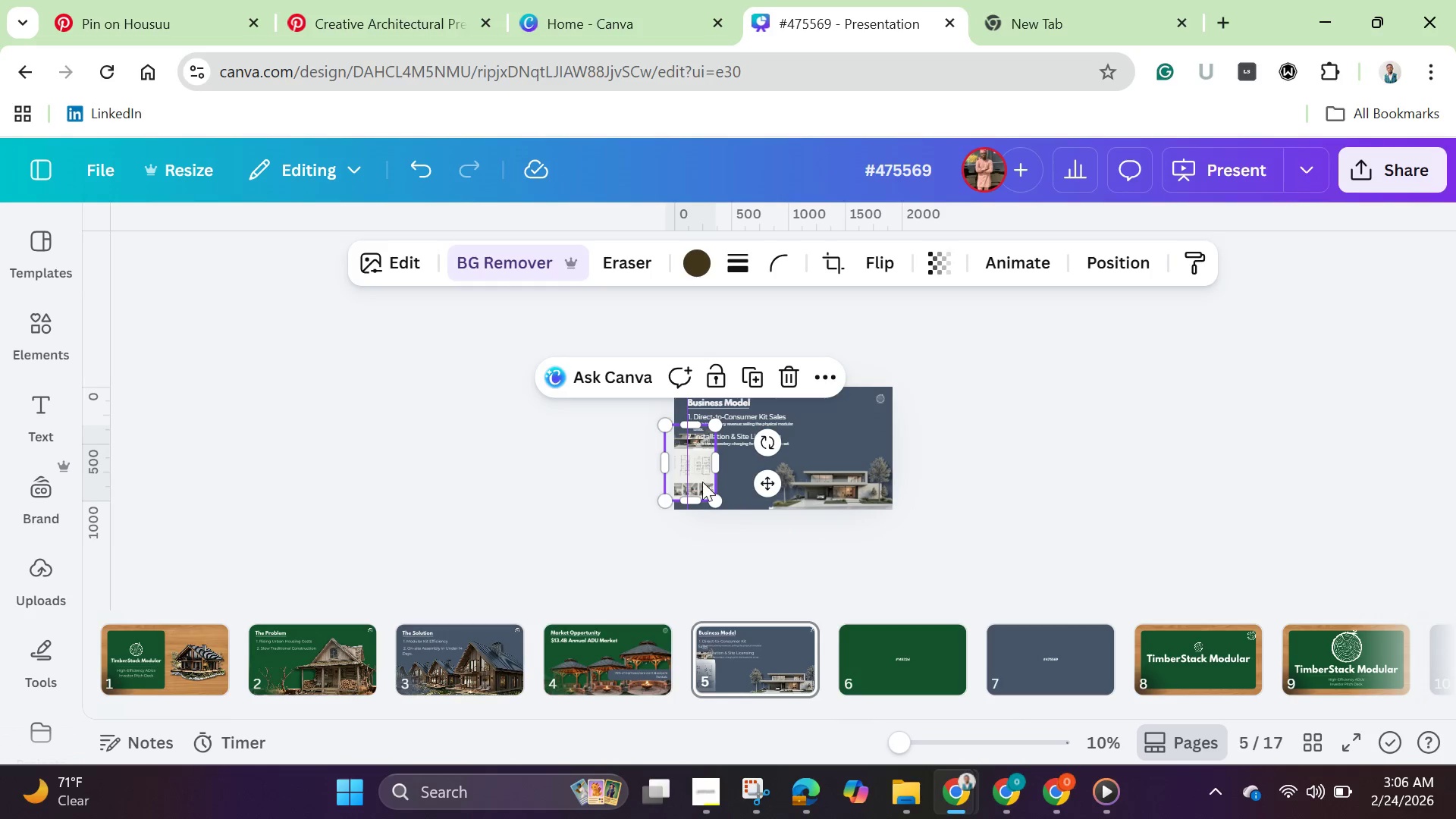 
left_click_drag(start_coordinate=[699, 485], to_coordinate=[751, 489])
 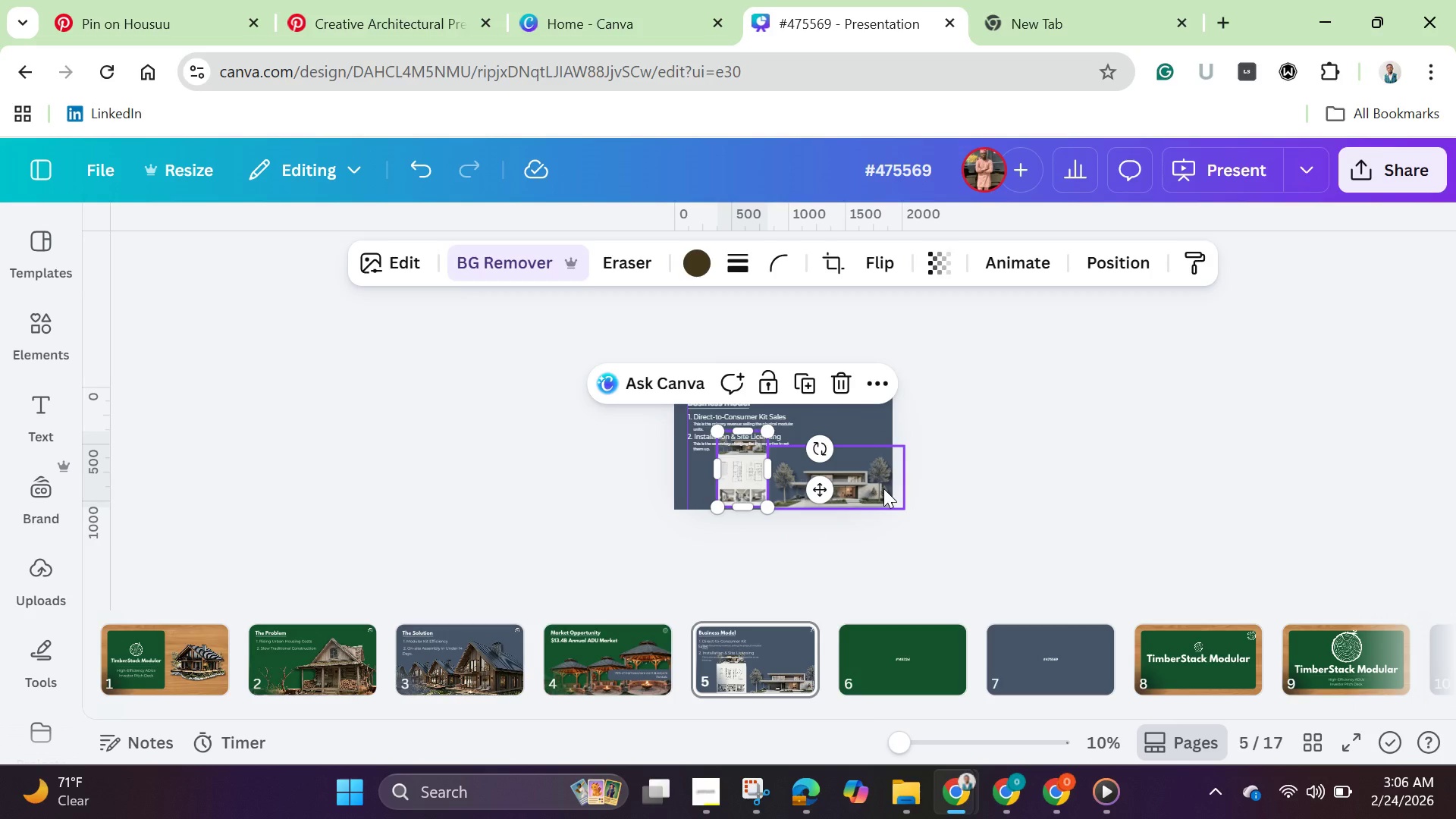 
left_click([883, 488])
 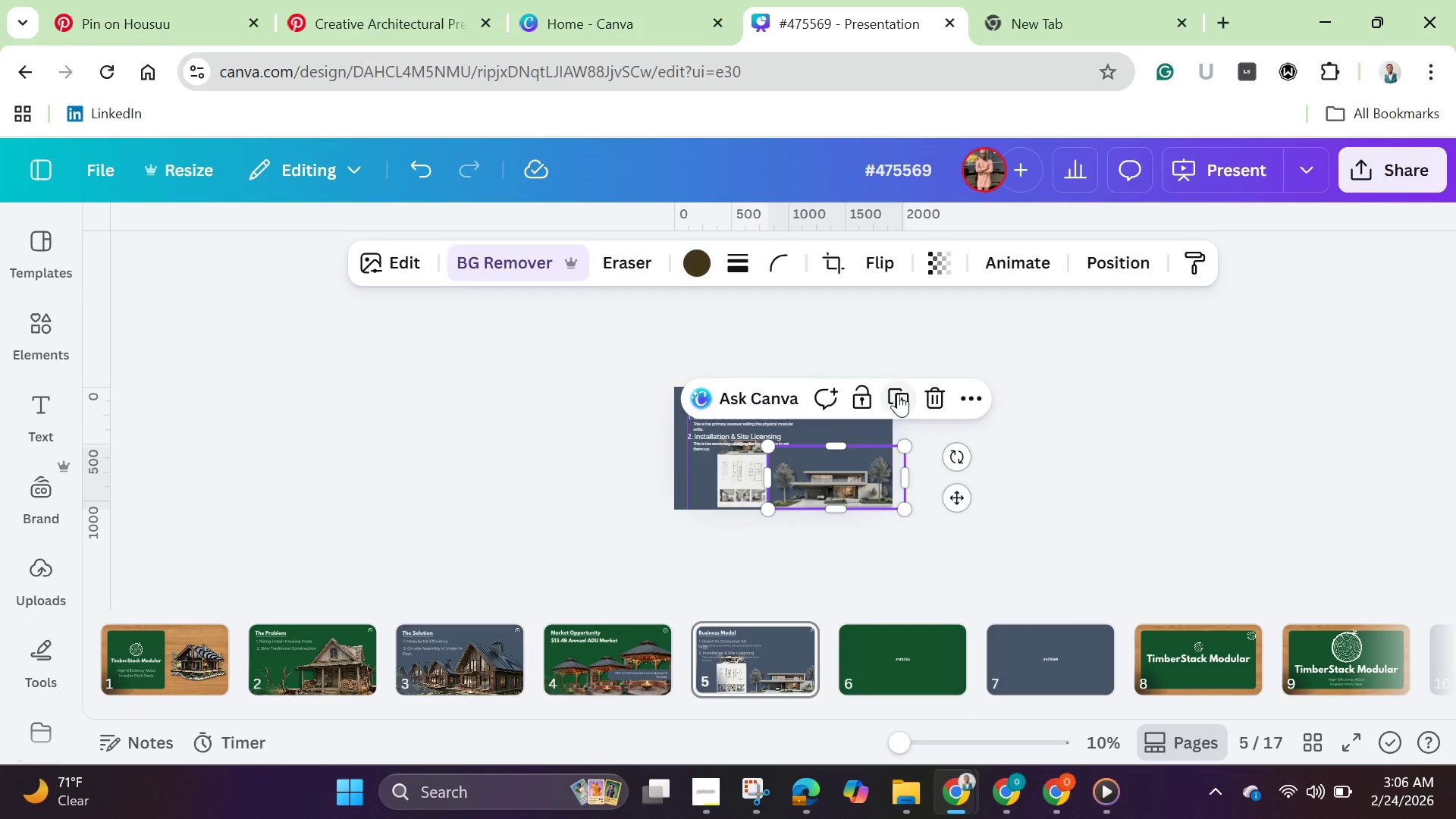 
left_click([898, 392])
 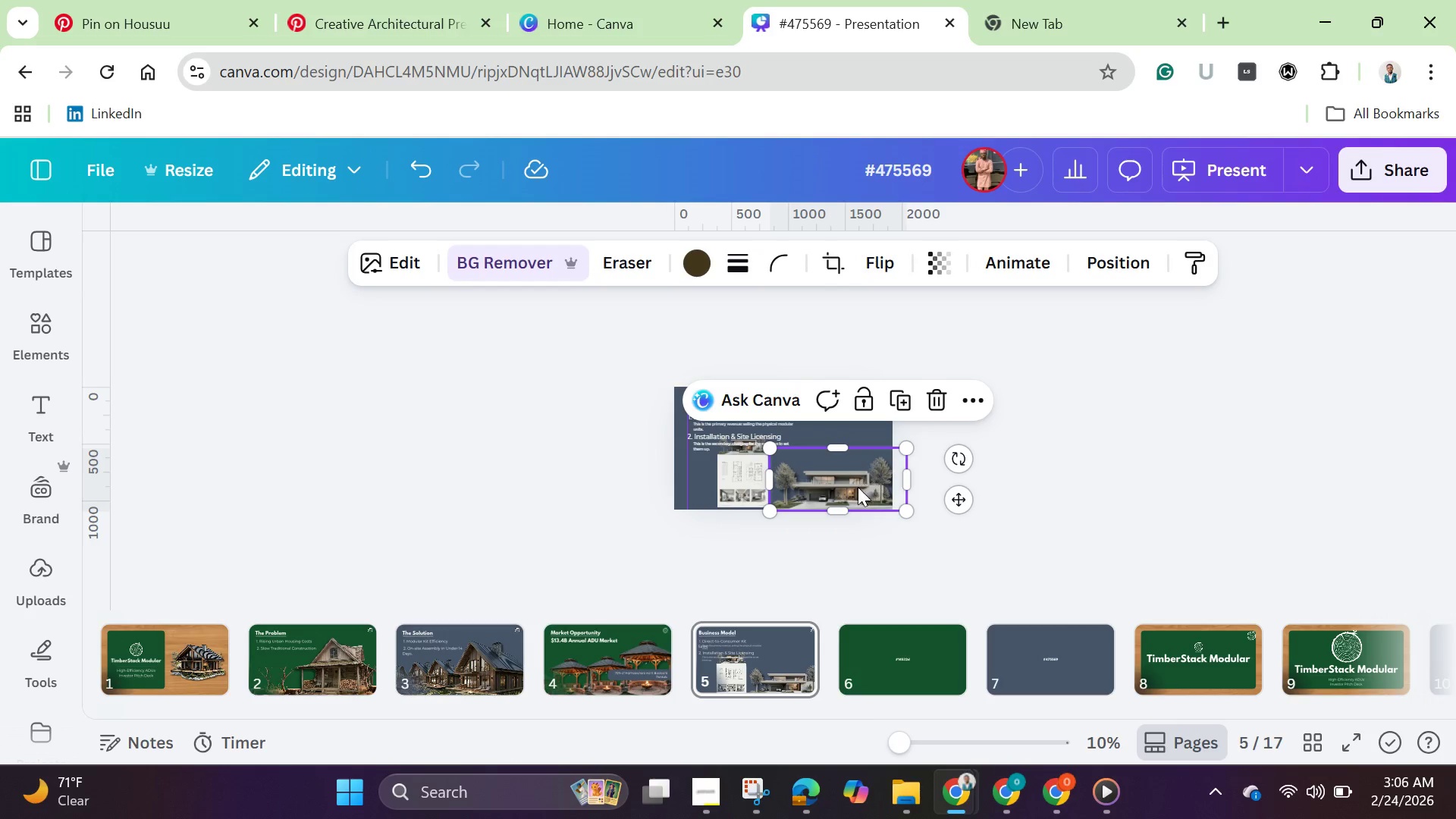 
left_click_drag(start_coordinate=[858, 487], to_coordinate=[792, 436])
 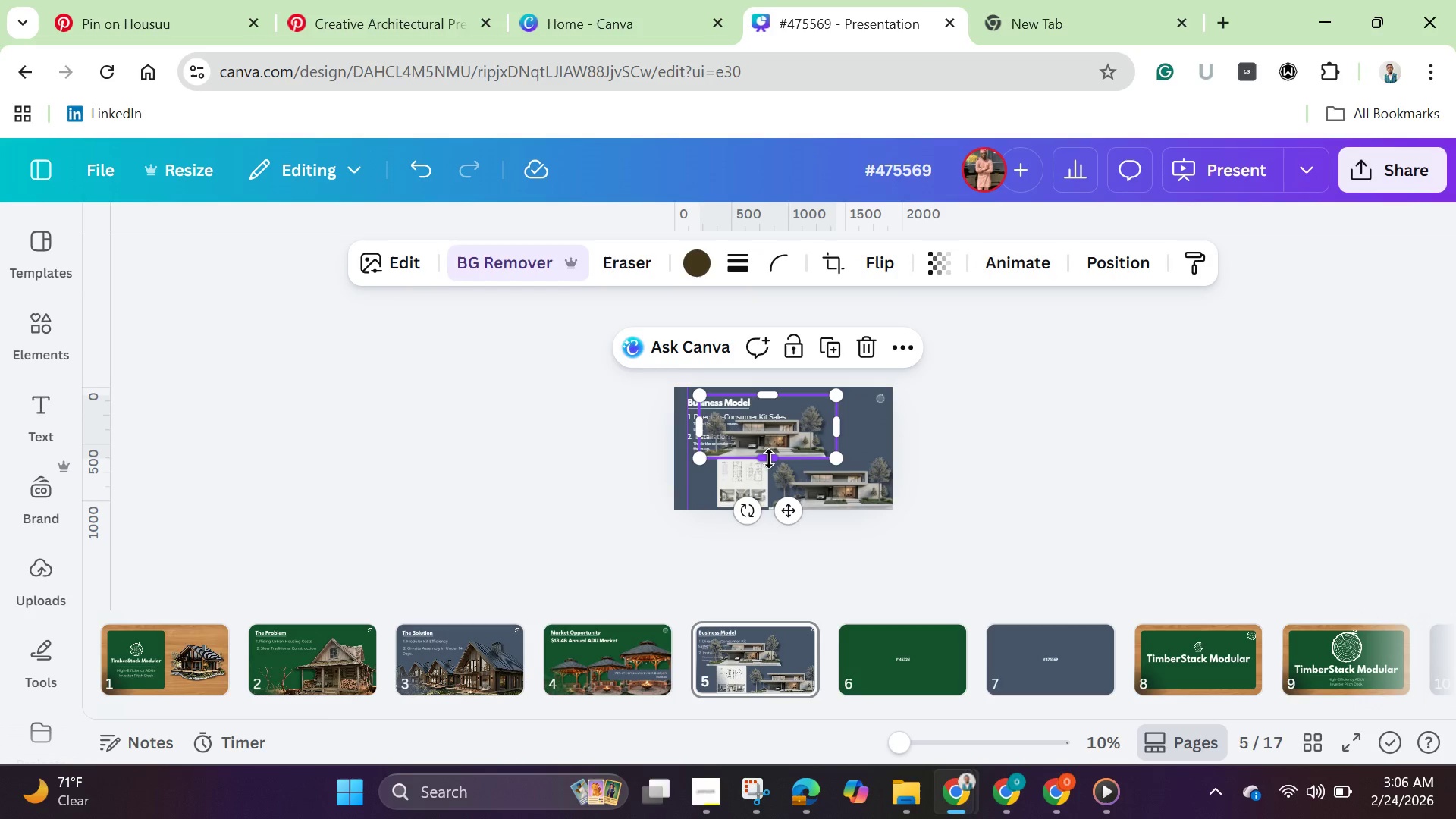 
left_click_drag(start_coordinate=[769, 459], to_coordinate=[783, 529])
 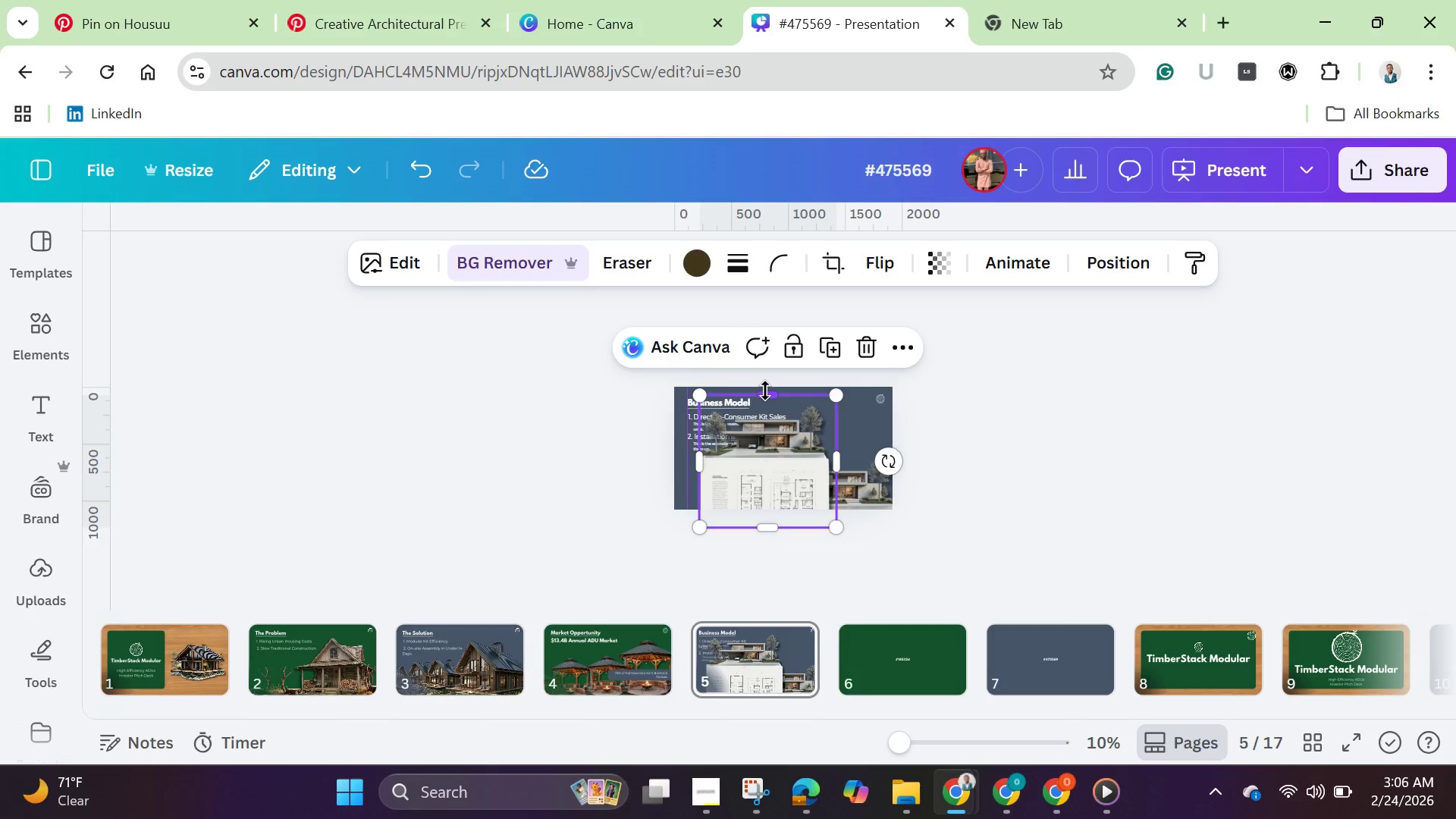 
left_click_drag(start_coordinate=[765, 391], to_coordinate=[778, 453])
 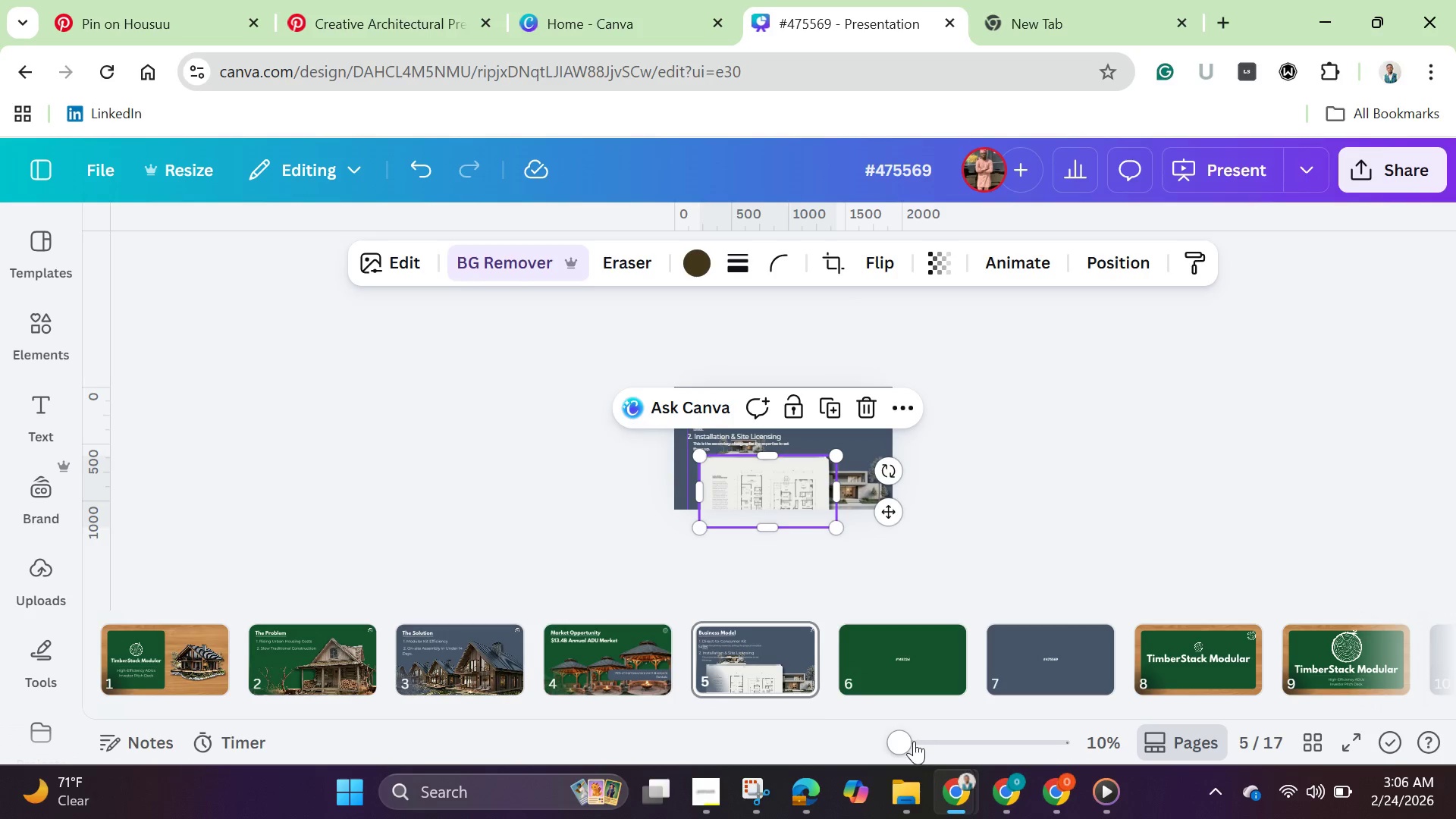 
left_click_drag(start_coordinate=[912, 739], to_coordinate=[969, 758])
 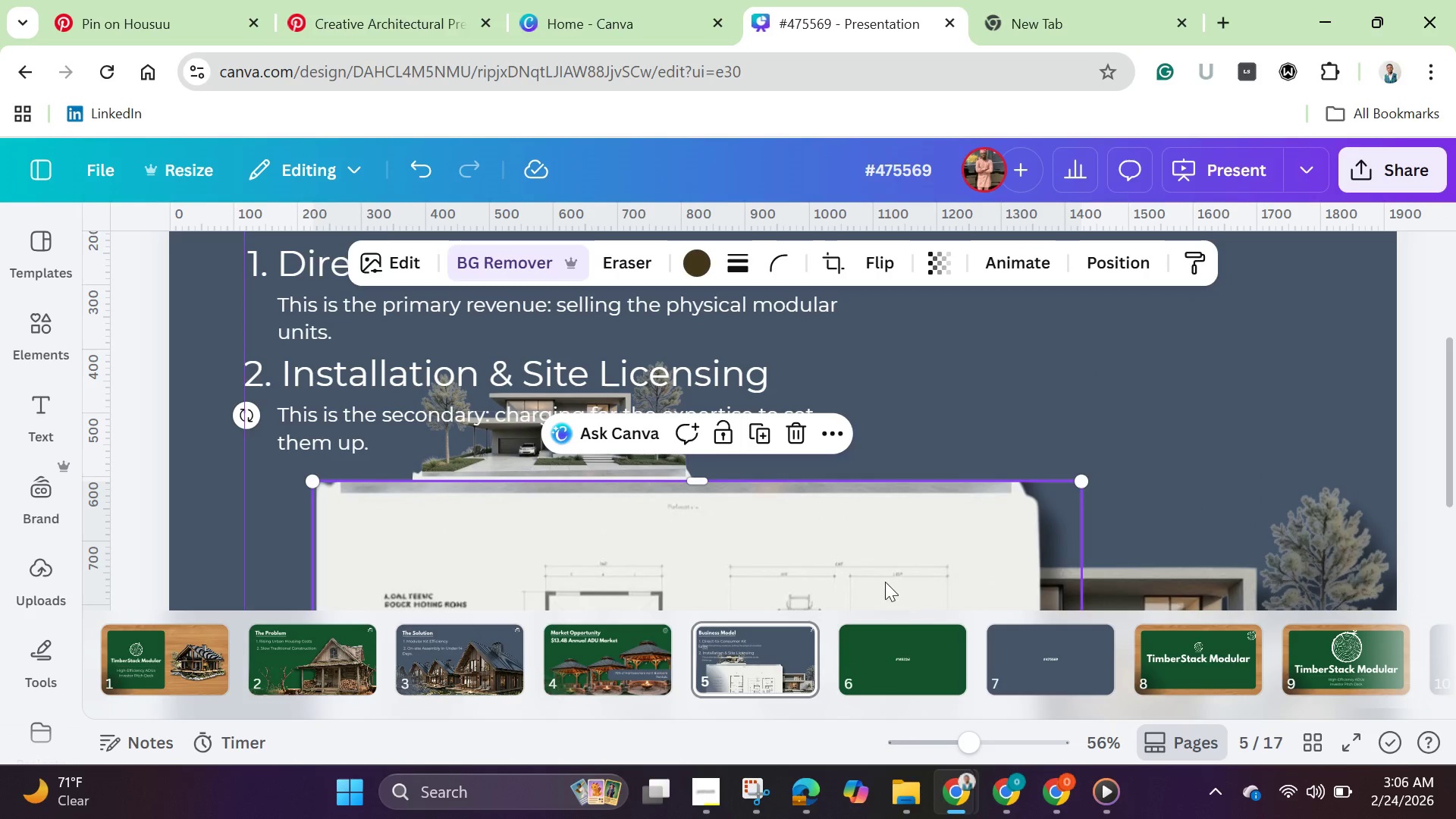 
left_click_drag(start_coordinate=[885, 582], to_coordinate=[964, 463])
 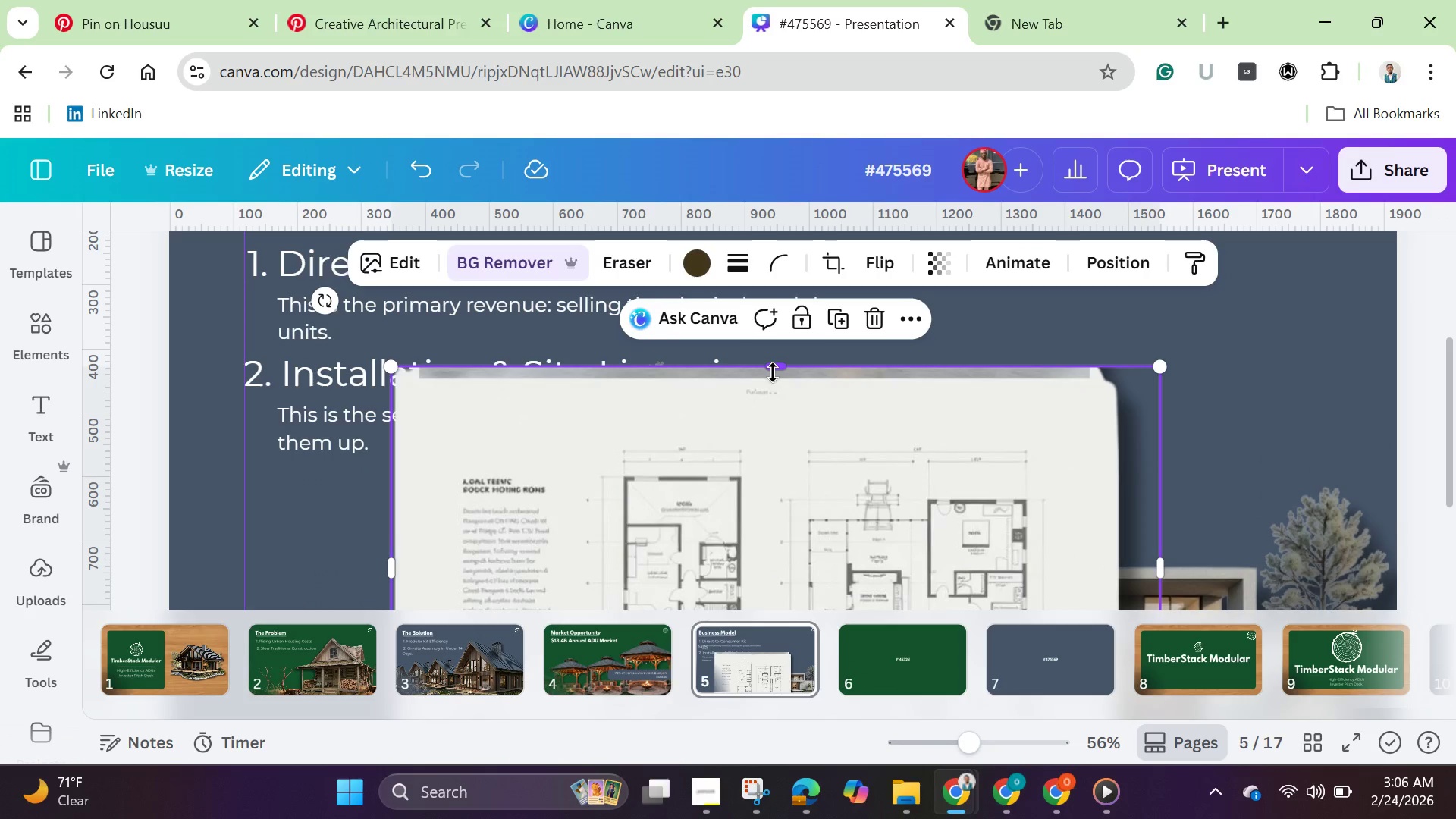 
left_click_drag(start_coordinate=[773, 372], to_coordinate=[785, 391])
 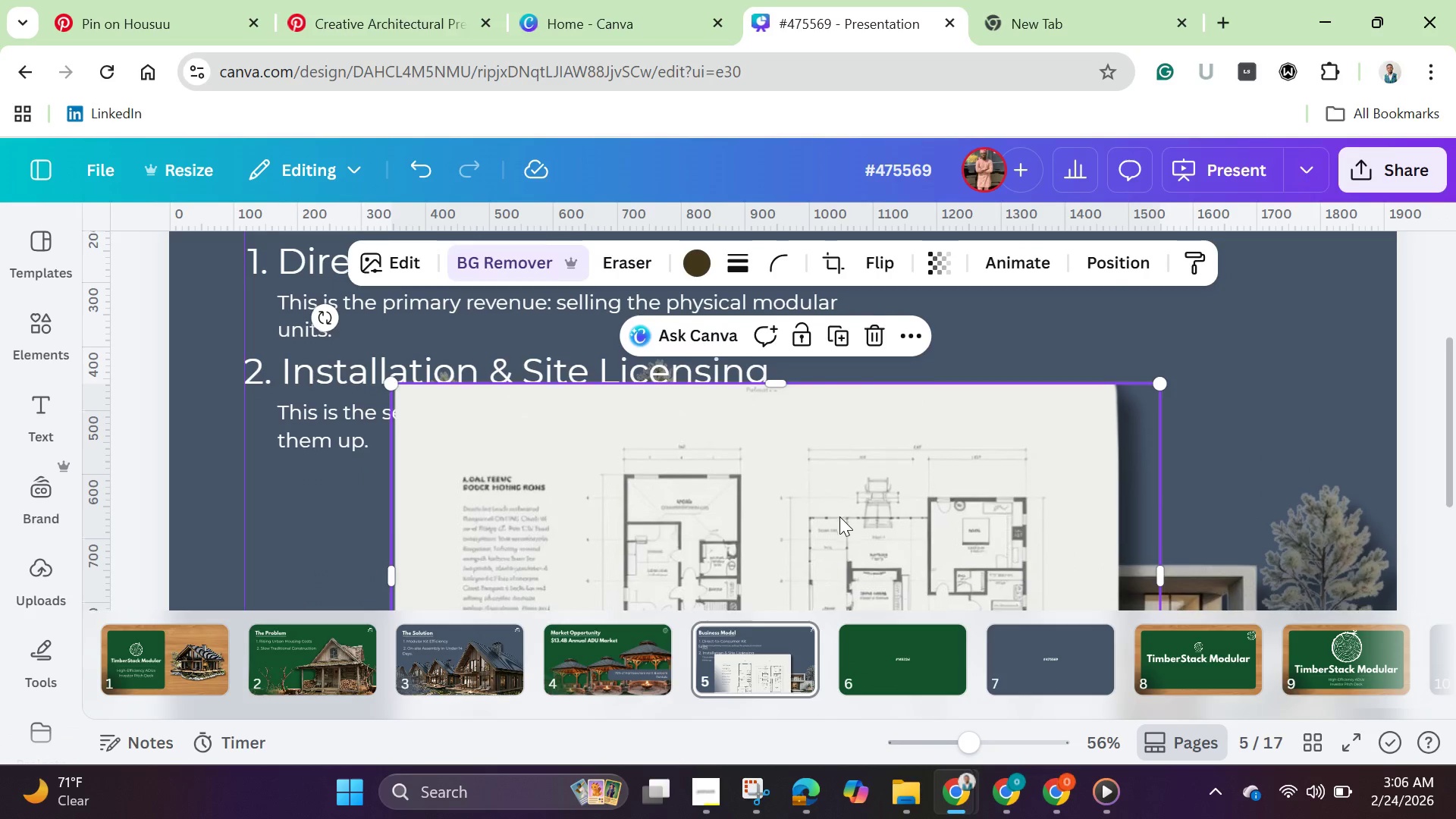 
scroll: coordinate [839, 516], scroll_direction: down, amount: 2.0
 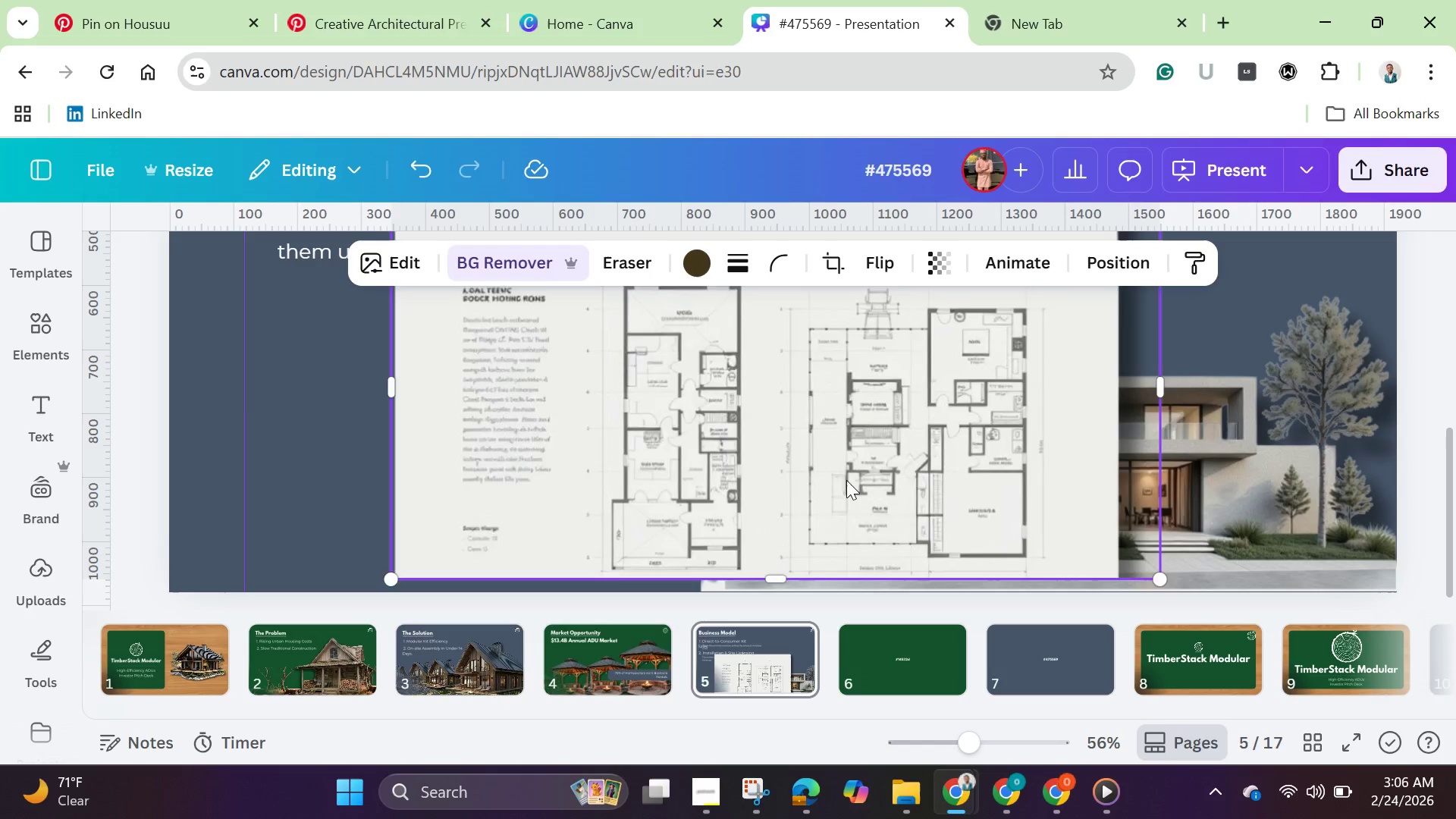 
left_click_drag(start_coordinate=[846, 522], to_coordinate=[836, 423])
 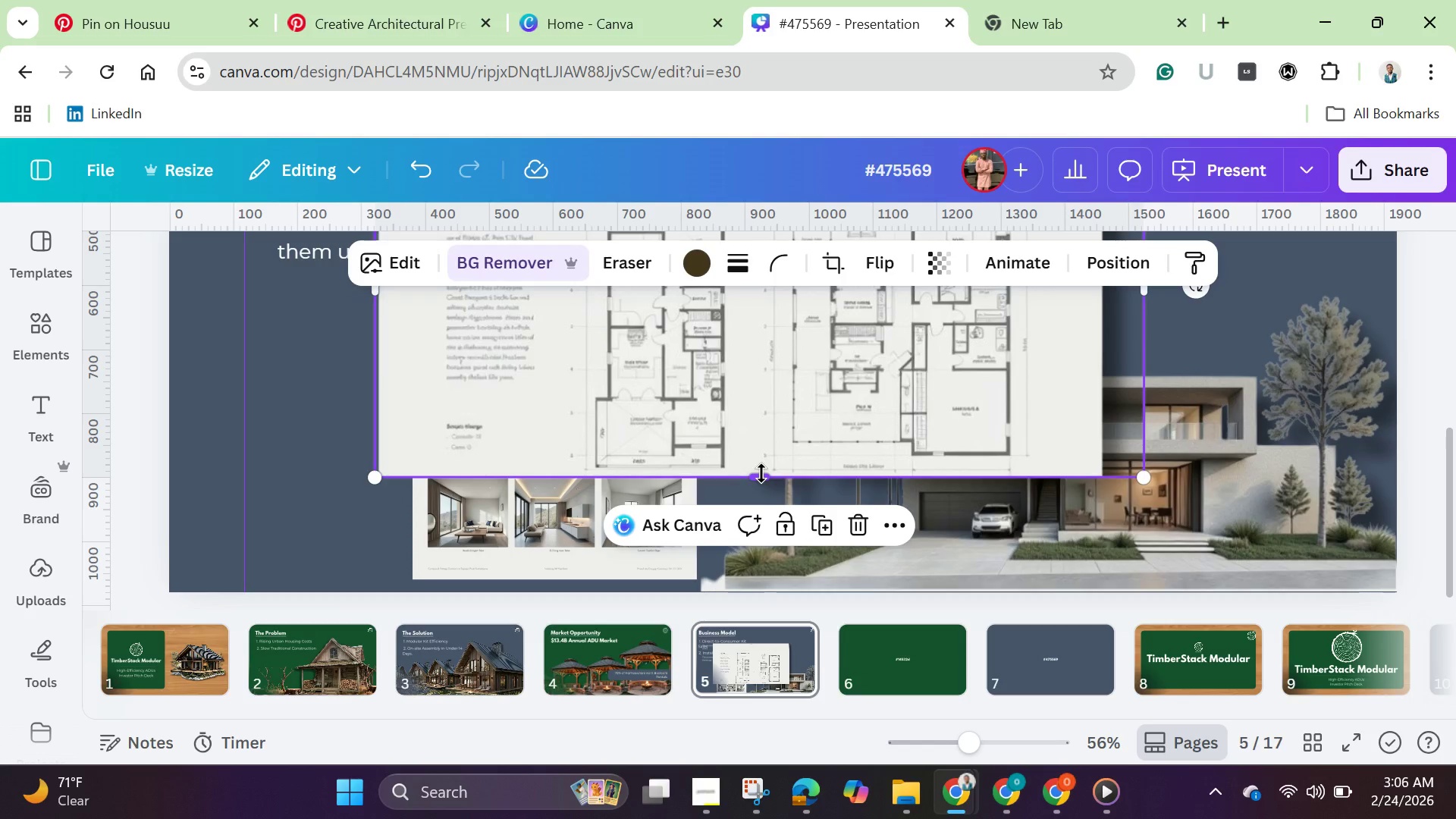 
left_click_drag(start_coordinate=[761, 473], to_coordinate=[799, 588])
 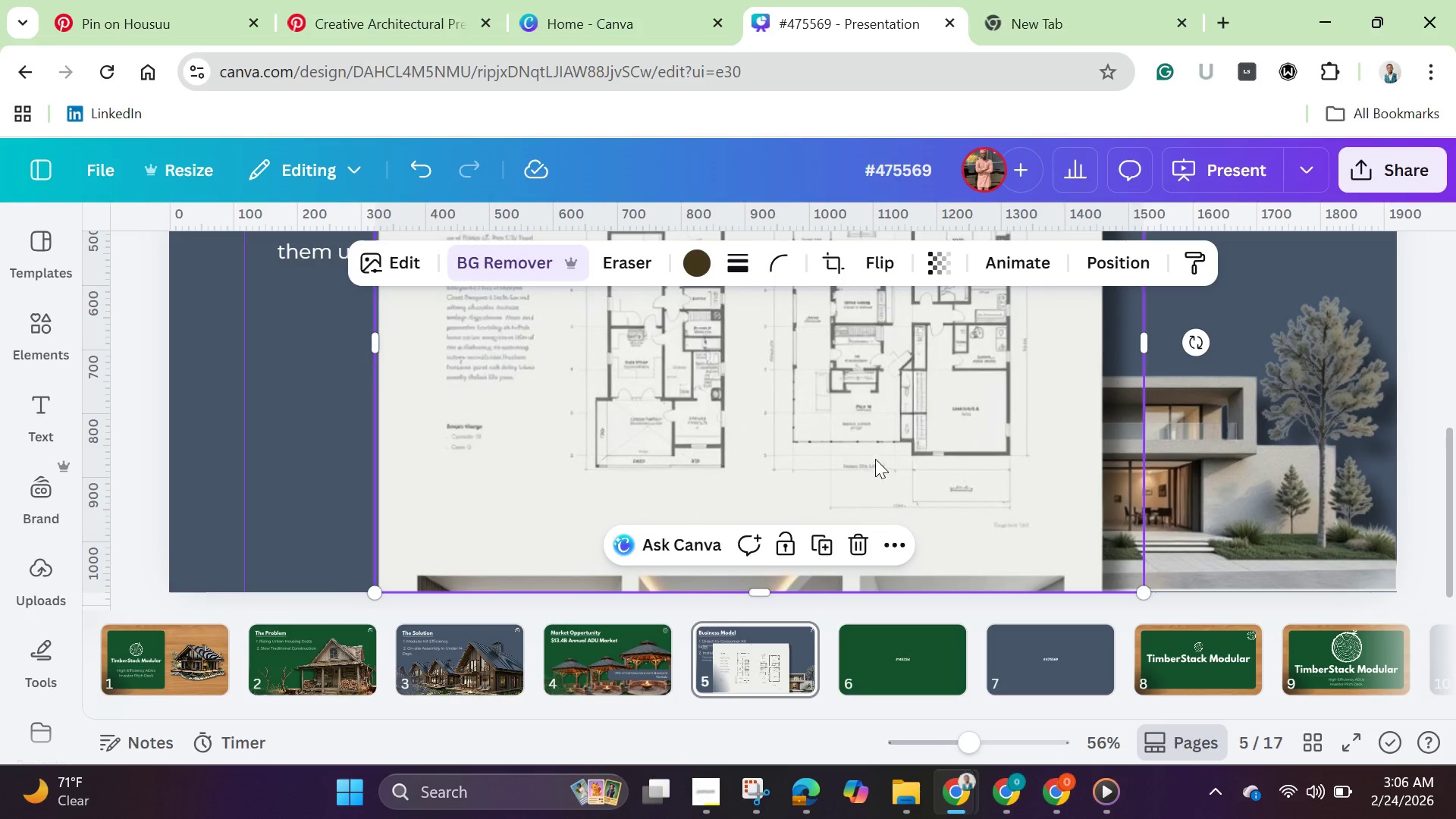 
left_click_drag(start_coordinate=[875, 459], to_coordinate=[871, 368])
 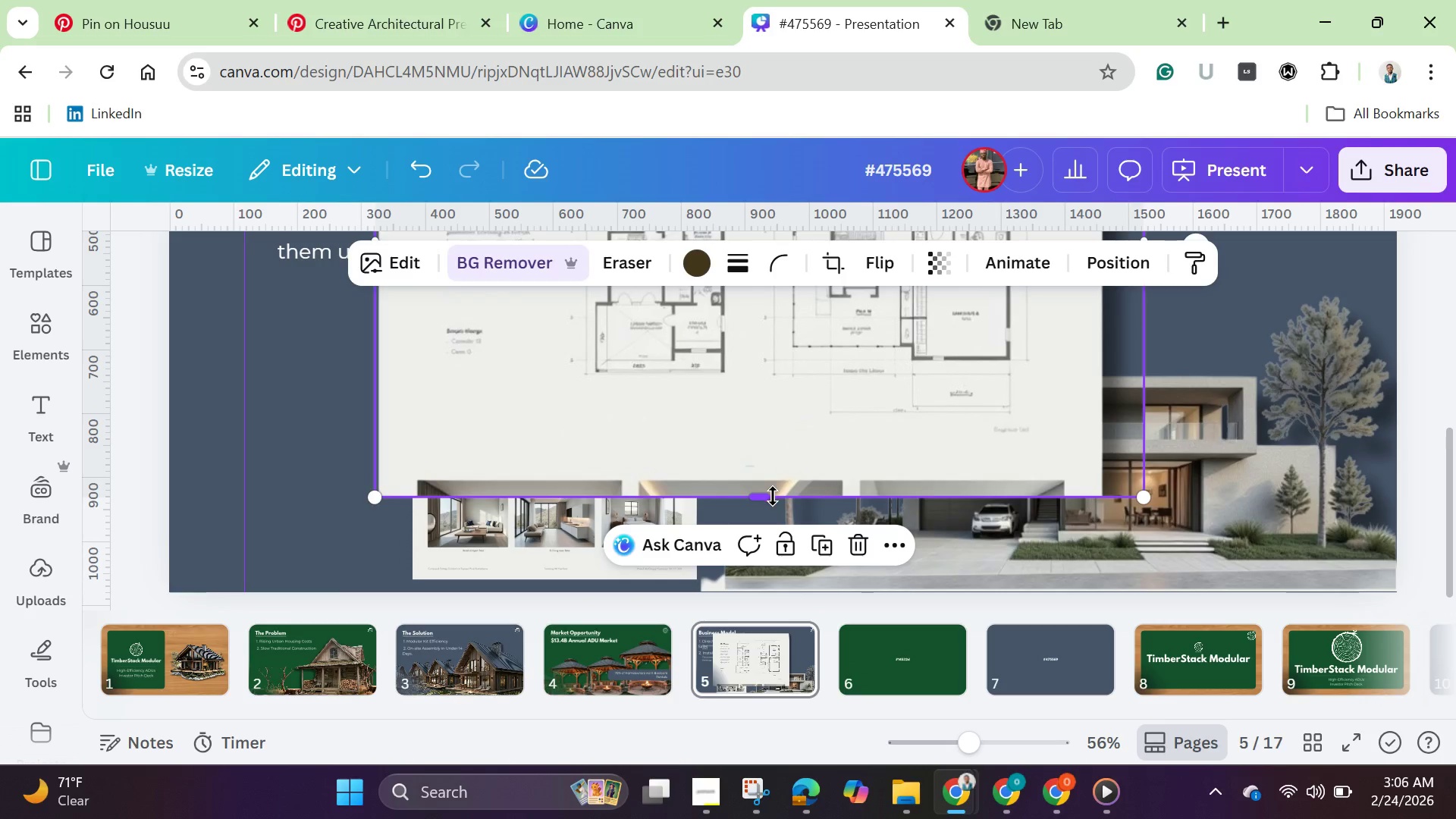 
left_click_drag(start_coordinate=[773, 496], to_coordinate=[767, 450])
 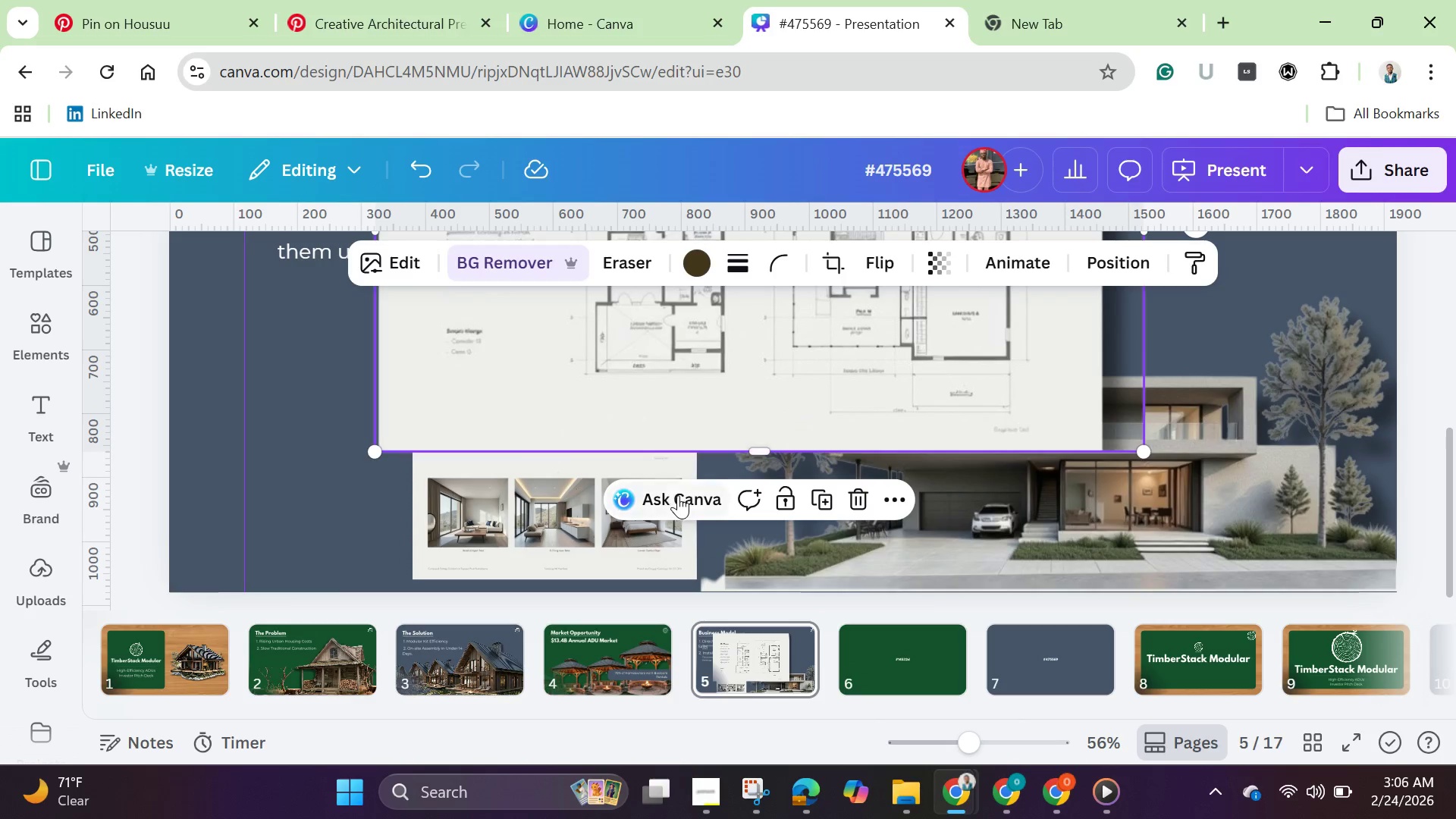 
left_click([827, 385])
 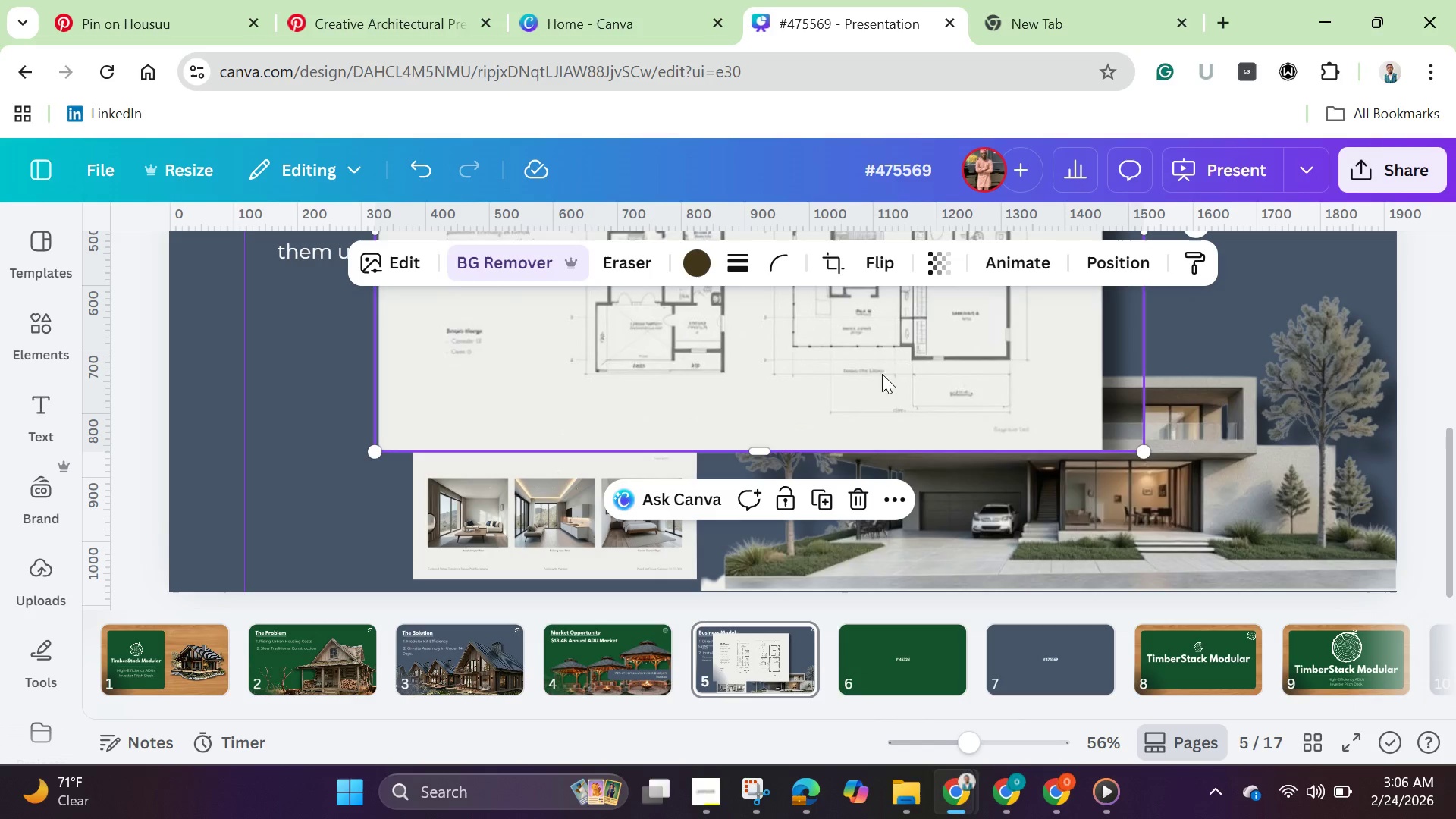 
left_click_drag(start_coordinate=[882, 374], to_coordinate=[504, 573])
 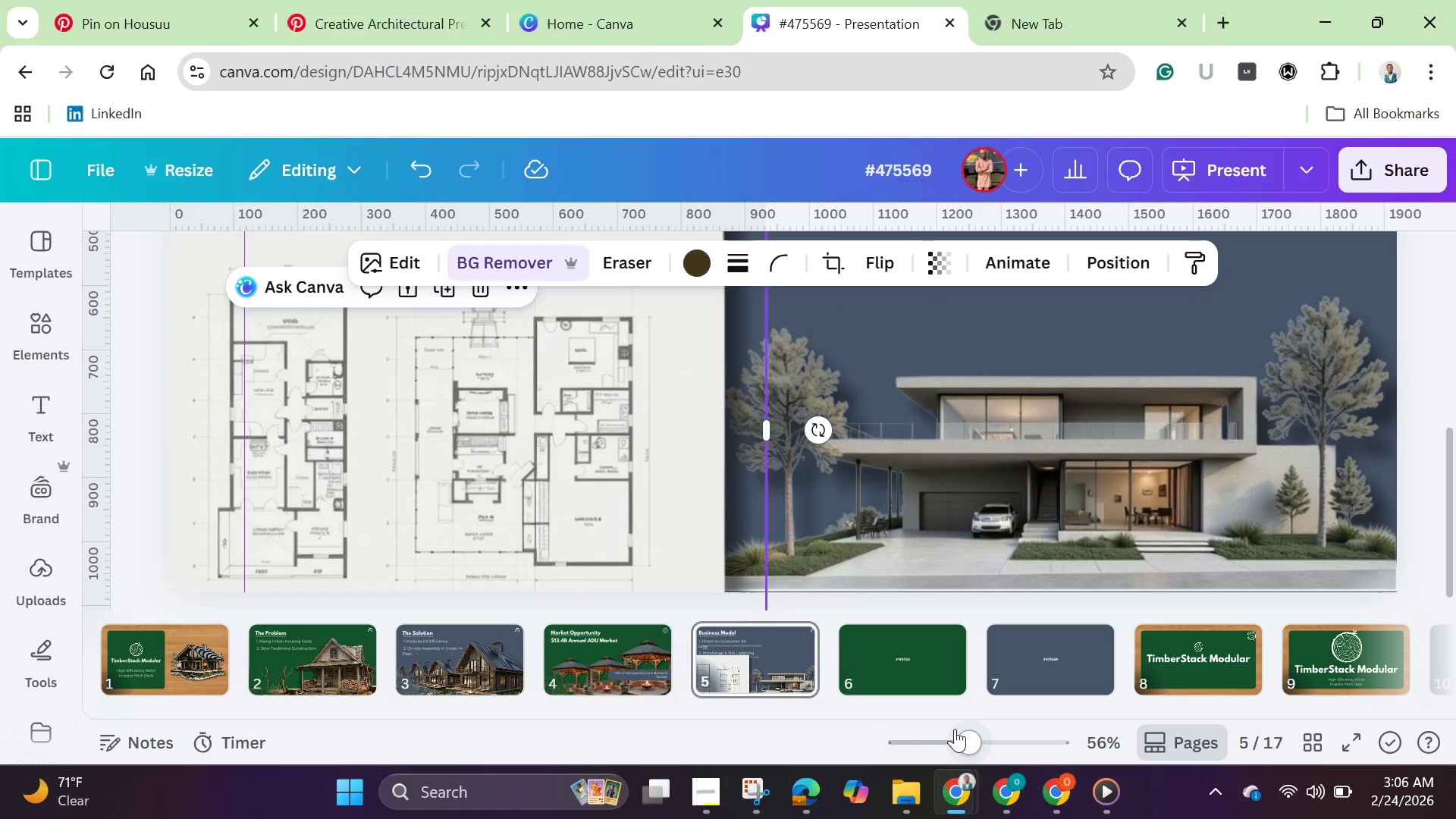 
left_click_drag(start_coordinate=[959, 730], to_coordinate=[927, 724])
 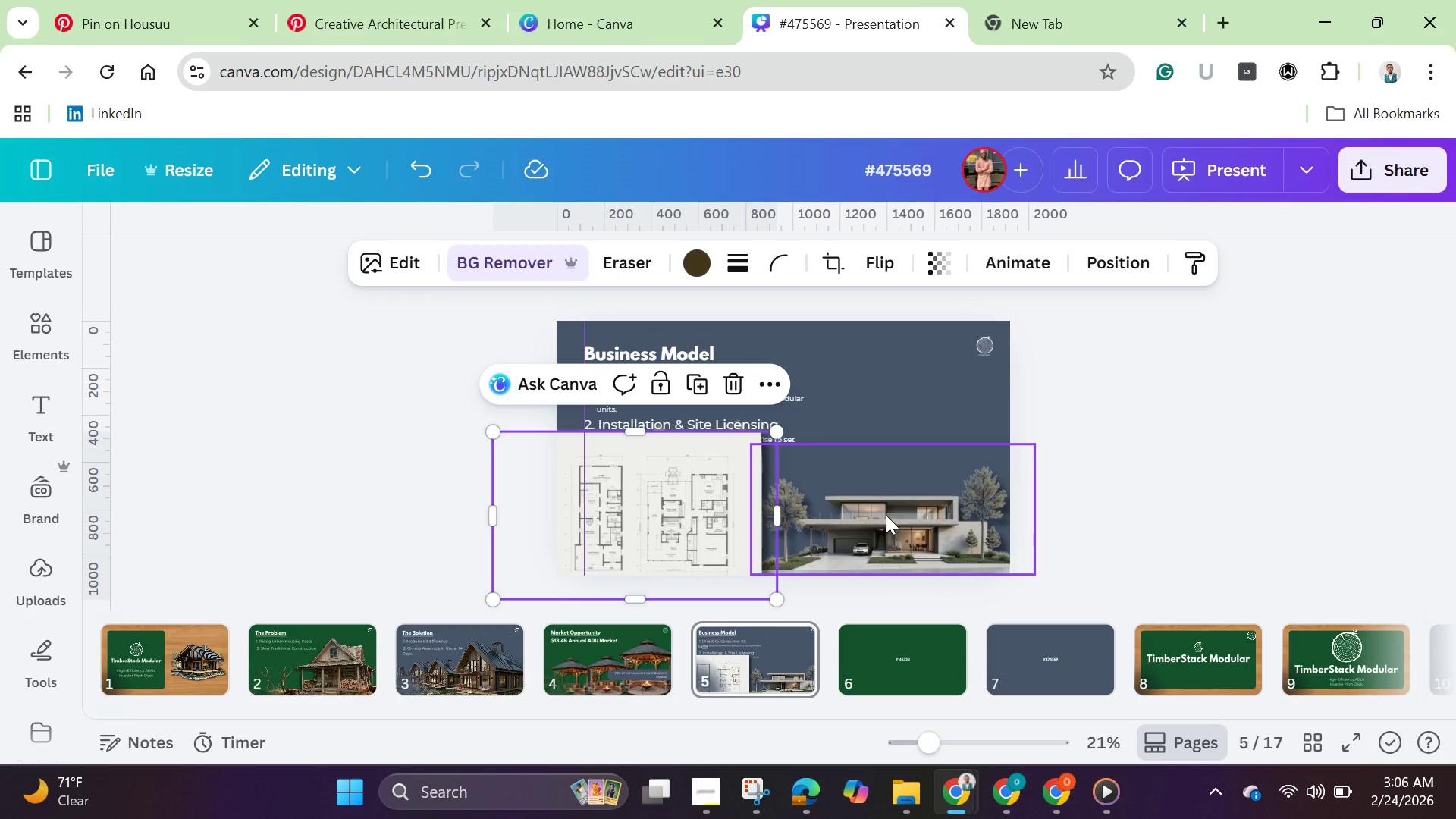 
left_click([886, 515])
 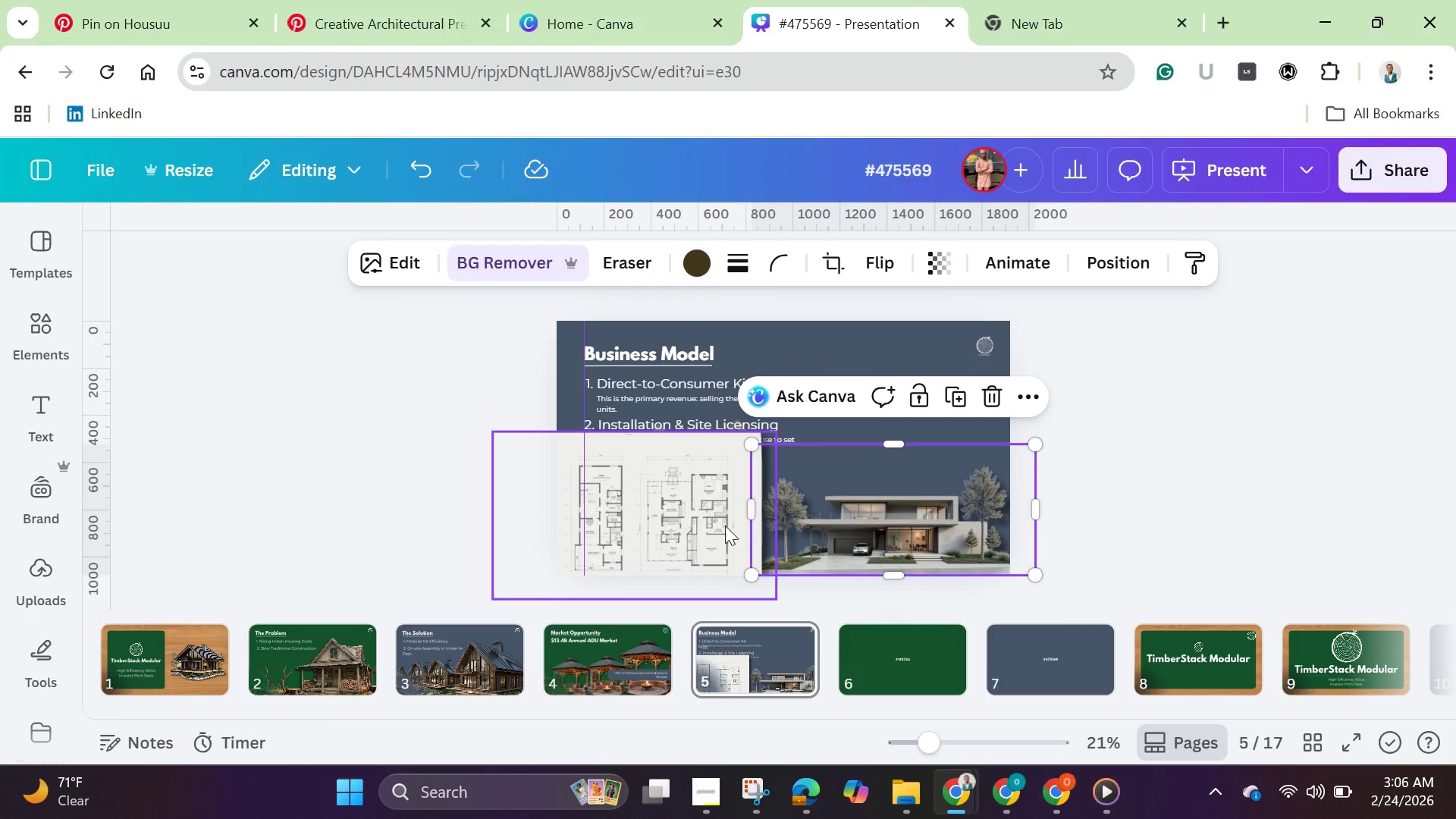 
left_click_drag(start_coordinate=[704, 526], to_coordinate=[791, 510])
 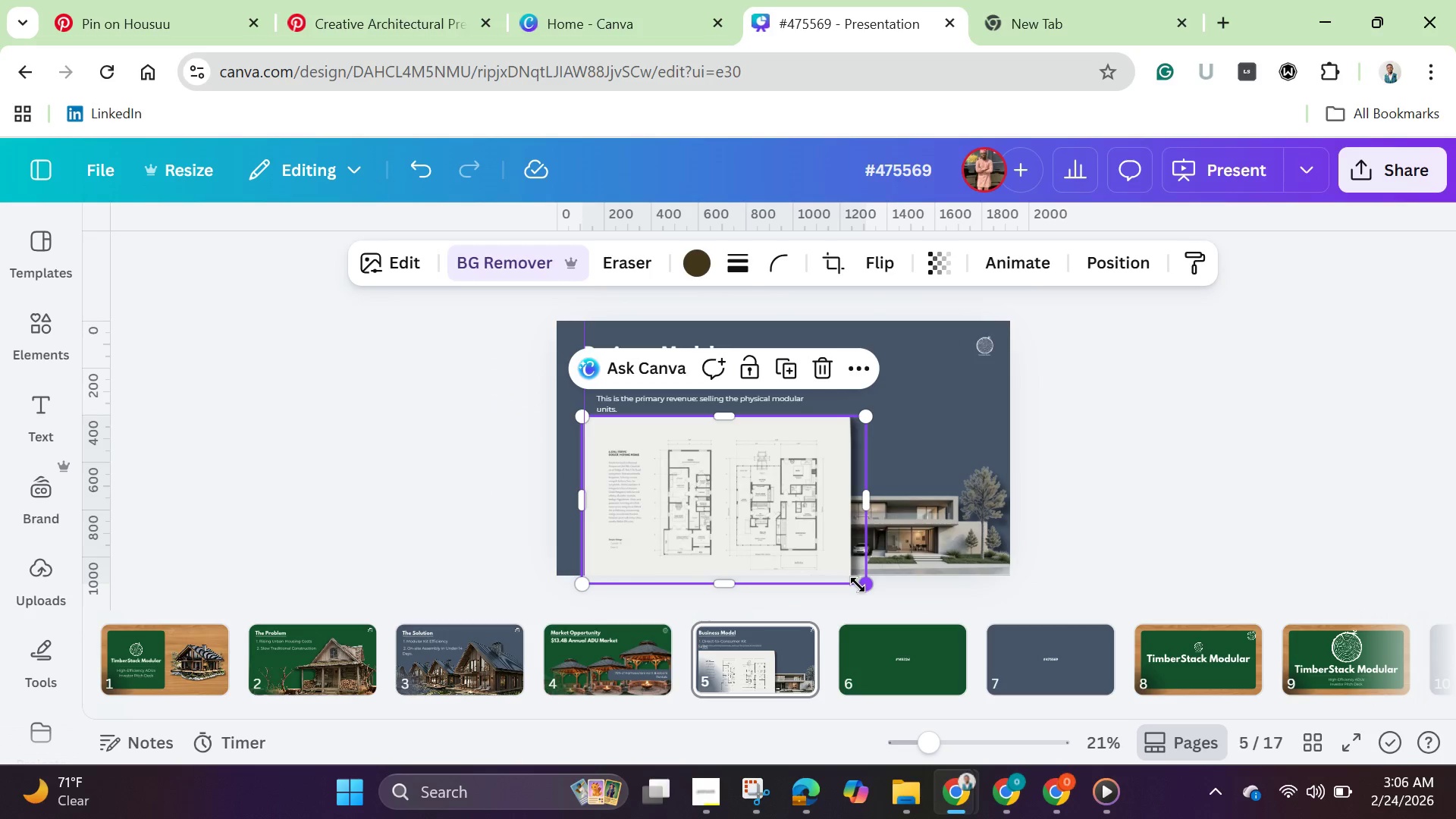 
left_click_drag(start_coordinate=[859, 585], to_coordinate=[788, 560])
 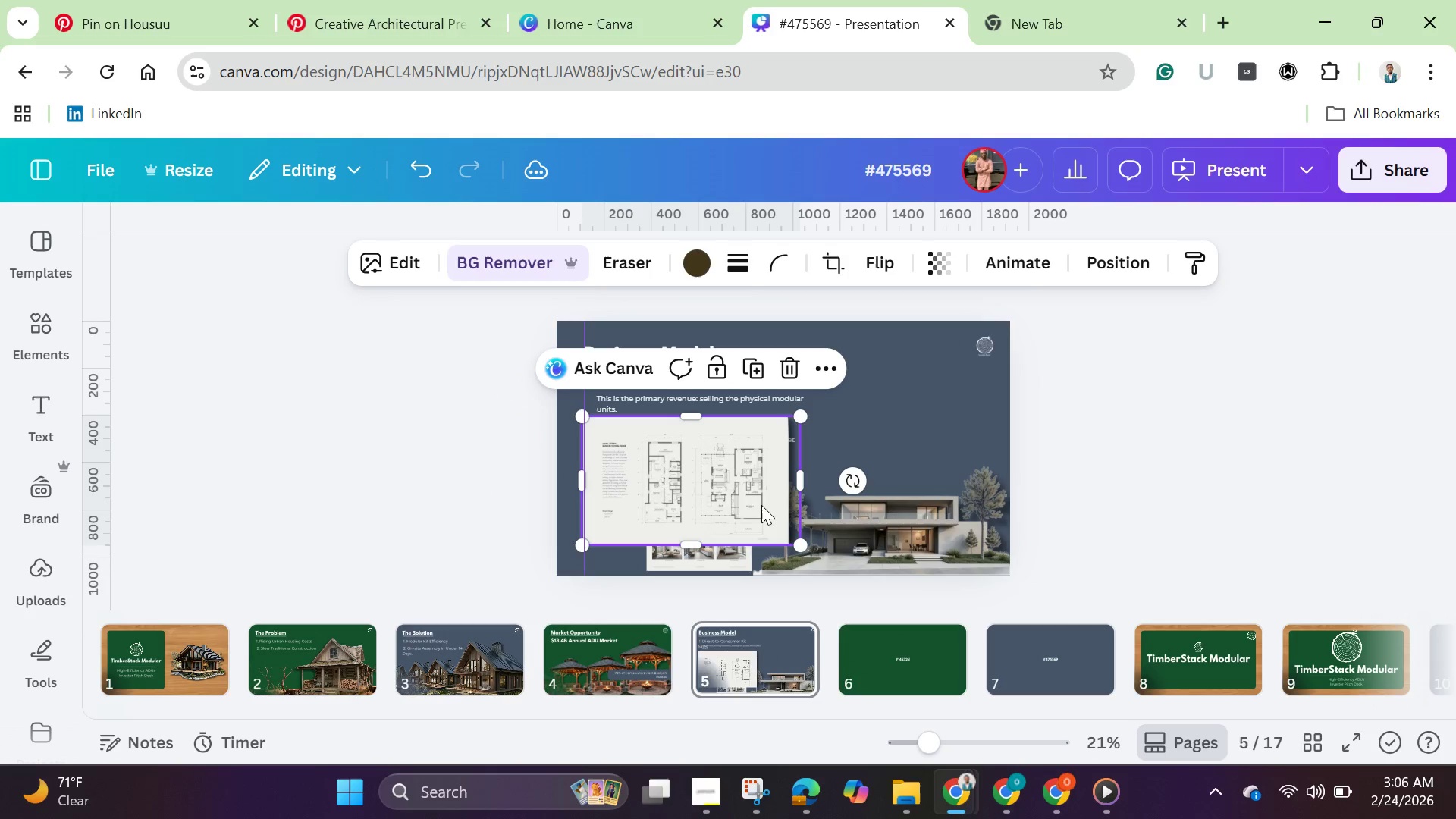 
left_click_drag(start_coordinate=[761, 505], to_coordinate=[744, 532])
 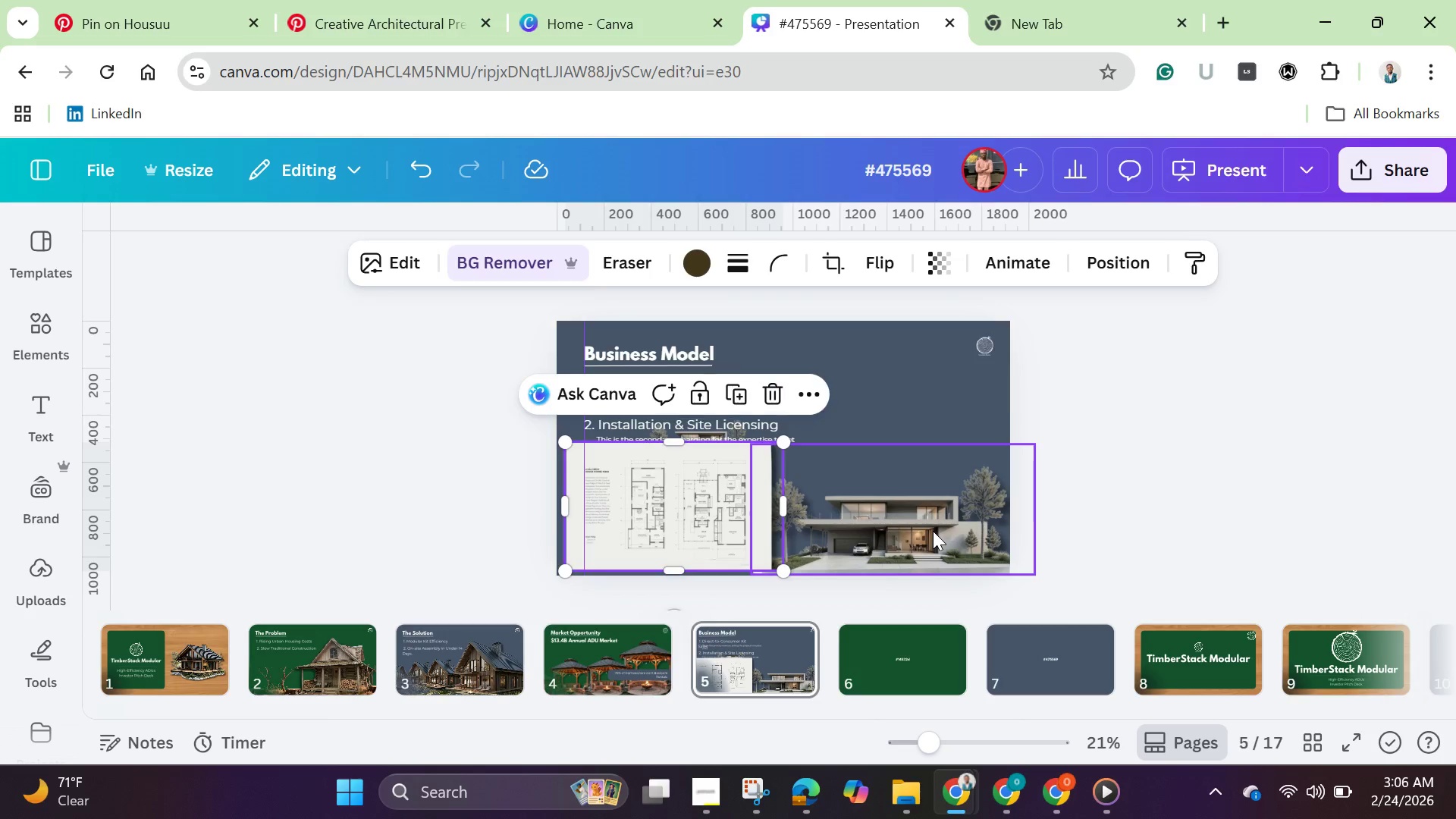 
left_click([933, 531])
 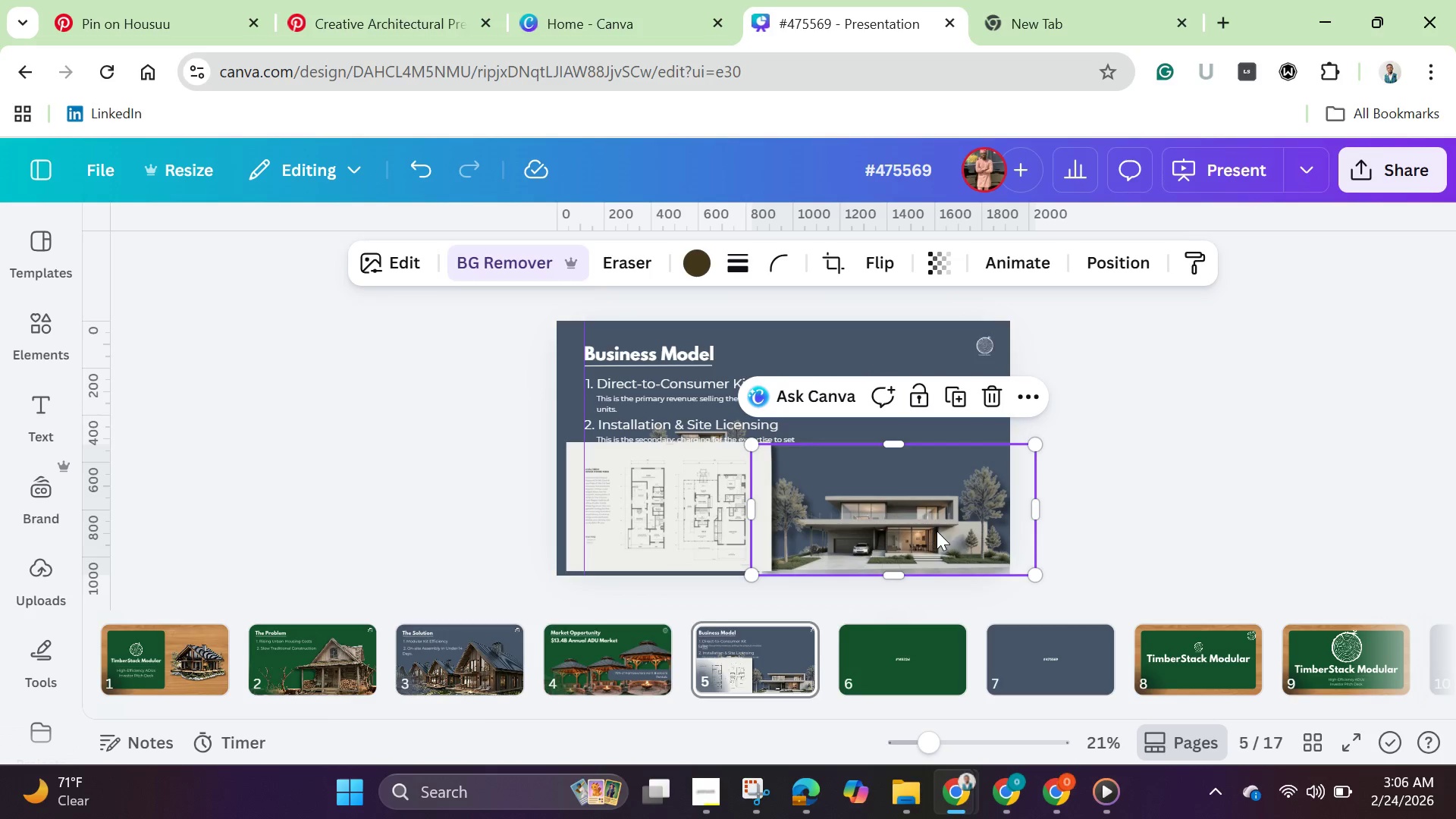 
left_click_drag(start_coordinate=[933, 531], to_coordinate=[954, 531])
 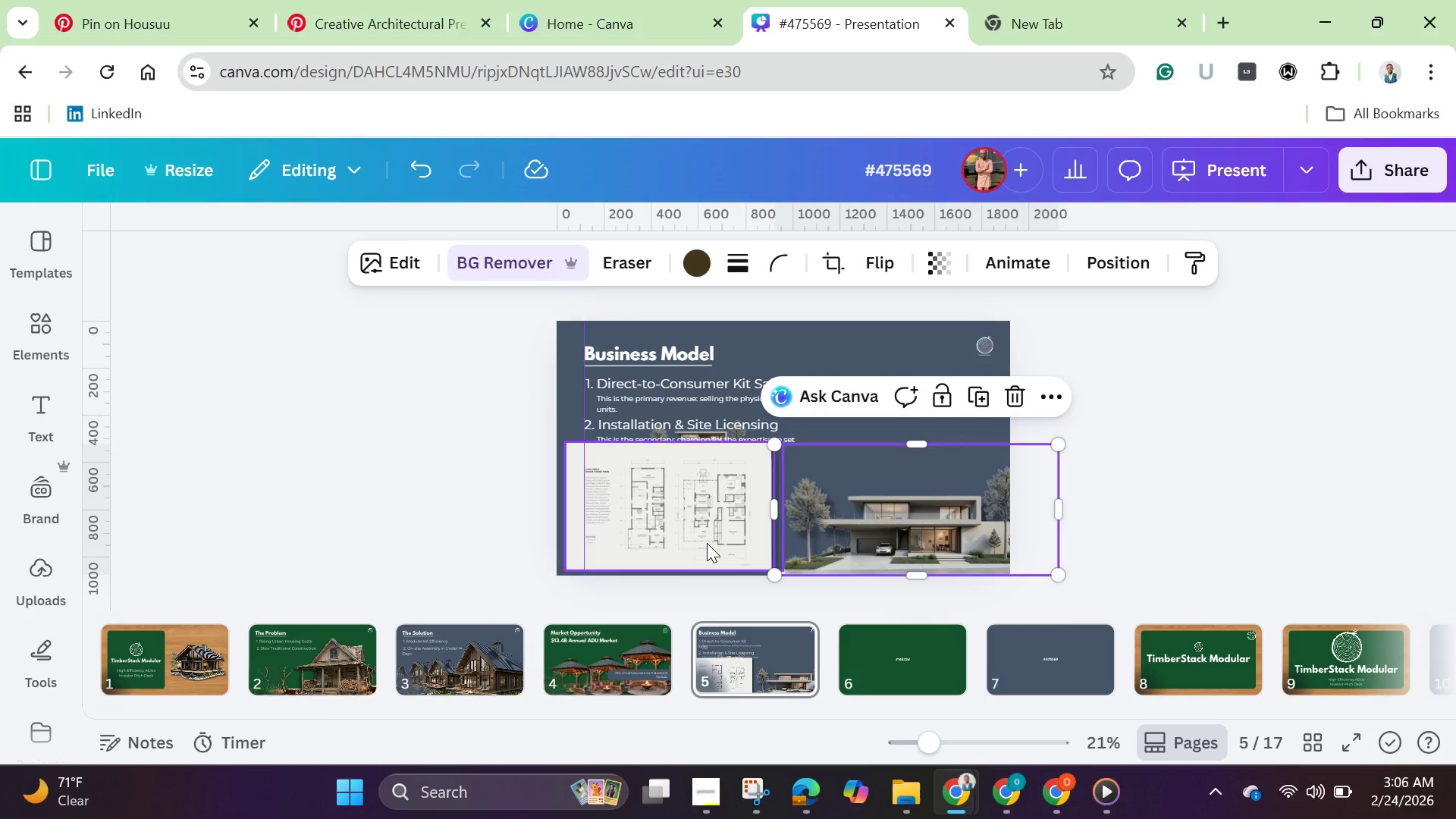 
left_click([707, 543])
 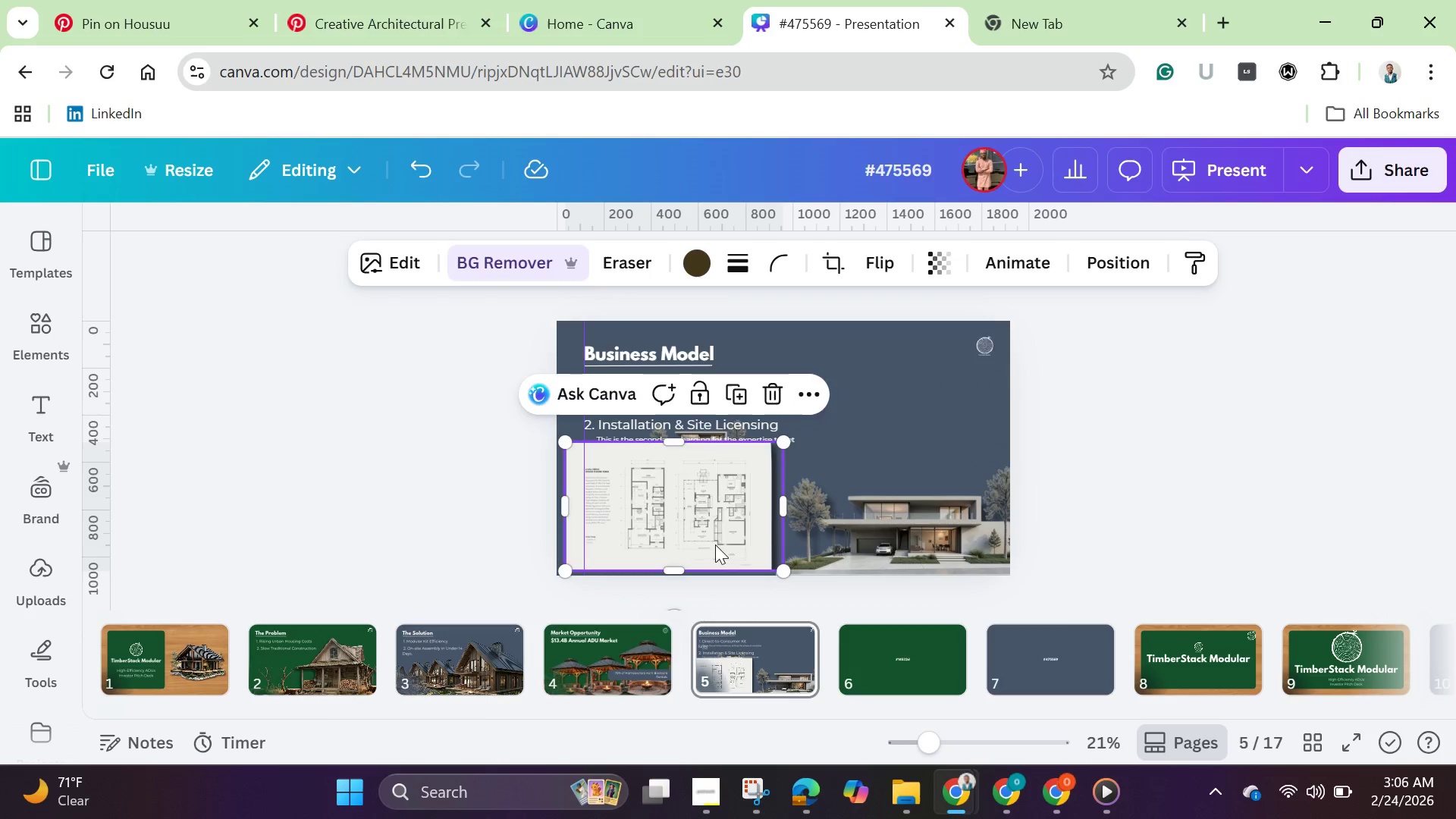 
left_click_drag(start_coordinate=[707, 543], to_coordinate=[721, 546])
 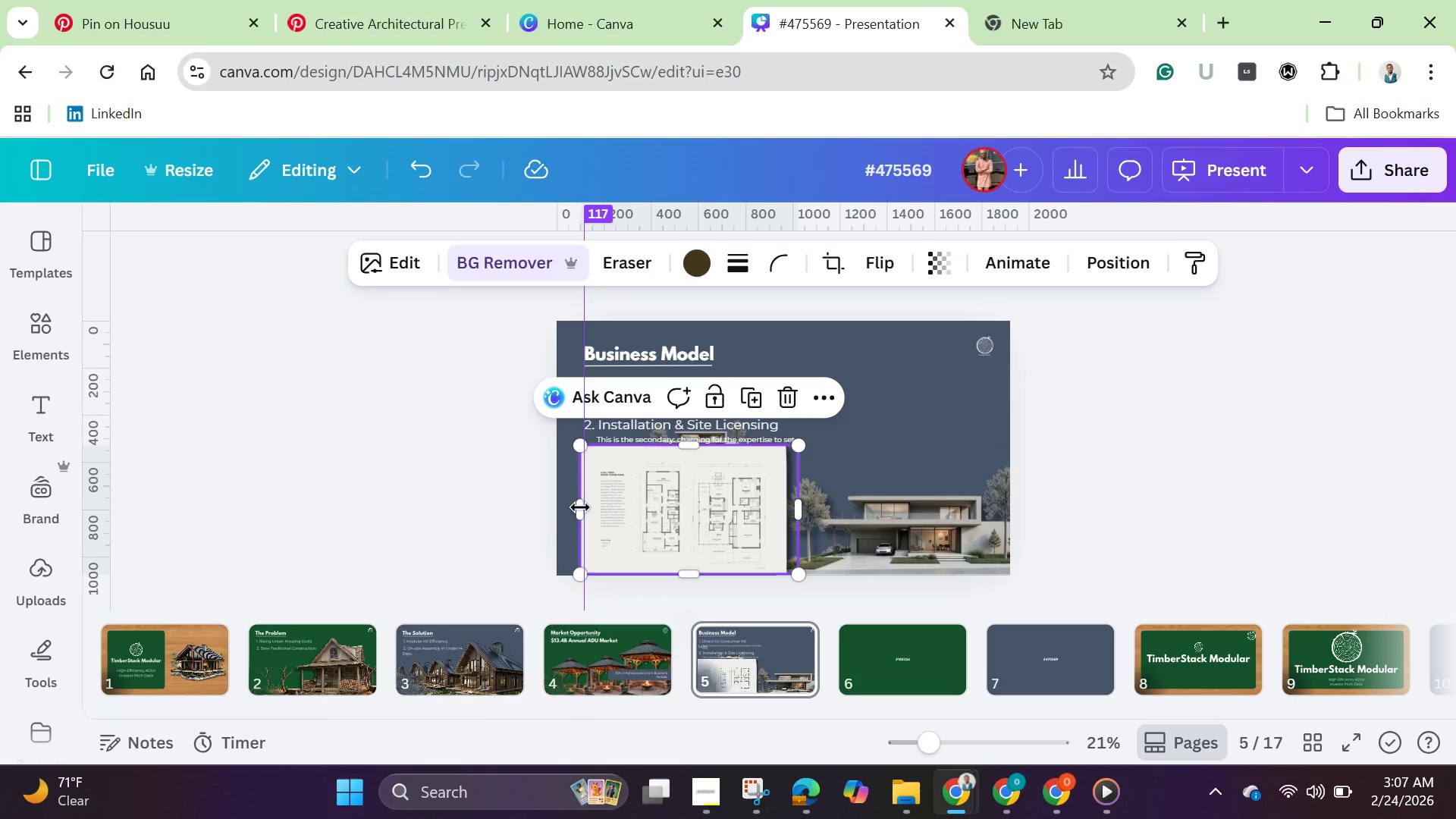 
left_click_drag(start_coordinate=[580, 507], to_coordinate=[546, 513])
 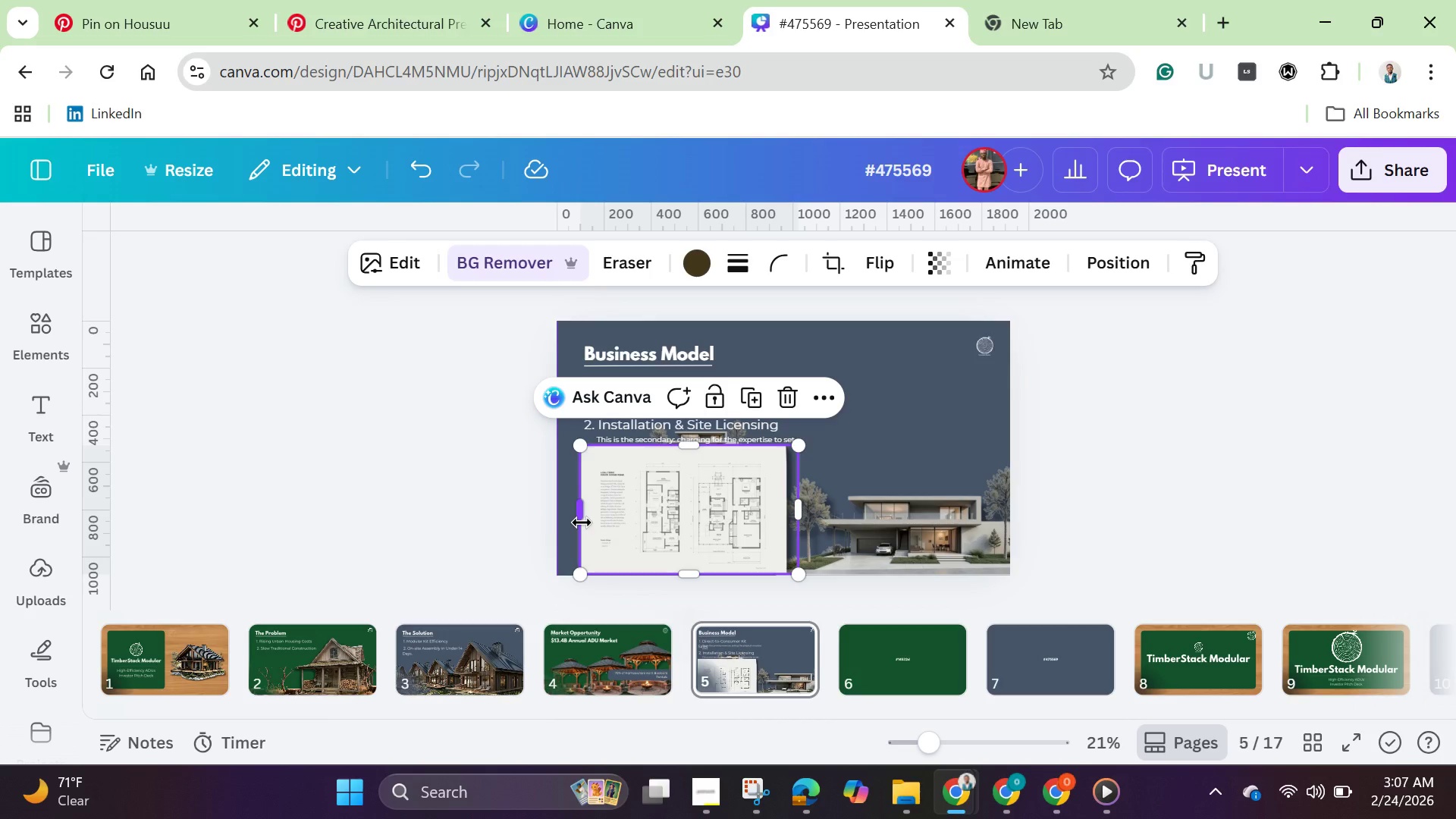 
left_click_drag(start_coordinate=[582, 522], to_coordinate=[562, 522])
 